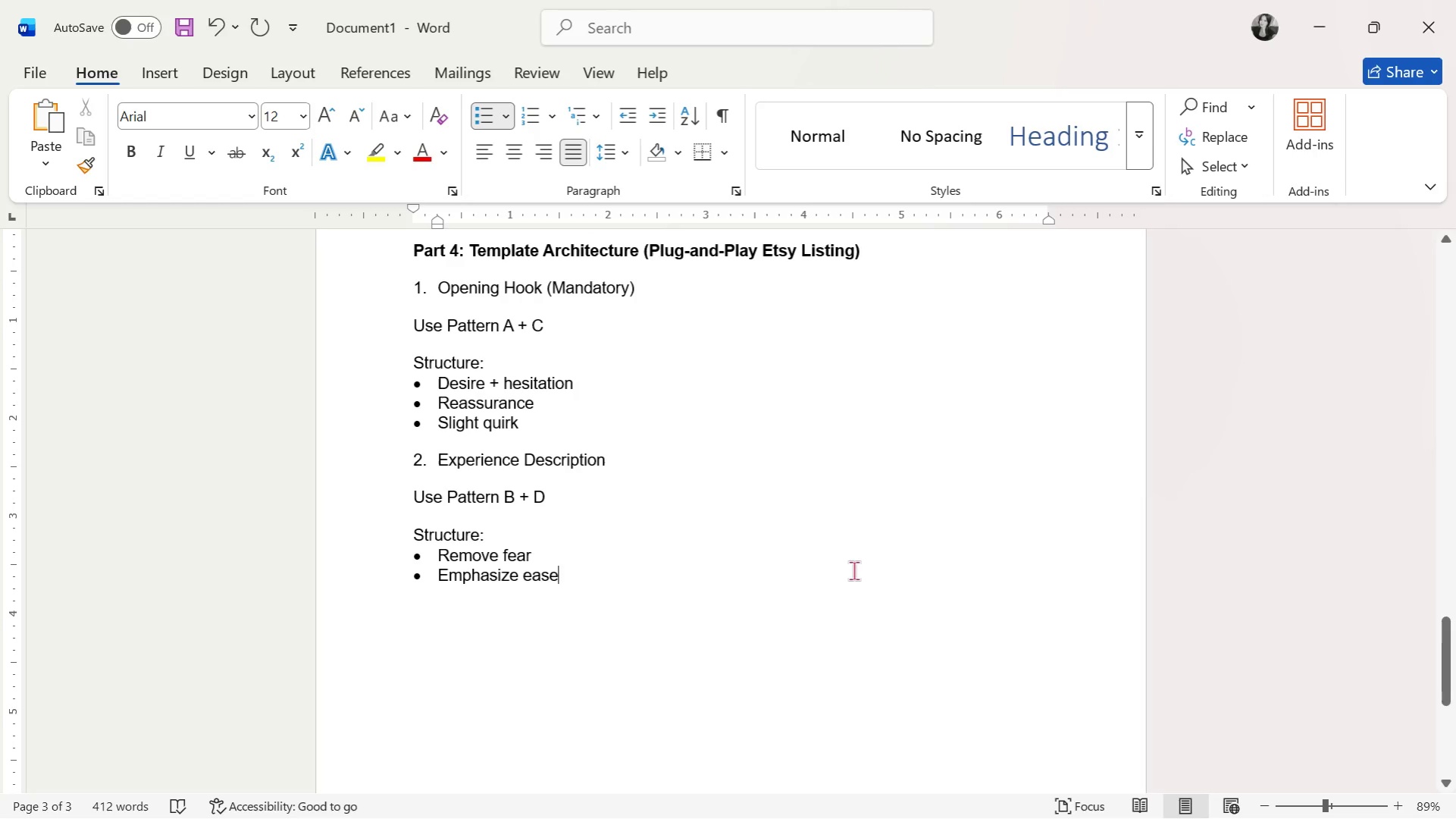 
key(Enter)
 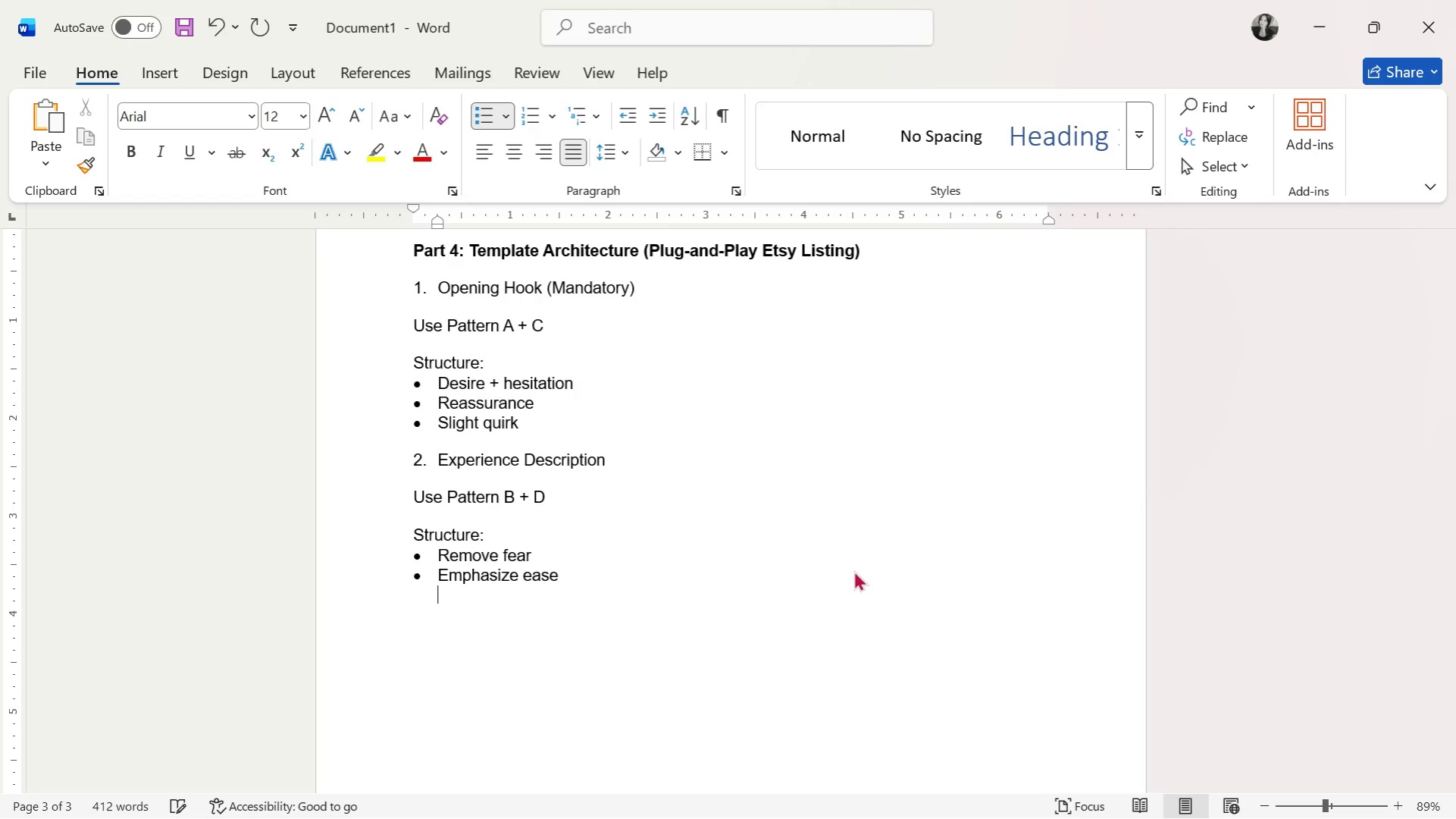 
key(Enter)
 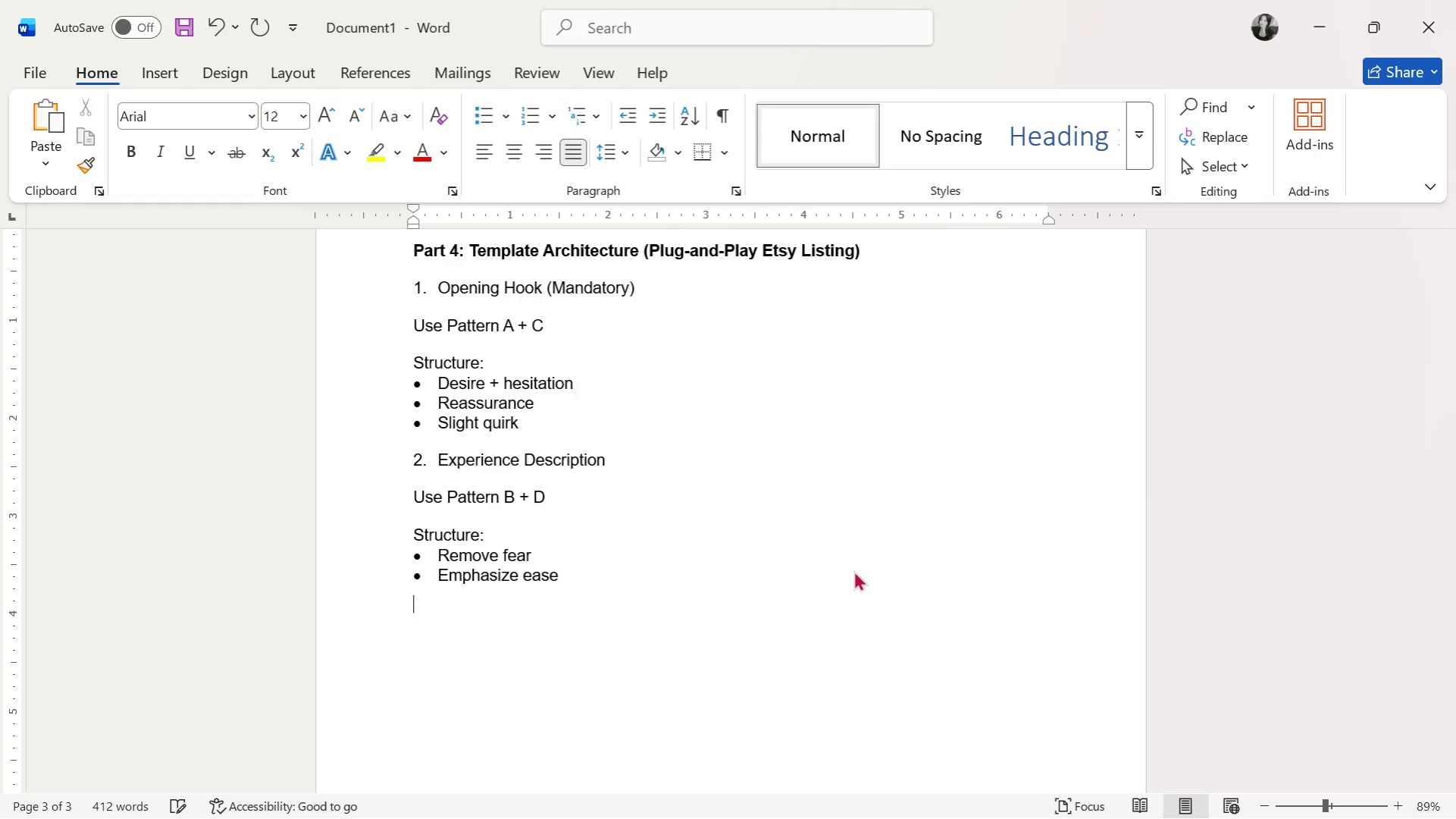 
key(Enter)
 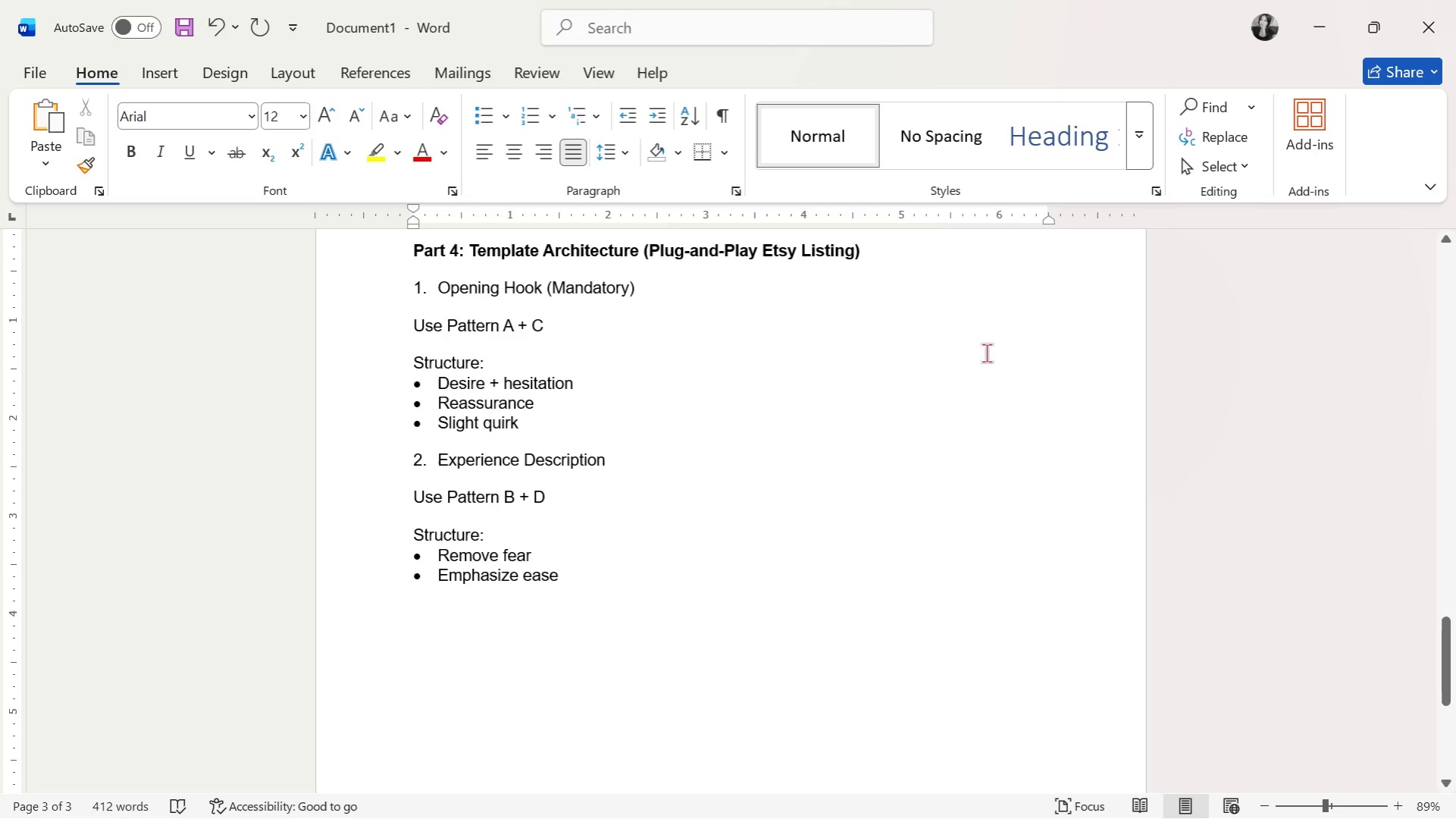 
wait(12.56)
 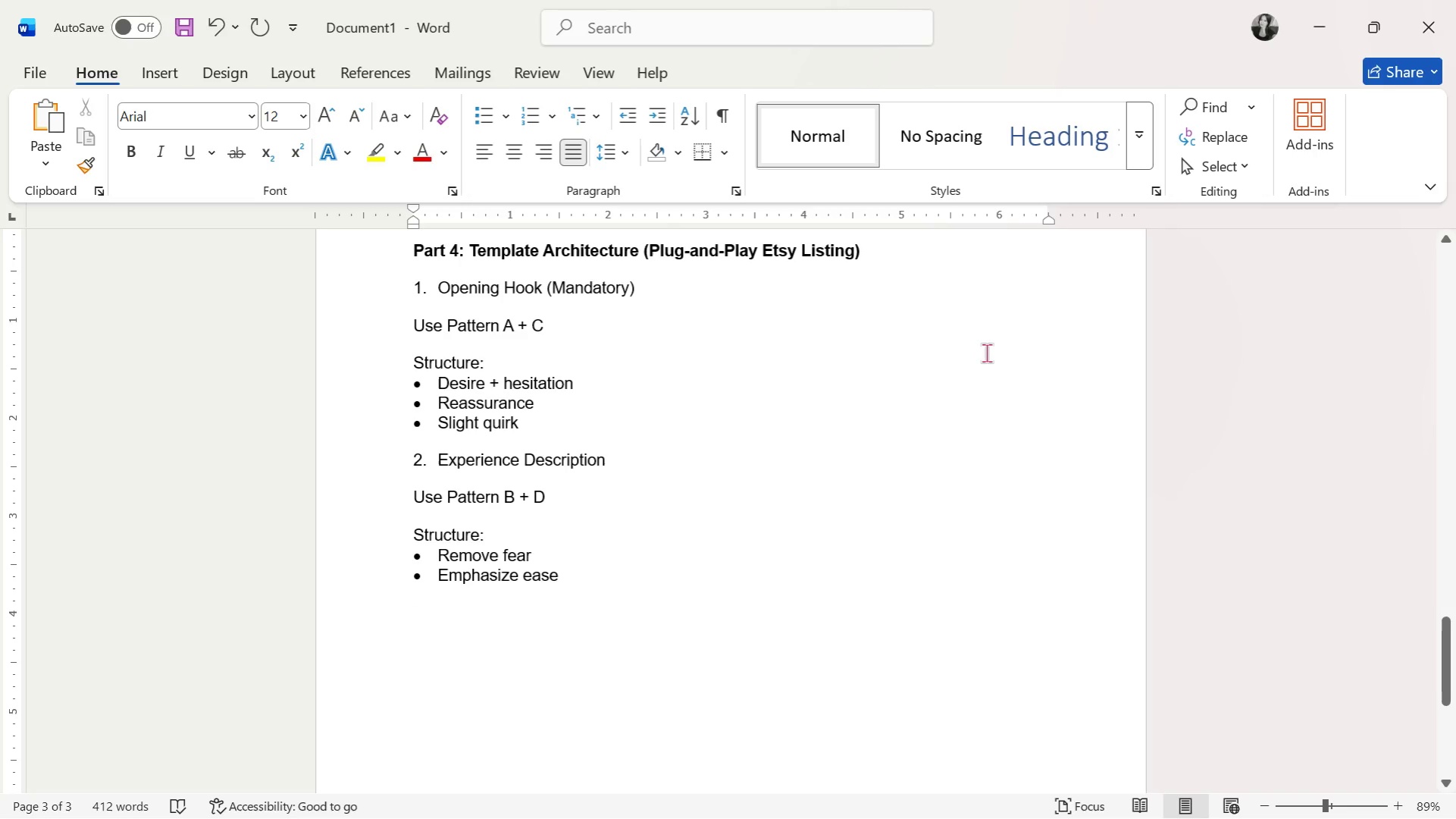 
type(3. What's Inside )
 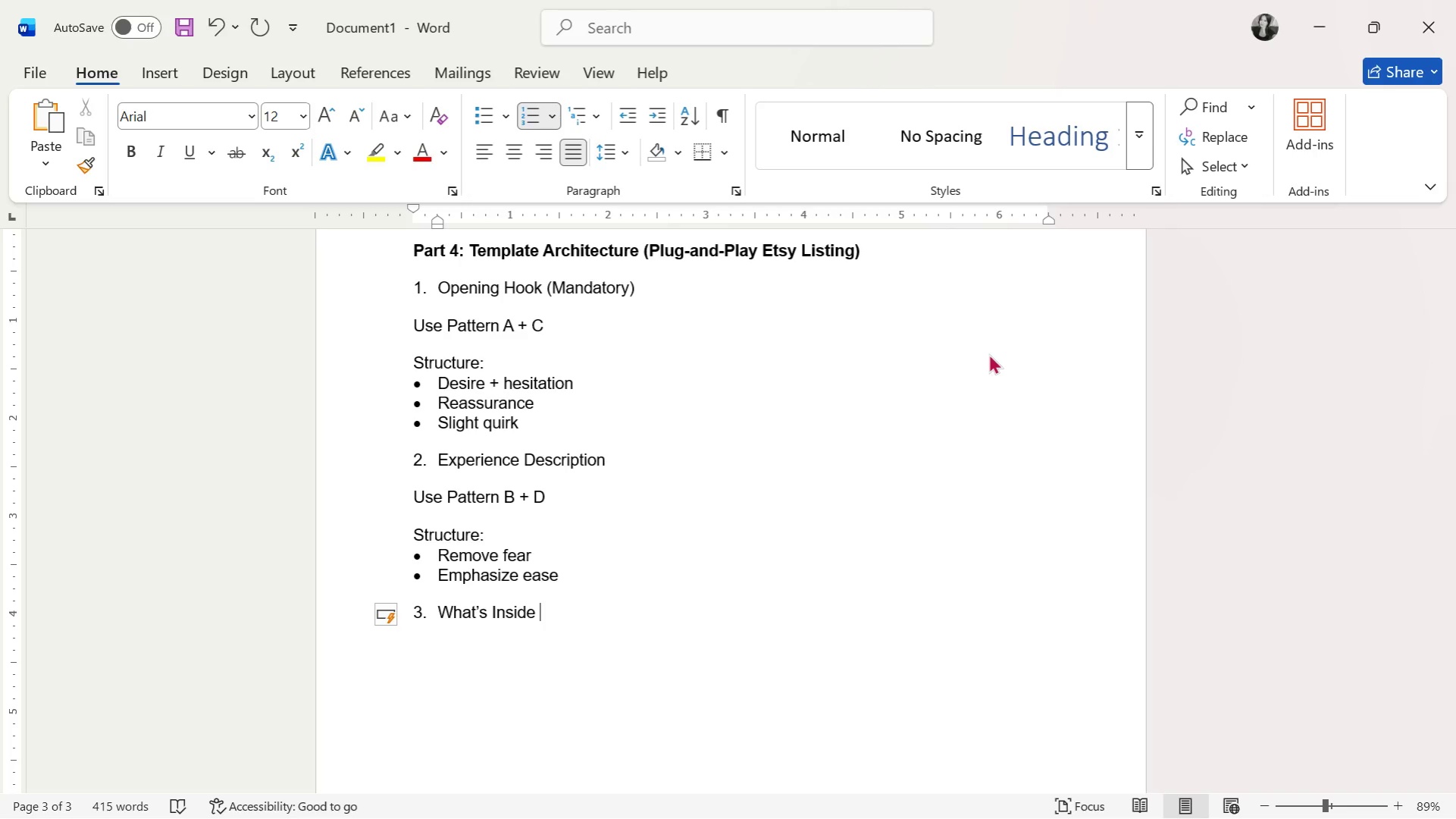 
wait(5.61)
 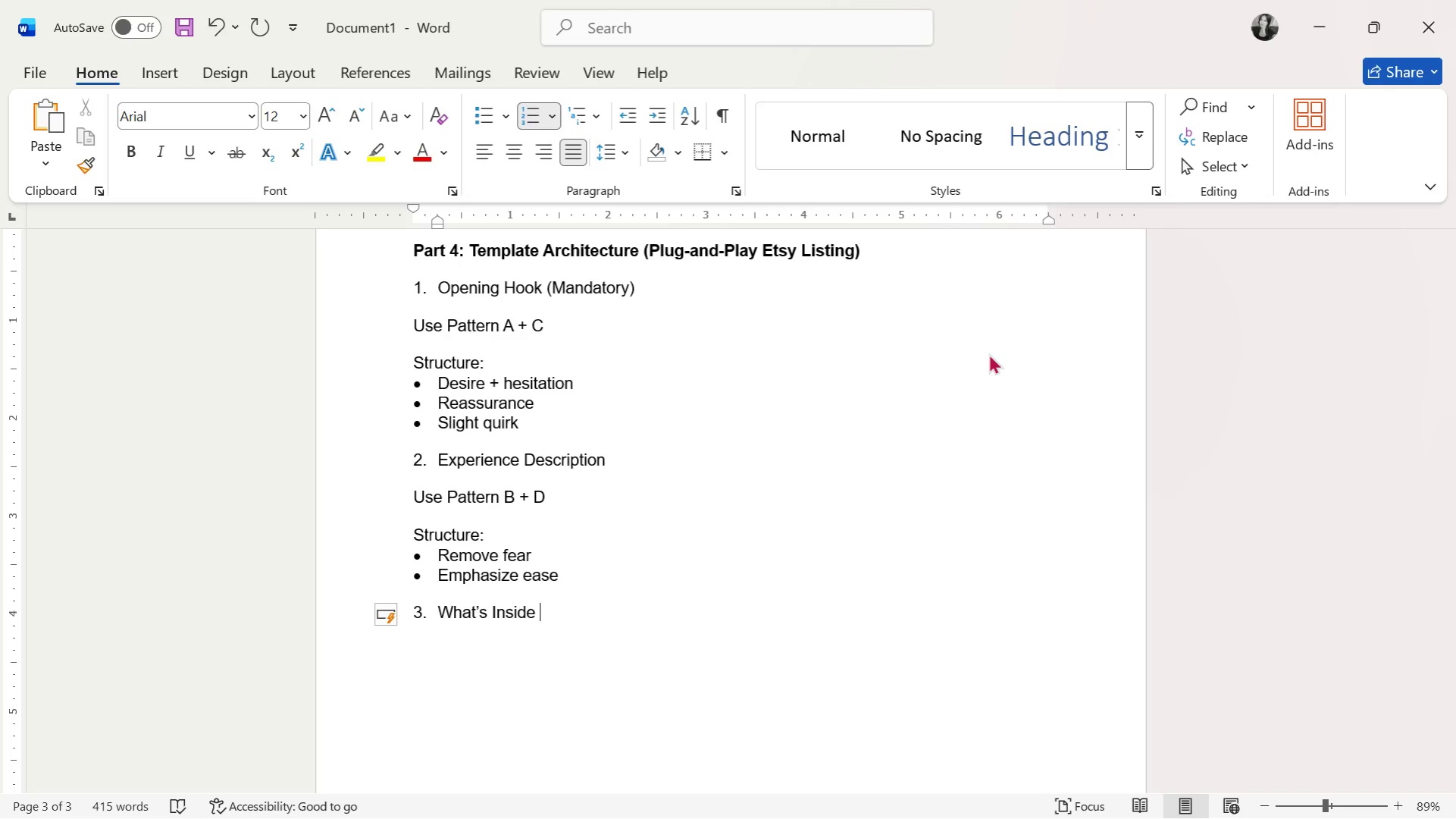 
key(Shift+9)
 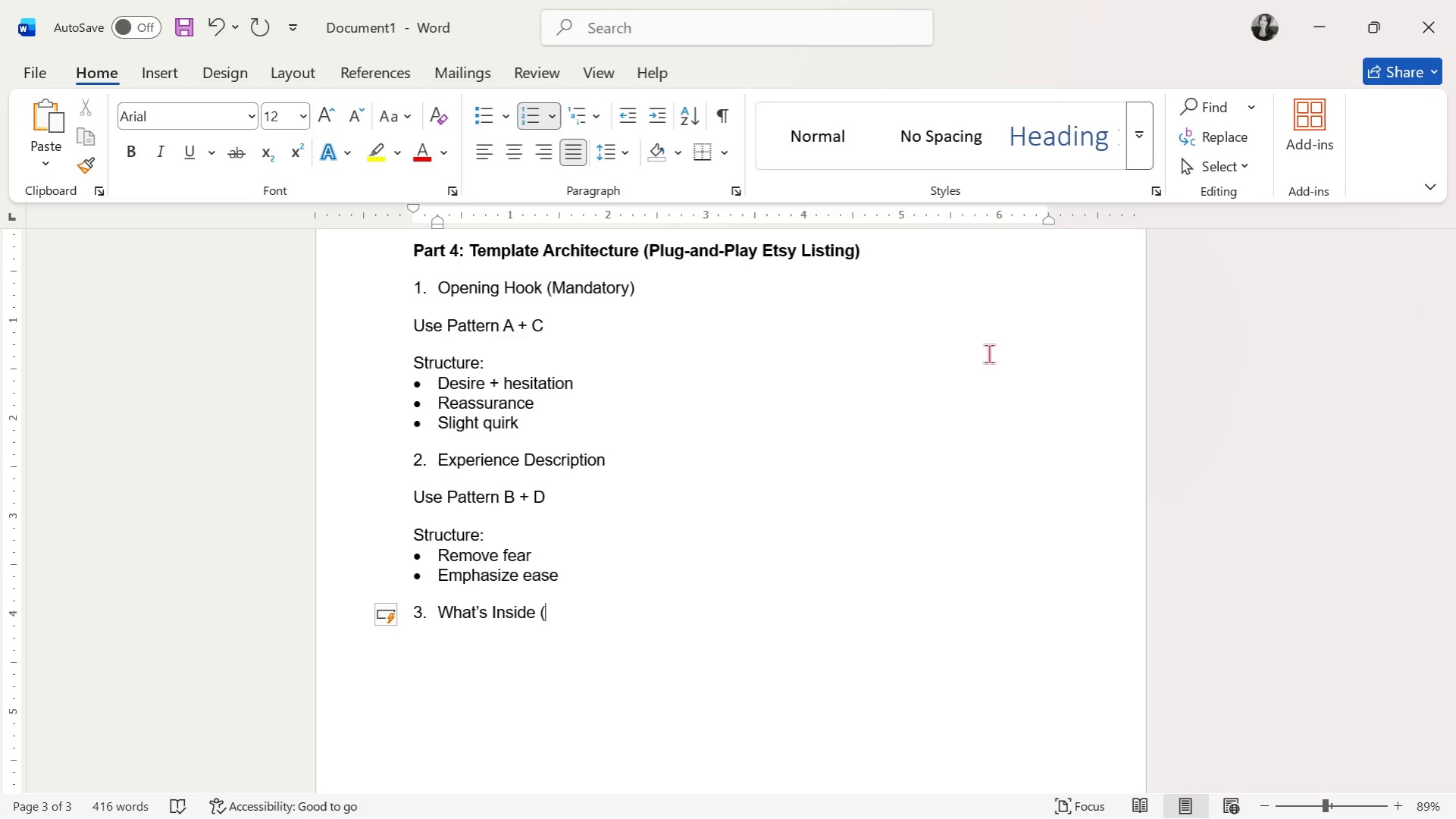 
type(Re-voiced)
 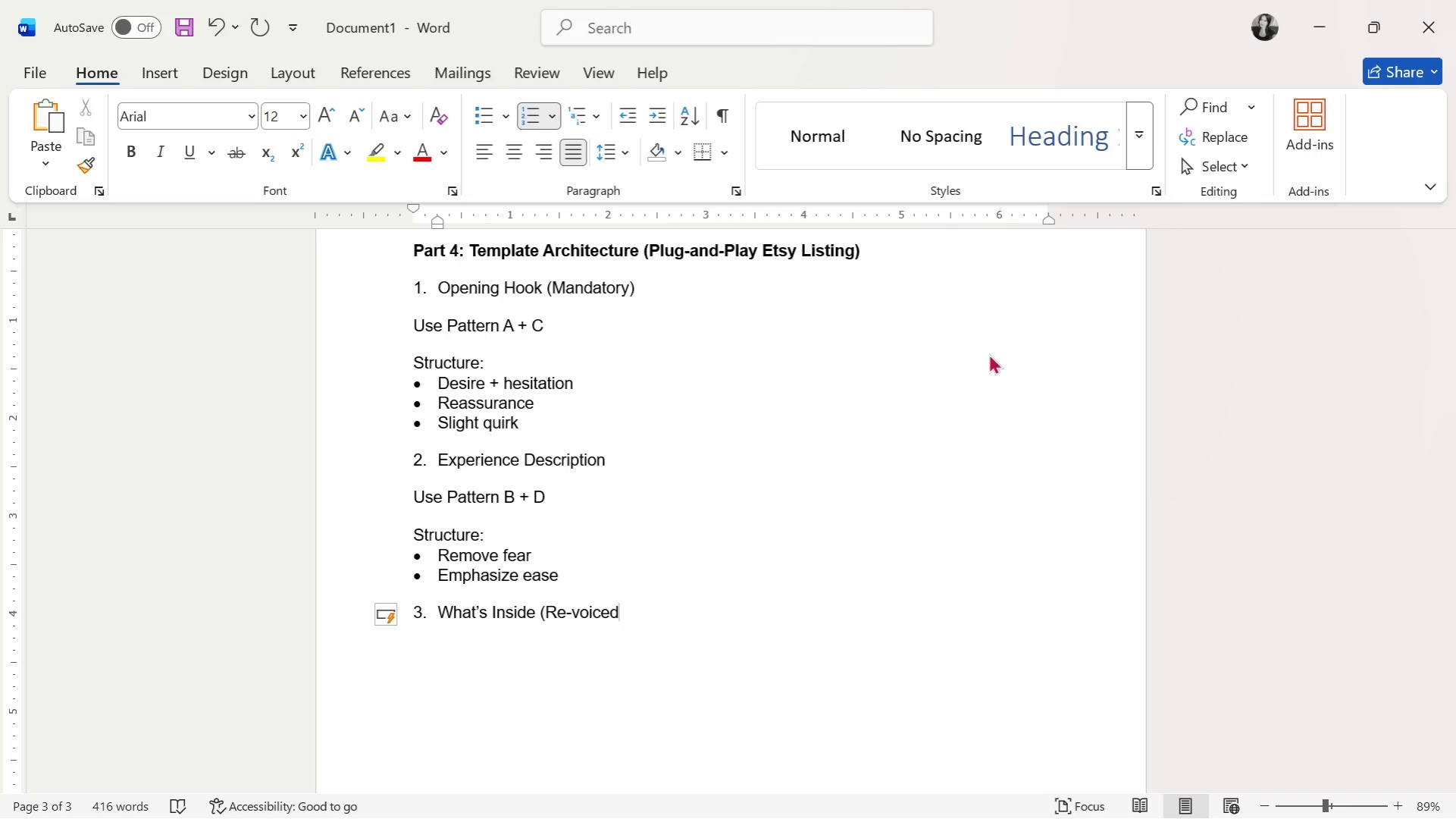 
wait(10.0)
 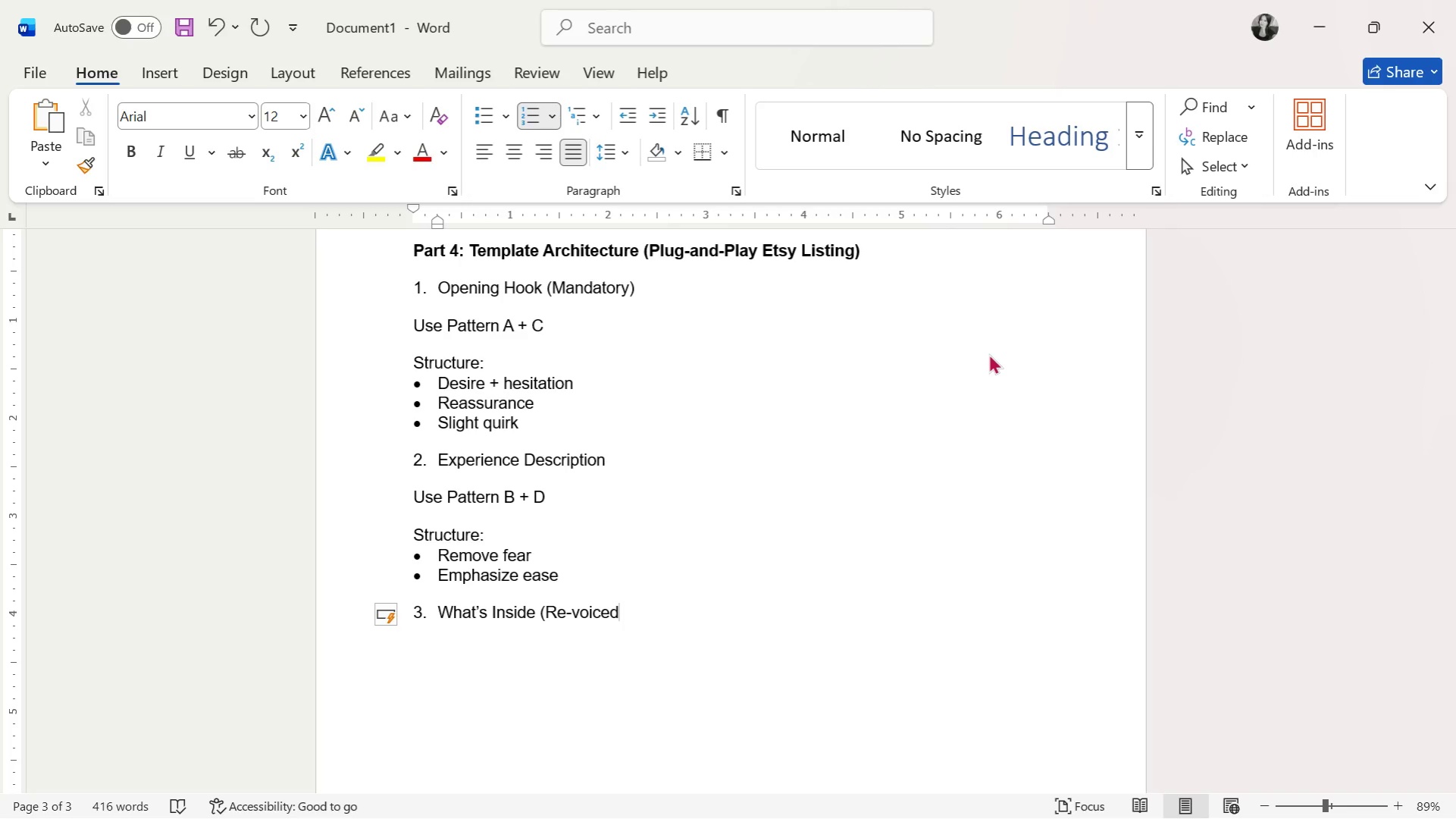 
type( Technical Specs))
 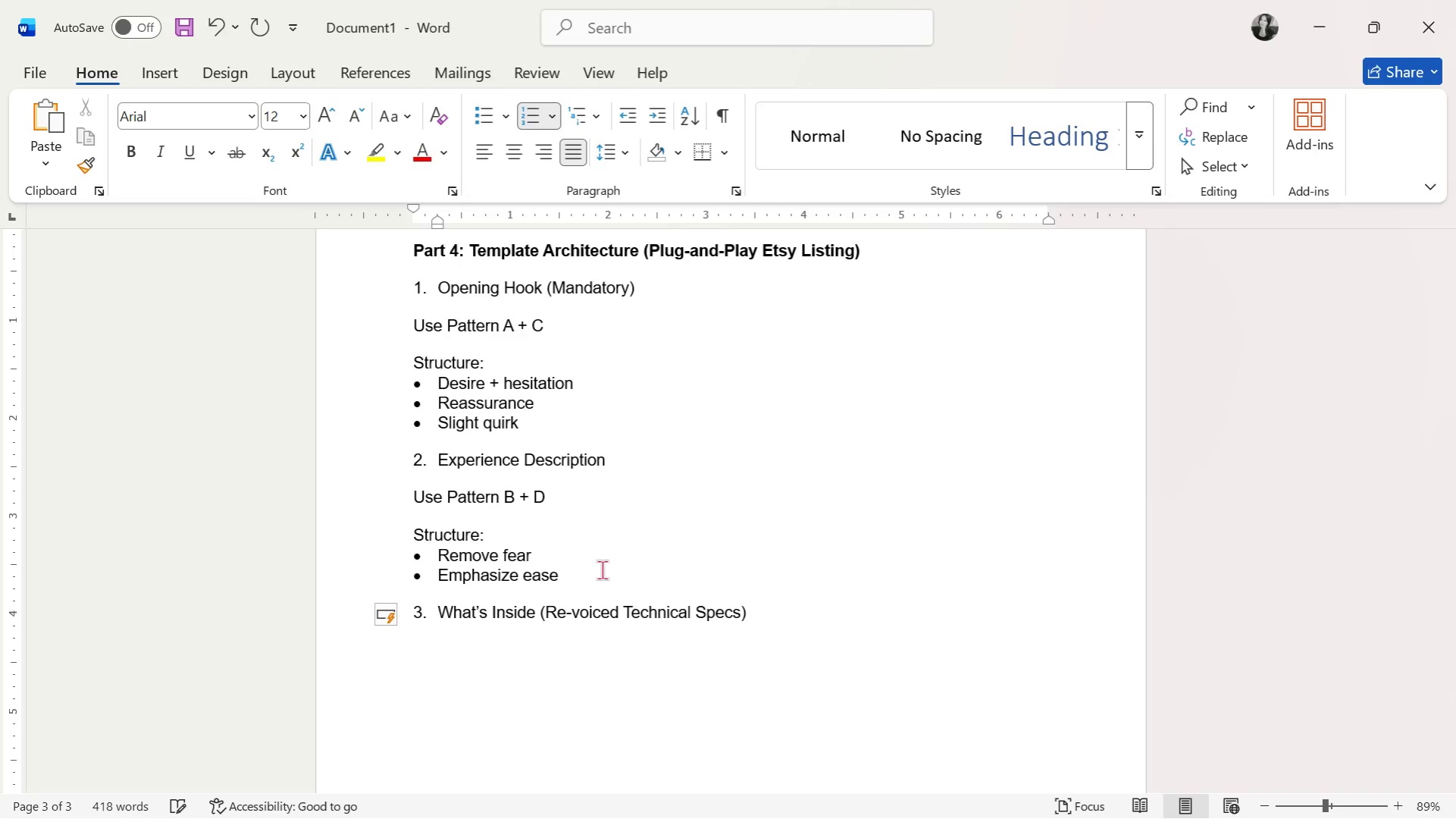 
wait(5.99)
 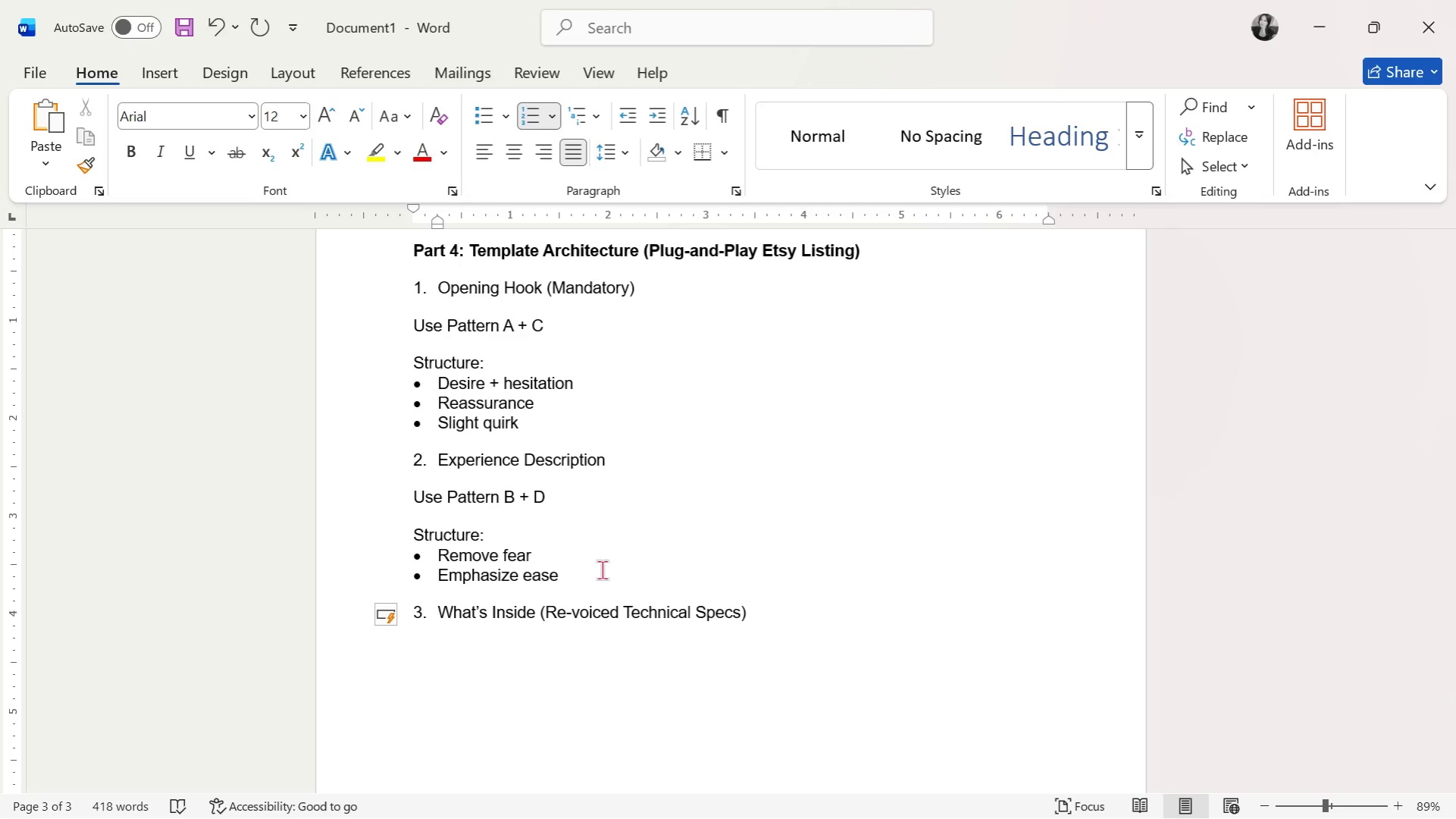 
key(Enter)
 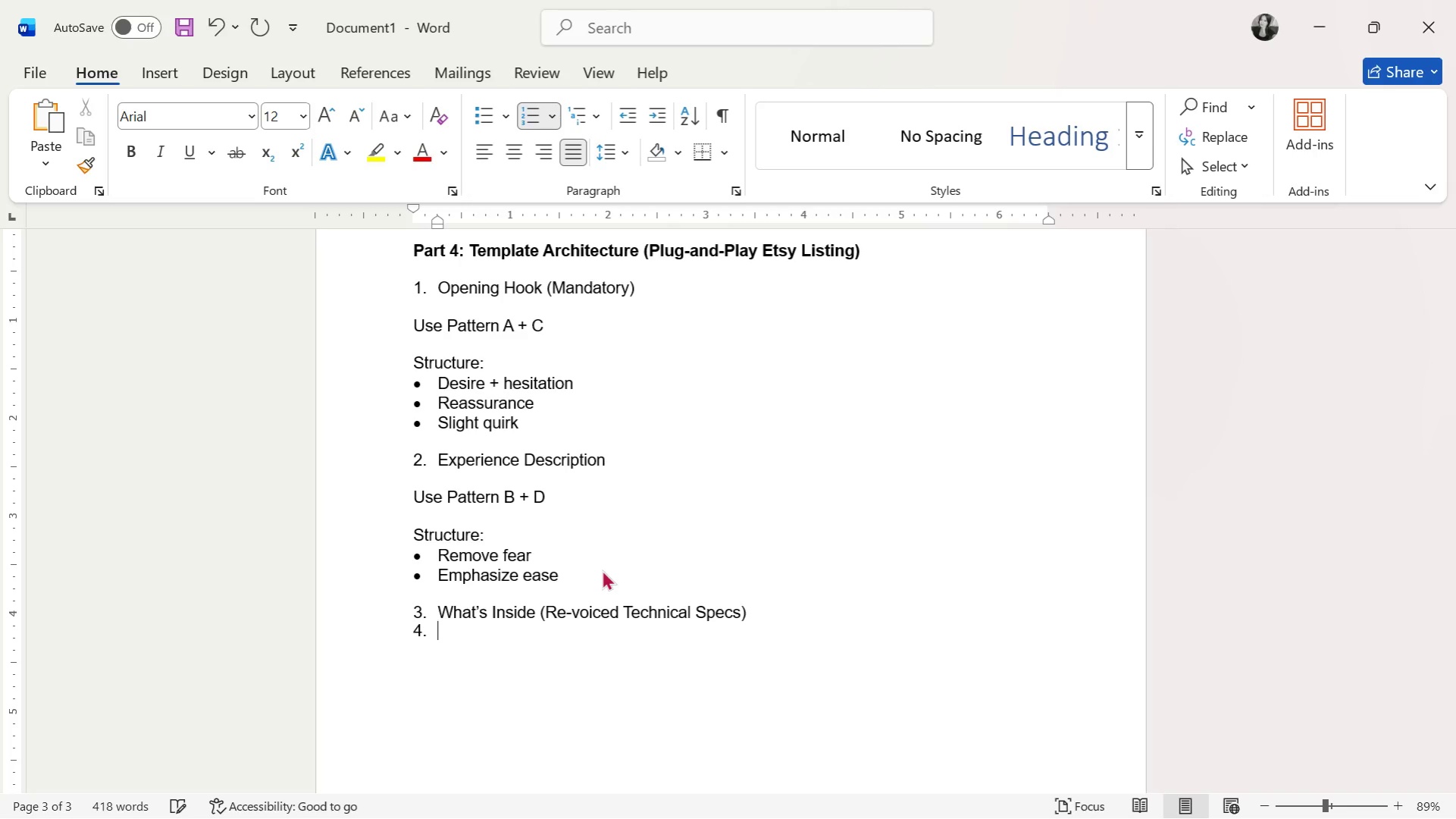 
key(Enter)
 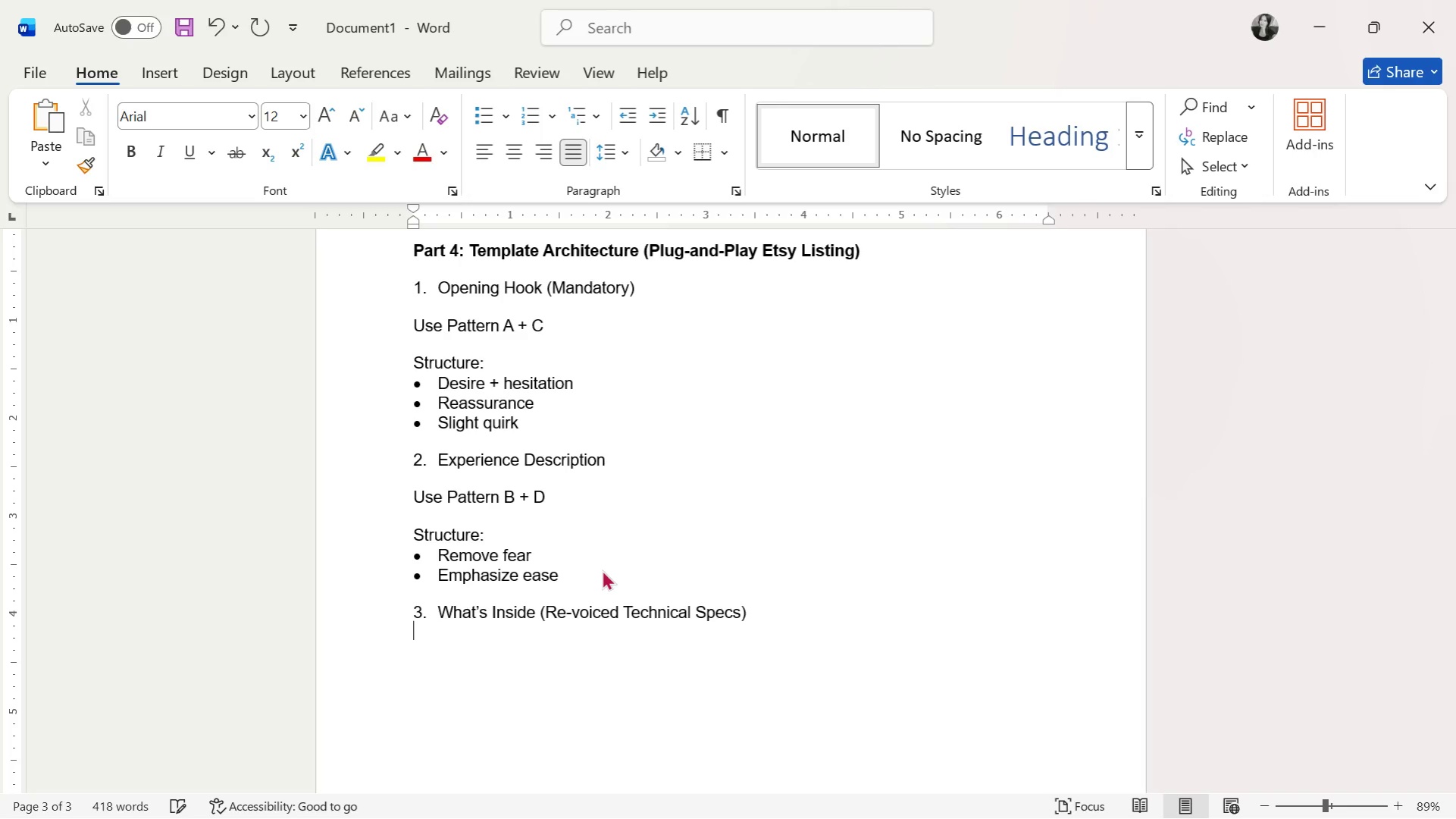 
key(Enter)
 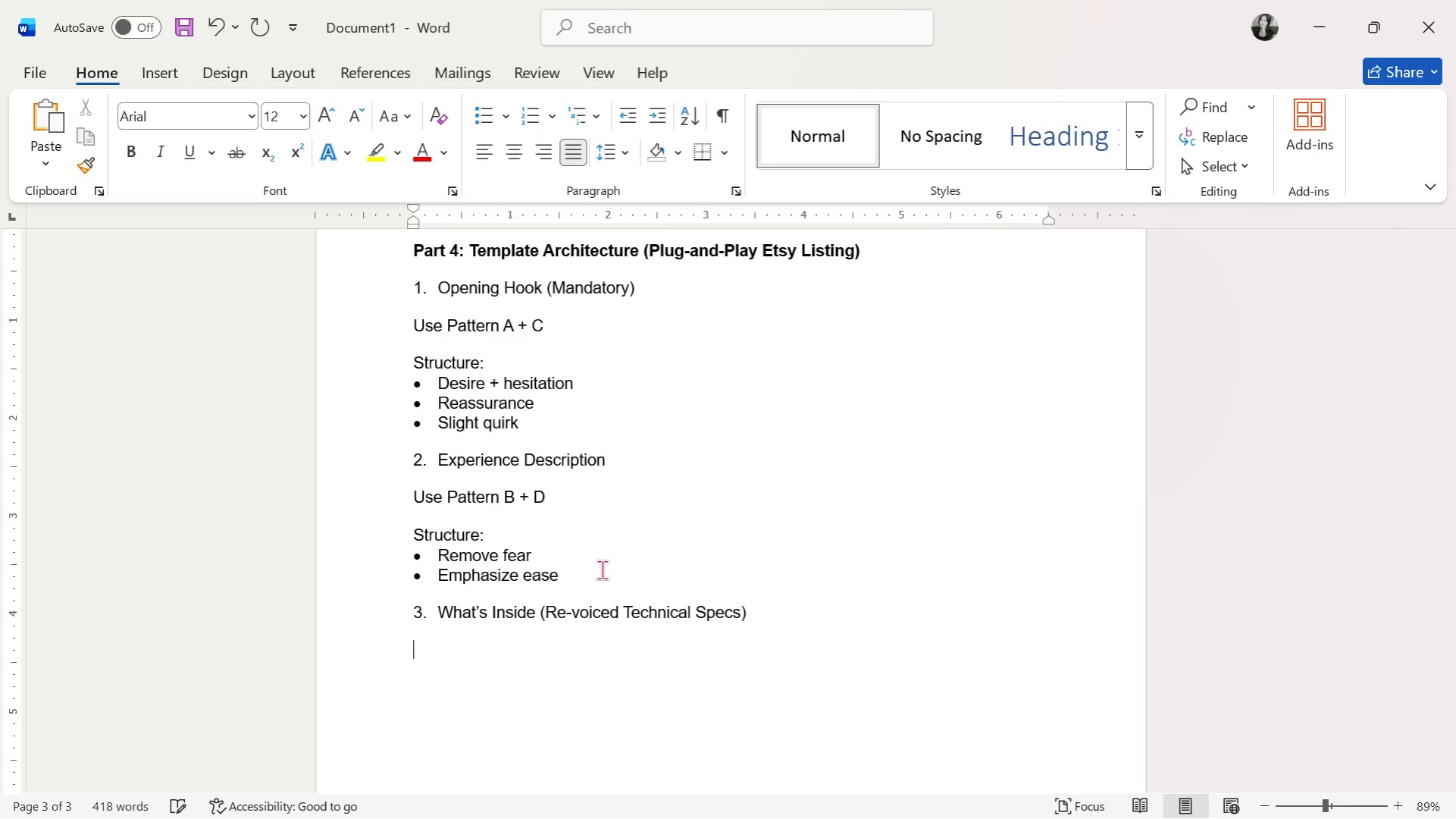 
type(Rule: M)
key(Backspace)
type(Never list plainly )
 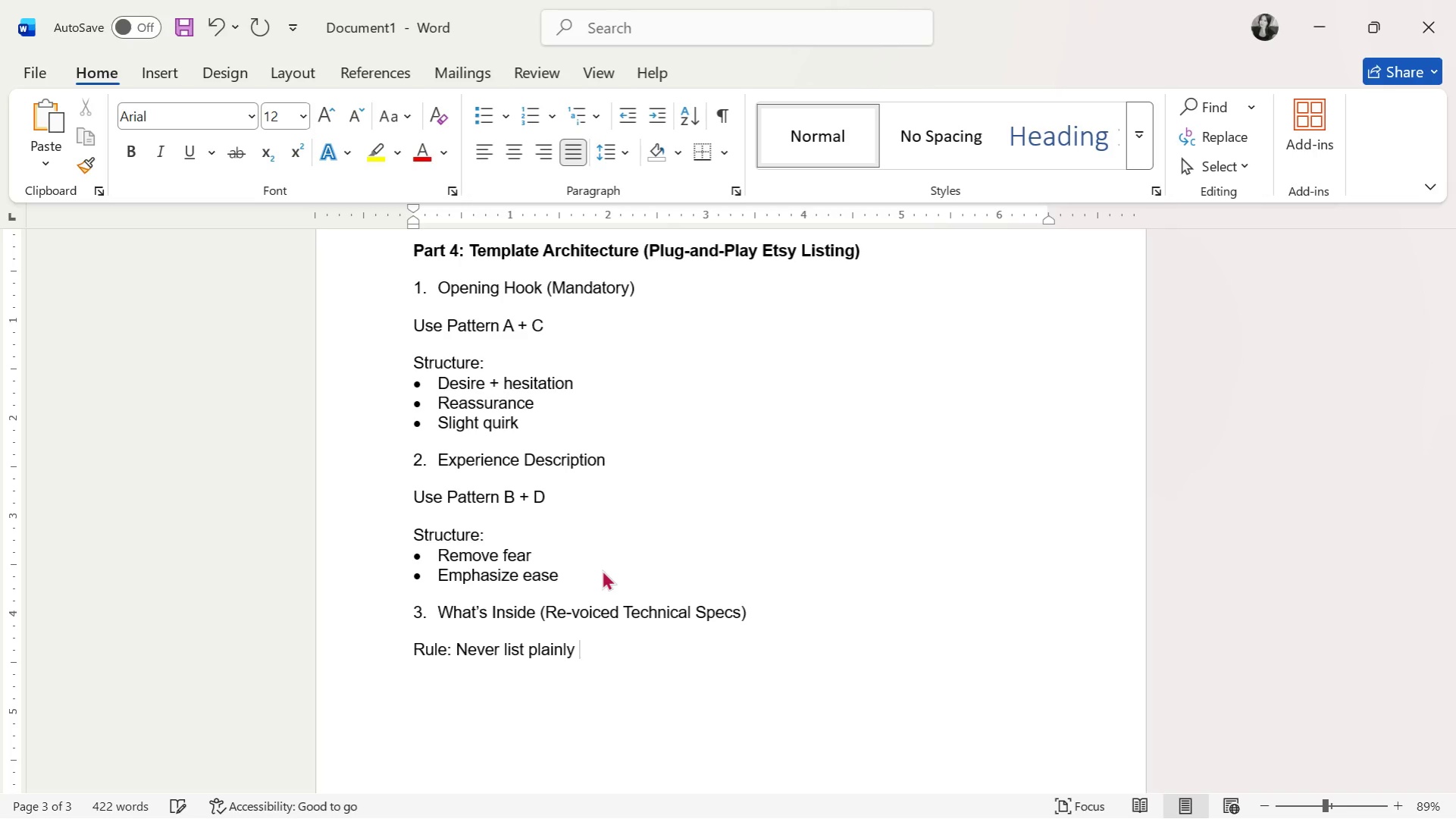 
key(Backspace)
type(-translate into experience)
 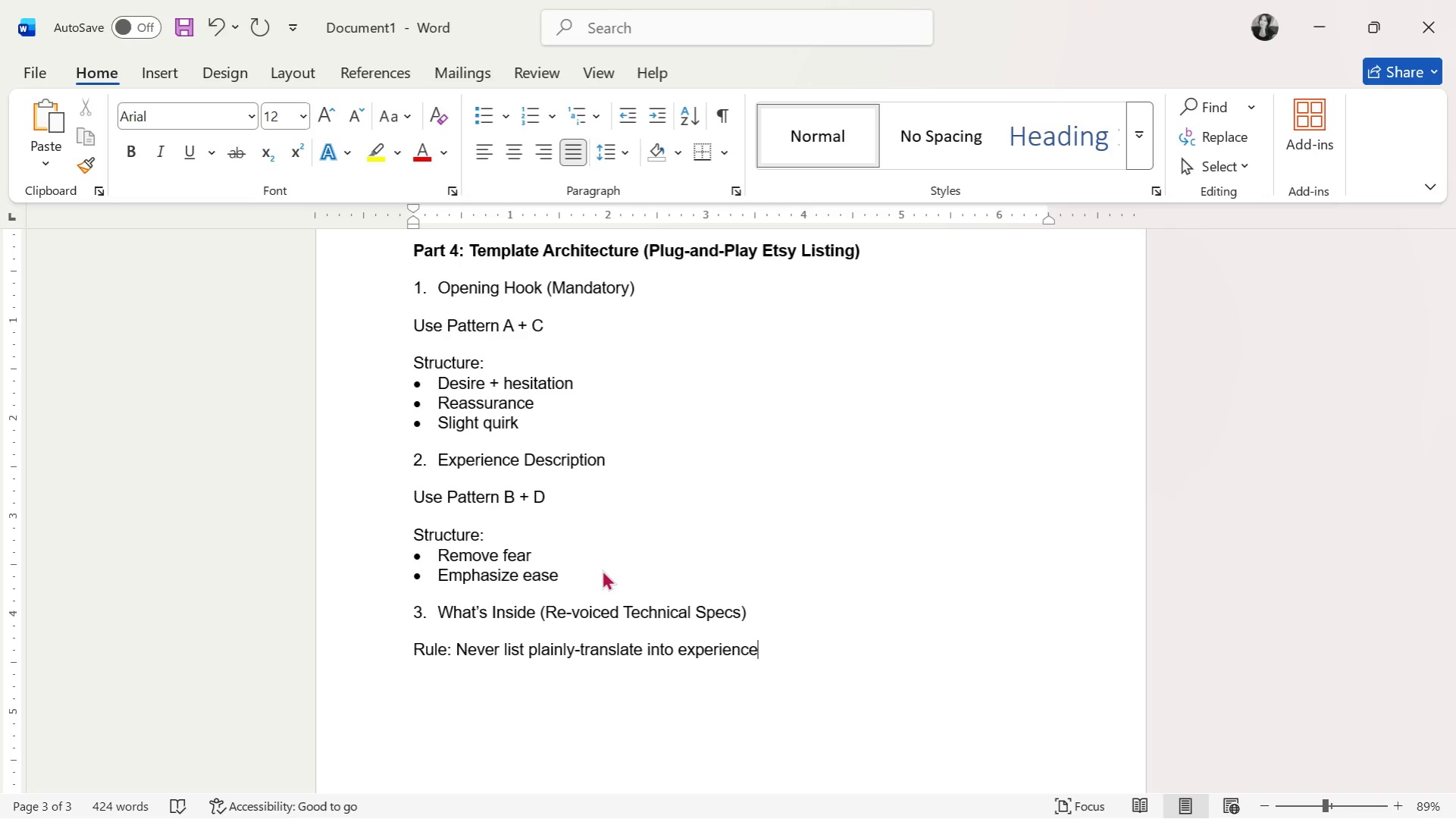 
wait(16.22)
 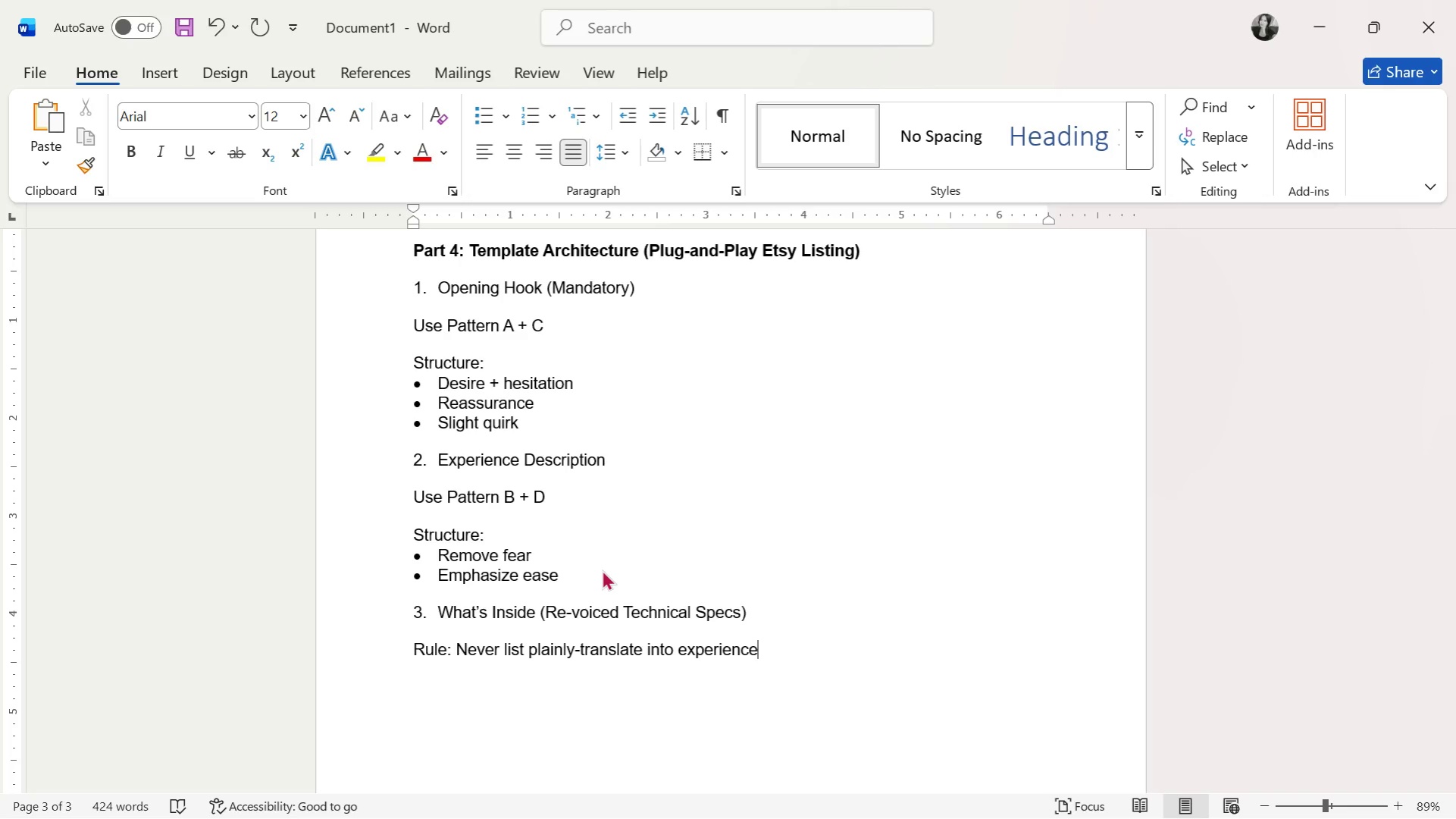 
key(Enter)
 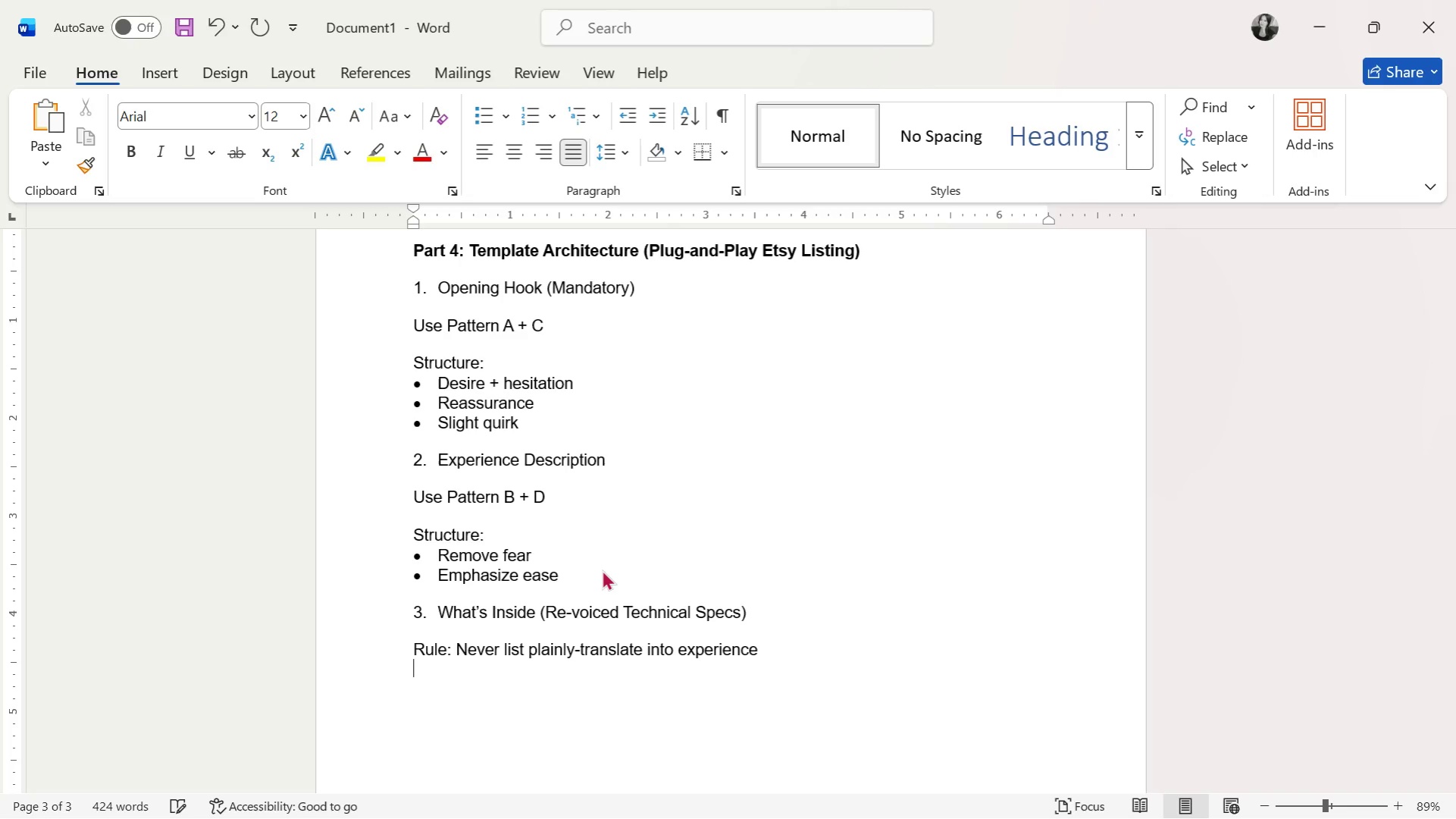 
key(Enter)
 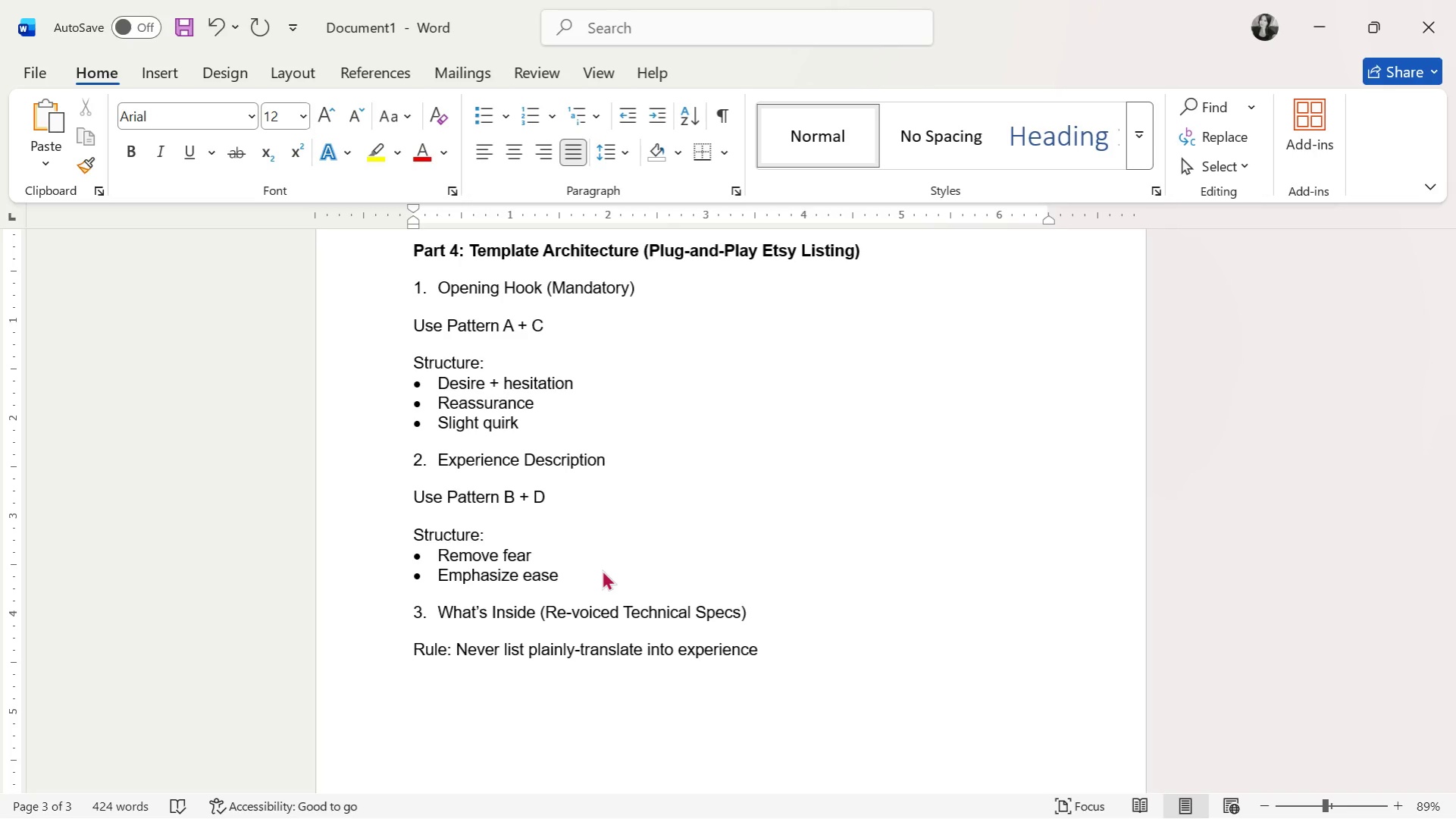 
key(Alt+AltLeft)
 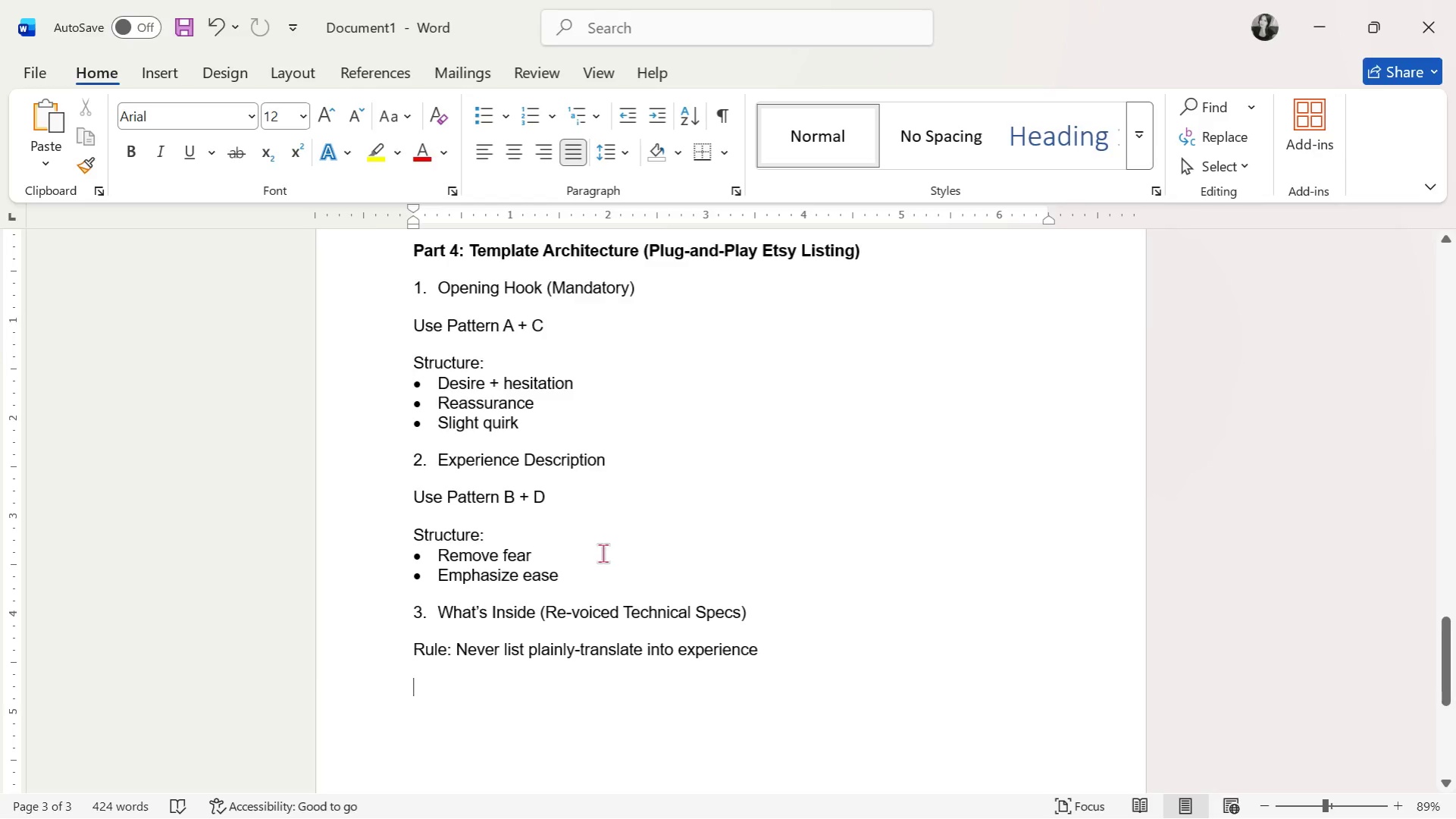 
key(Alt+Tab)
 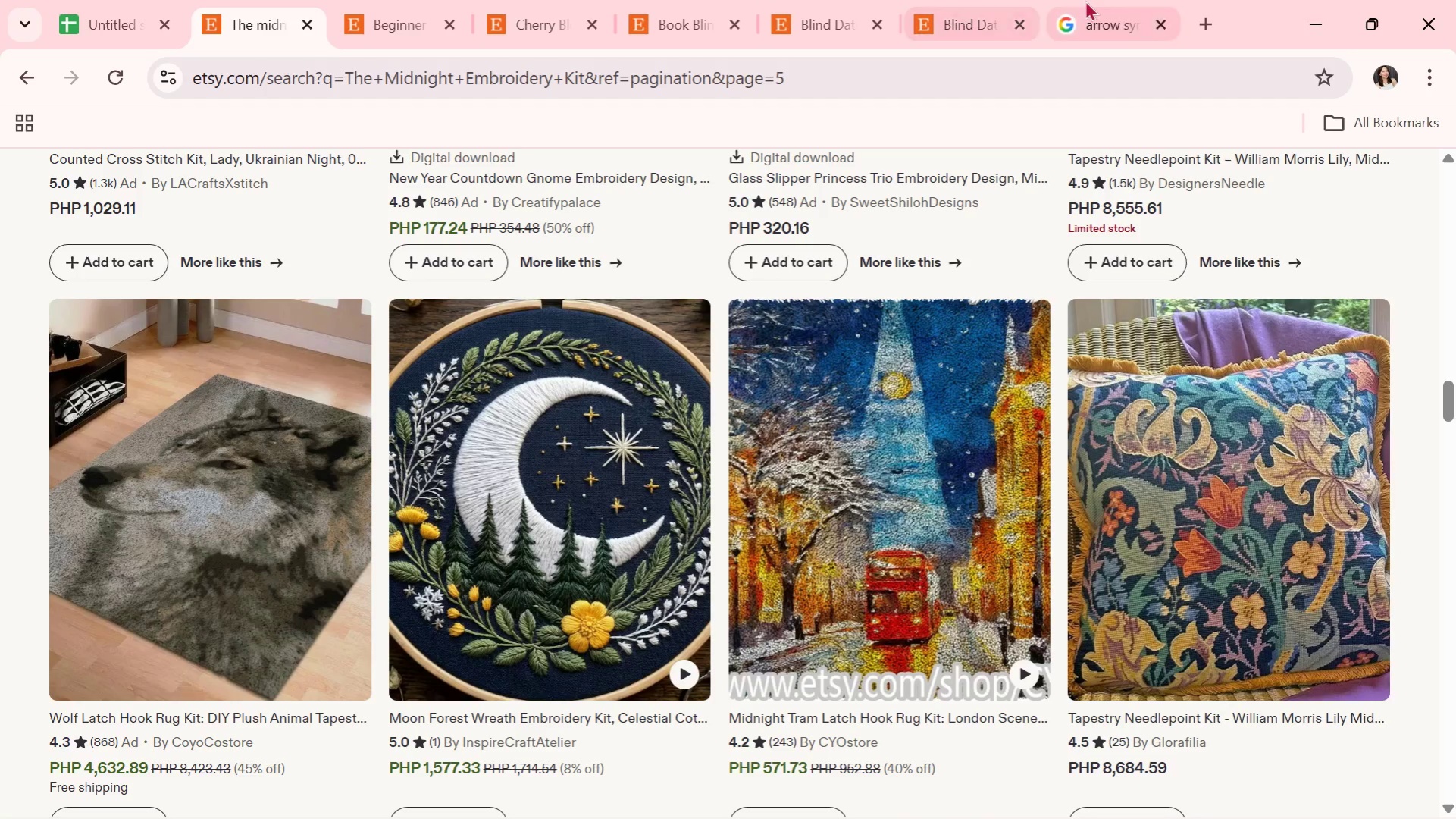 
left_click([1085, 0])
 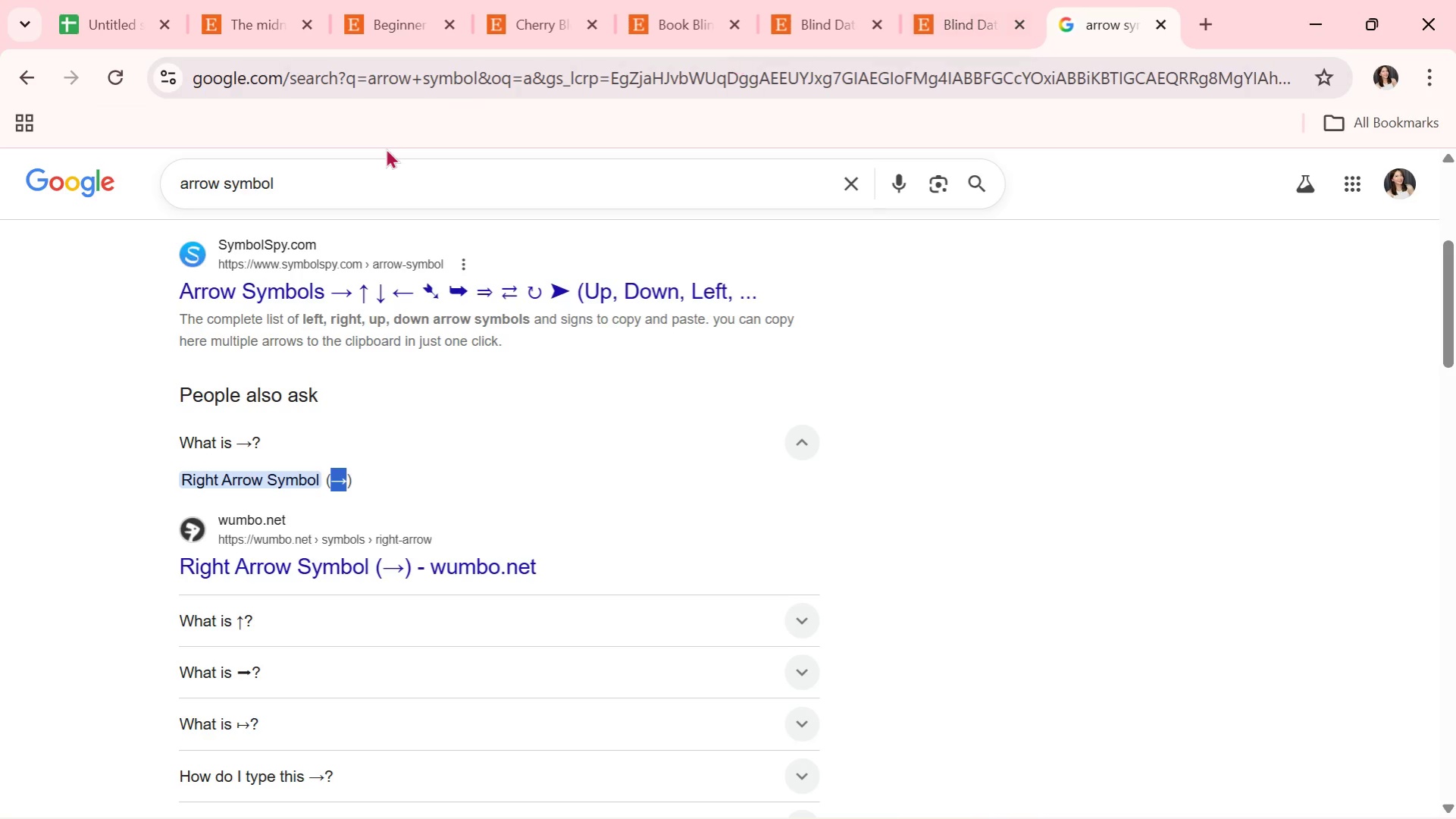 
scroll: coordinate [386, 149], scroll_direction: up, amount: 4.0
 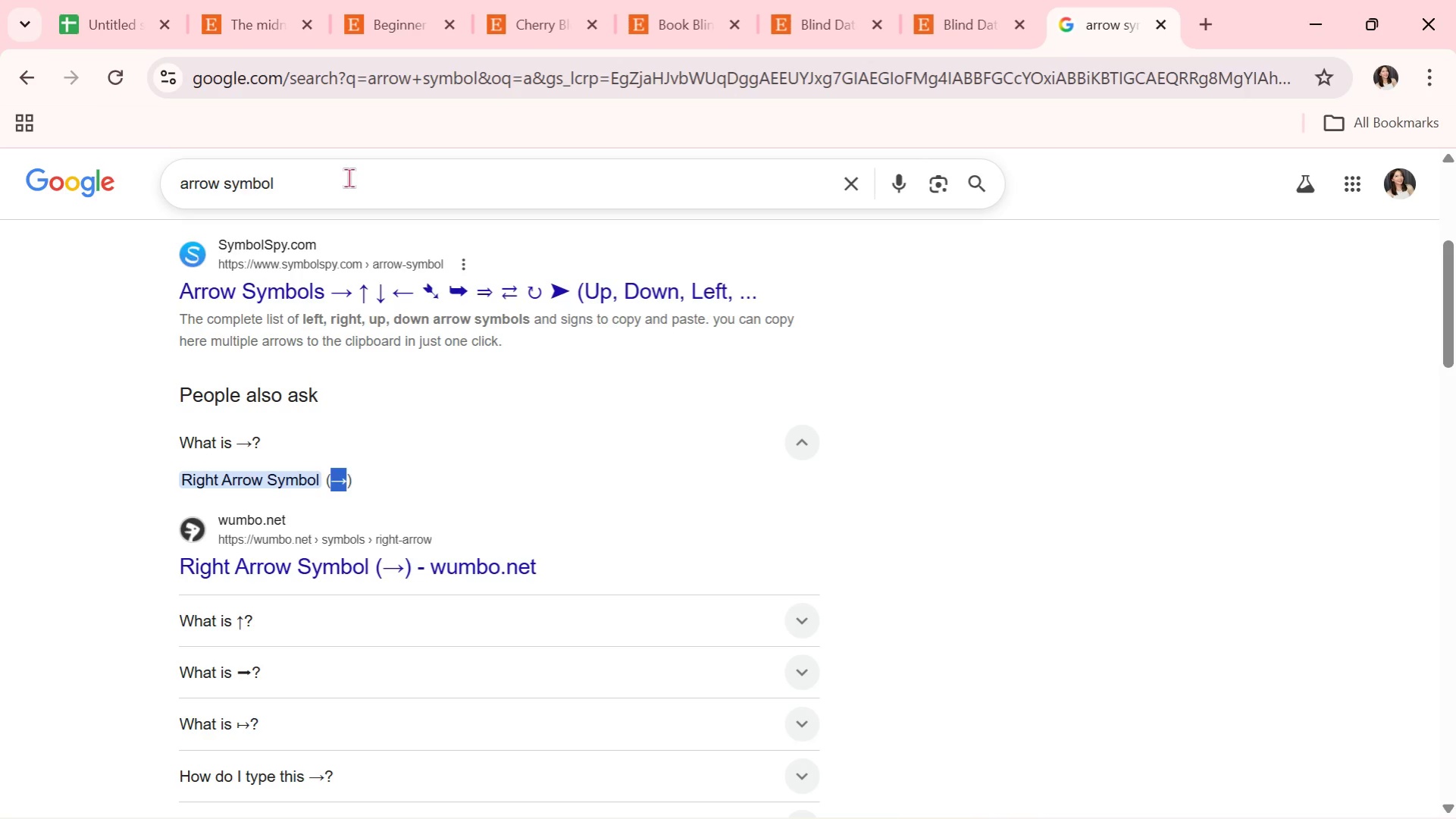 
left_click([349, 177])
 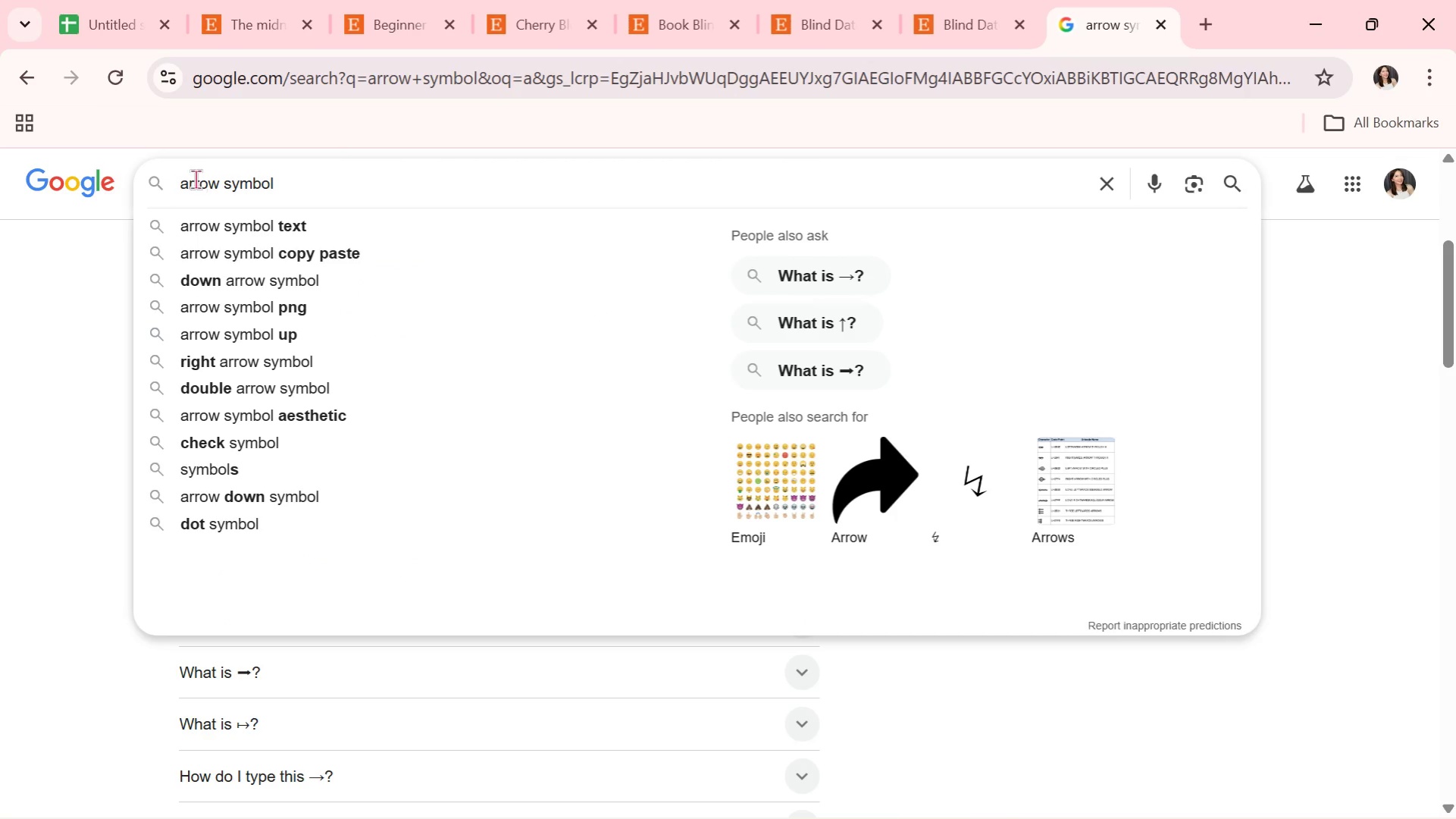 
double_click([196, 179])
 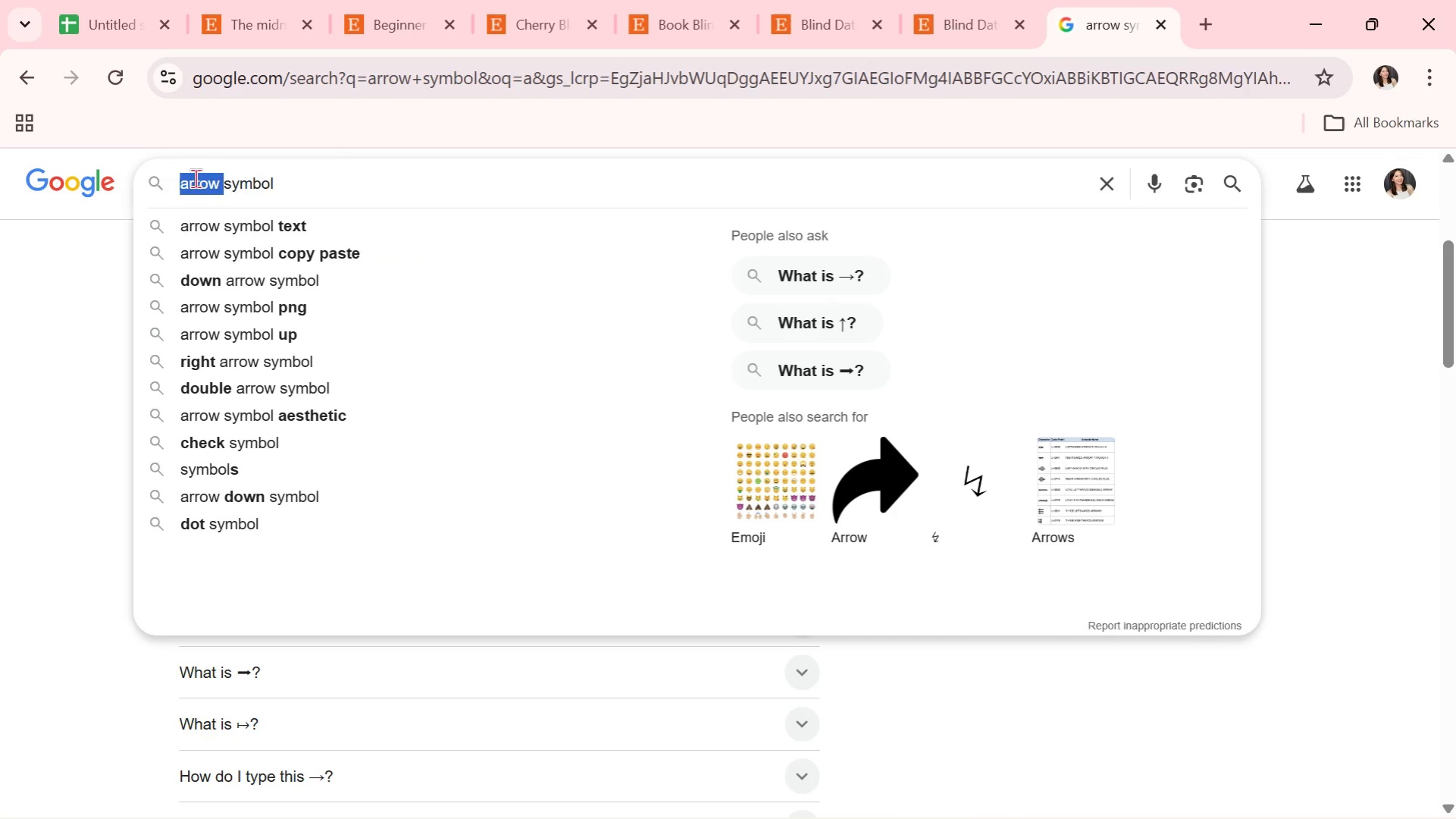 
key(X)
 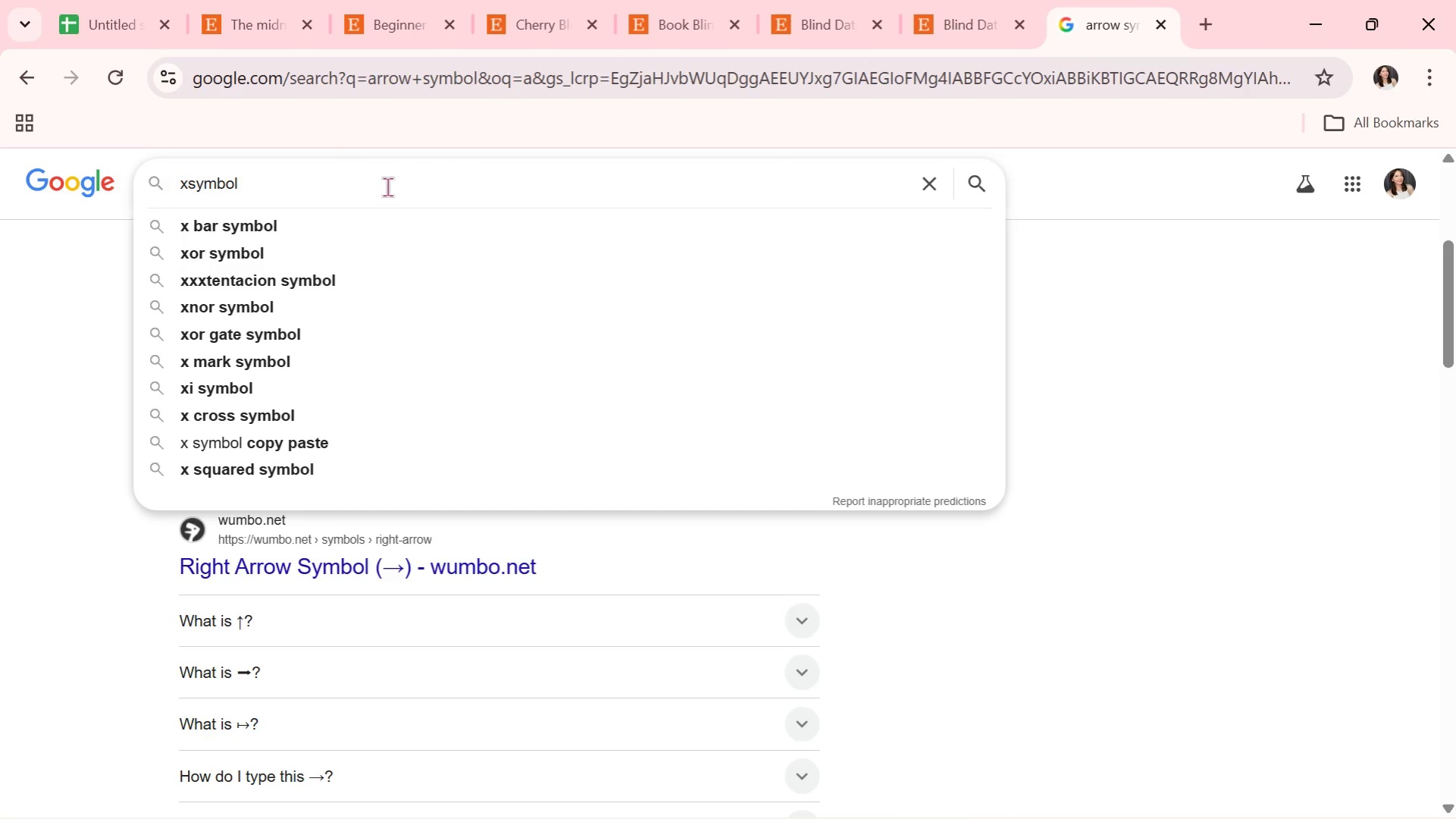 
key(Space)
 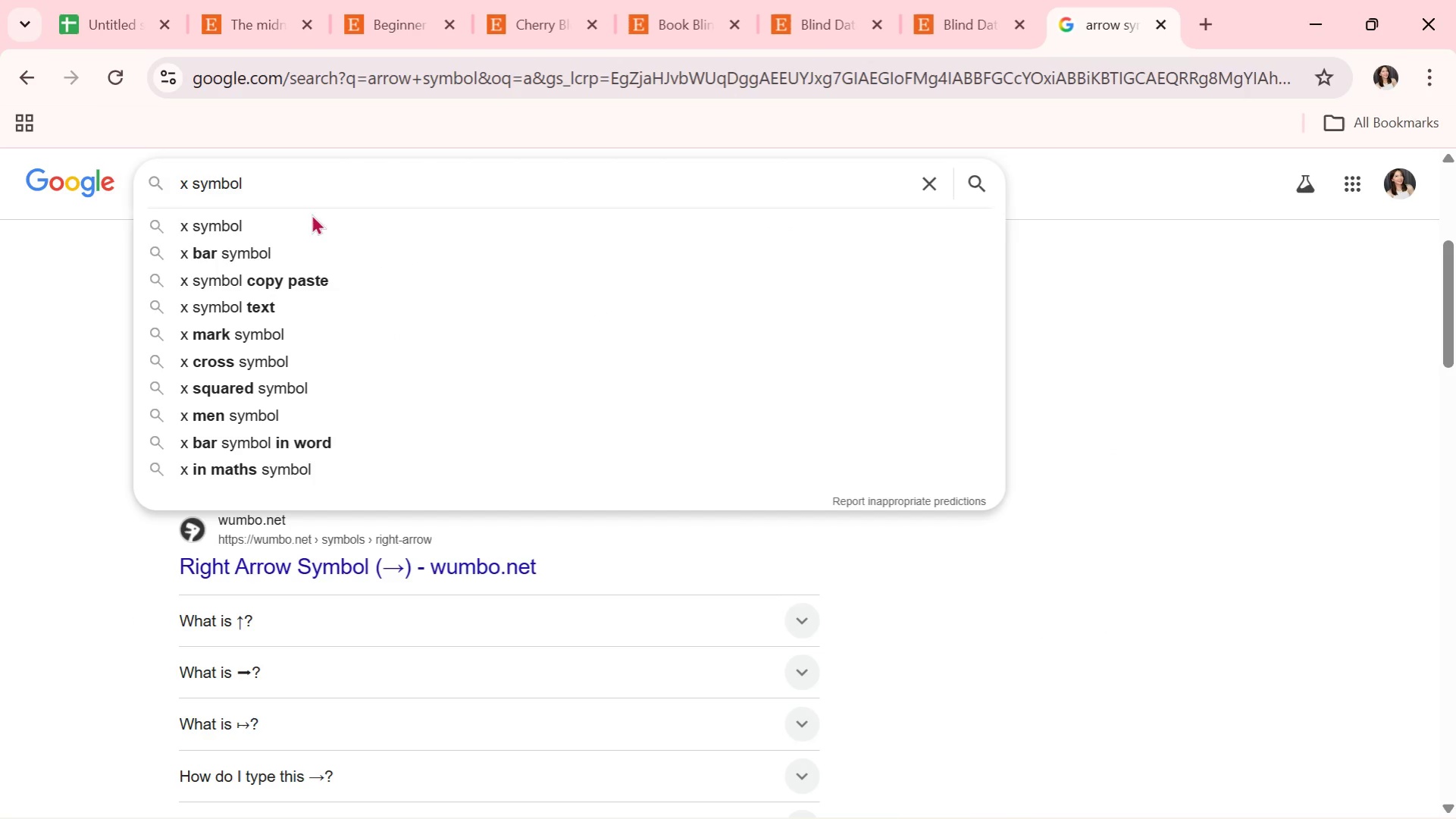 
left_click([294, 228])
 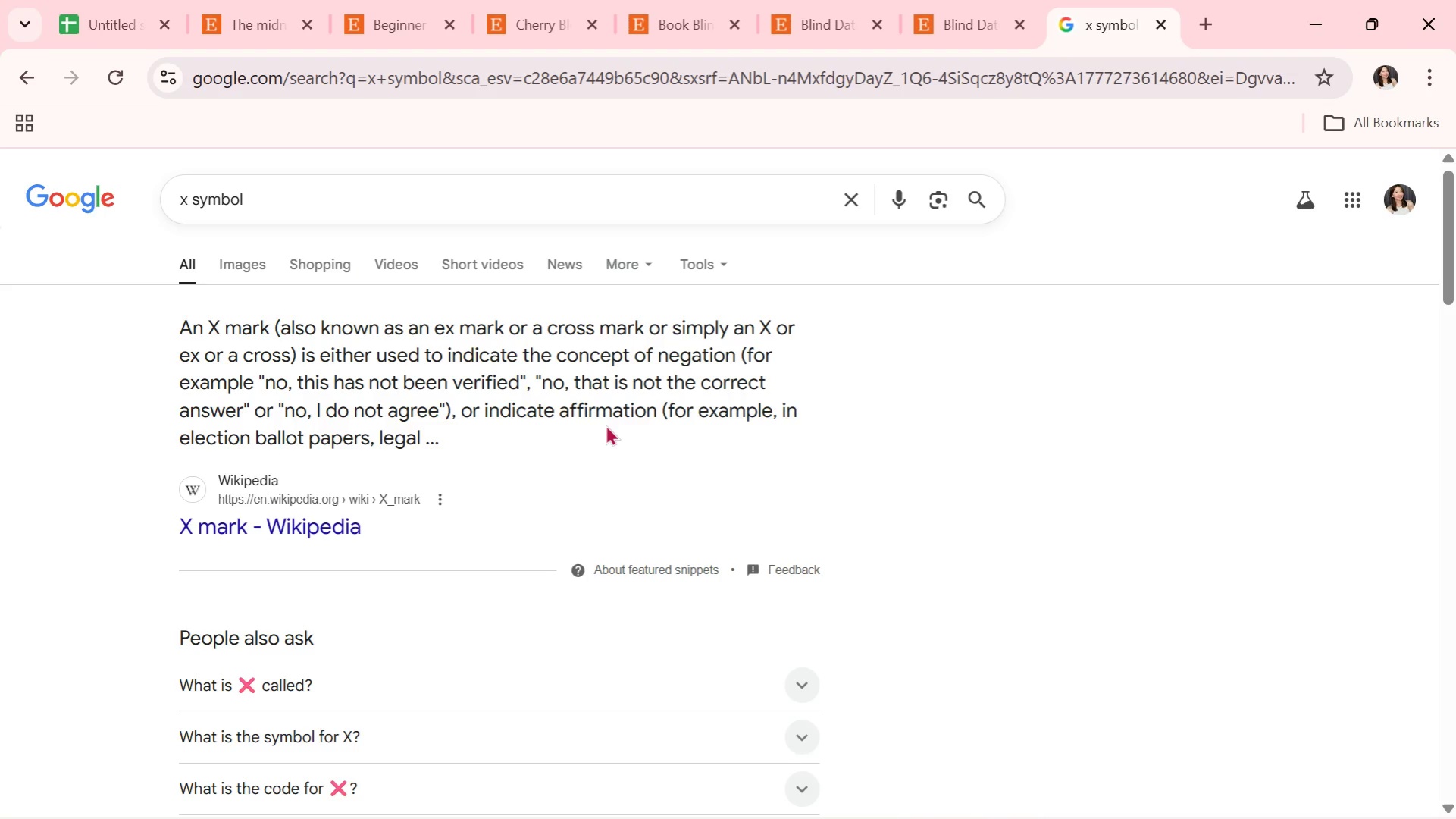 
scroll: coordinate [606, 425], scroll_direction: down, amount: 2.0
 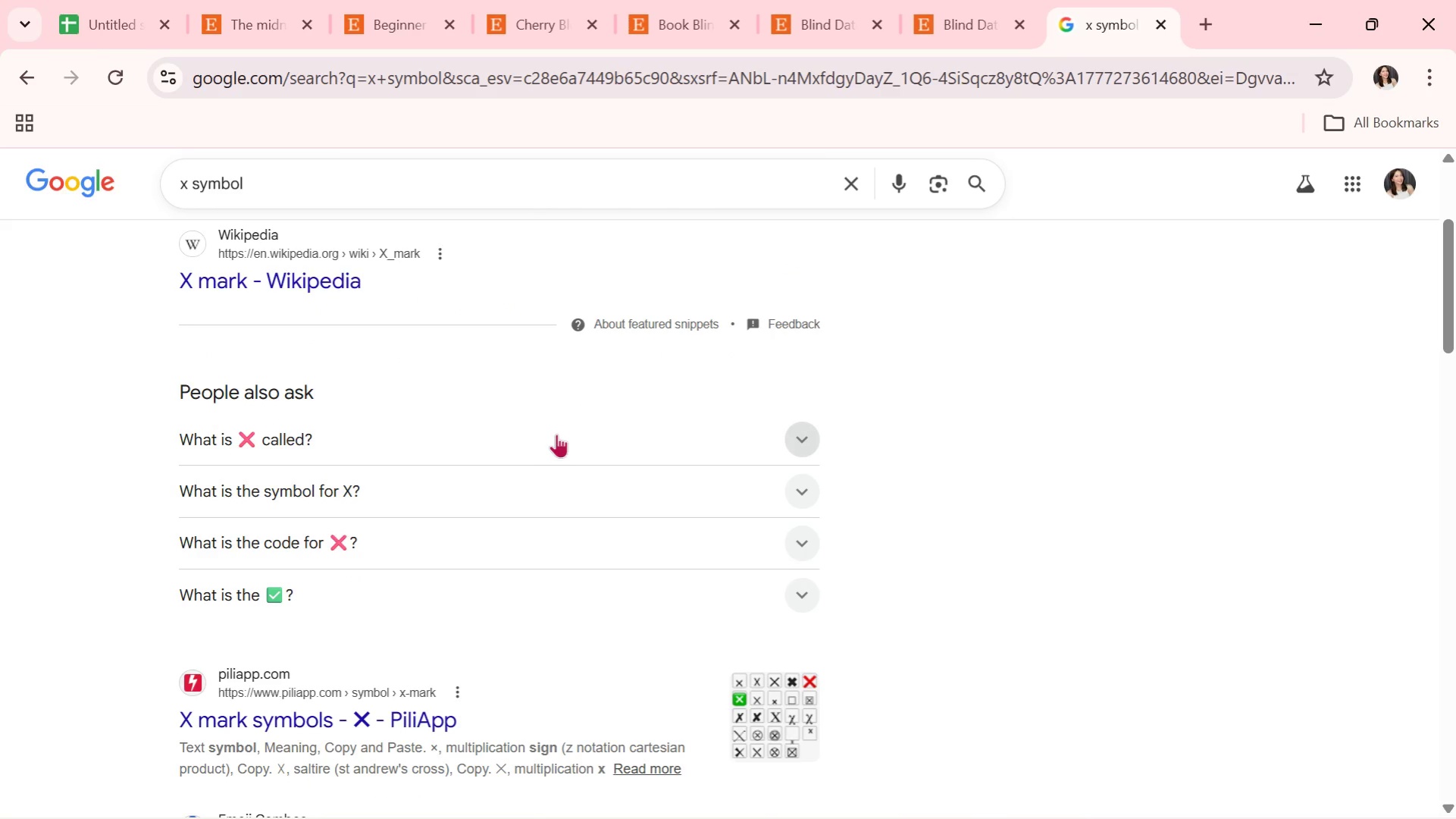 
left_click([564, 431])
 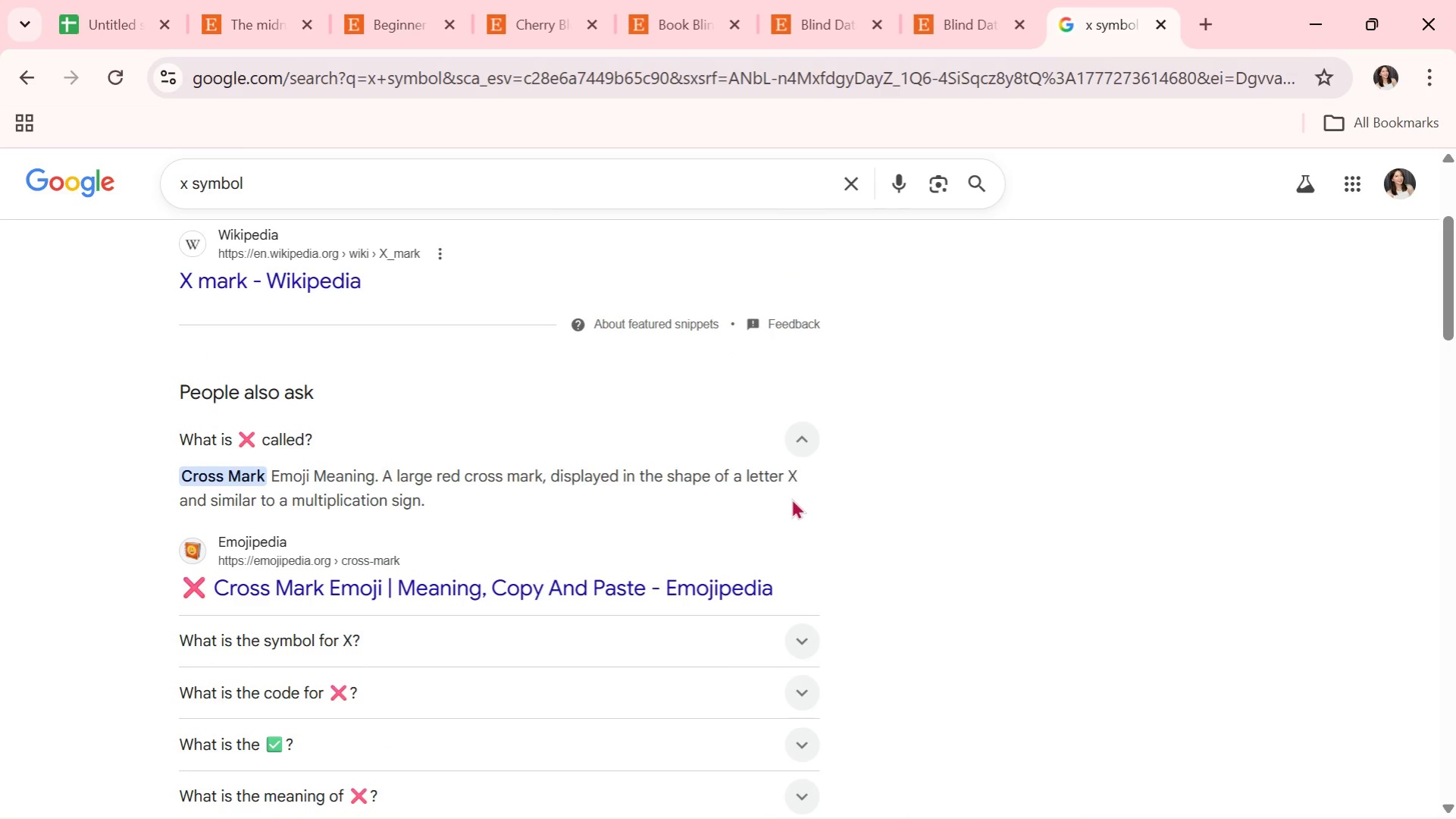 
scroll: coordinate [544, 574], scroll_direction: down, amount: 3.0
 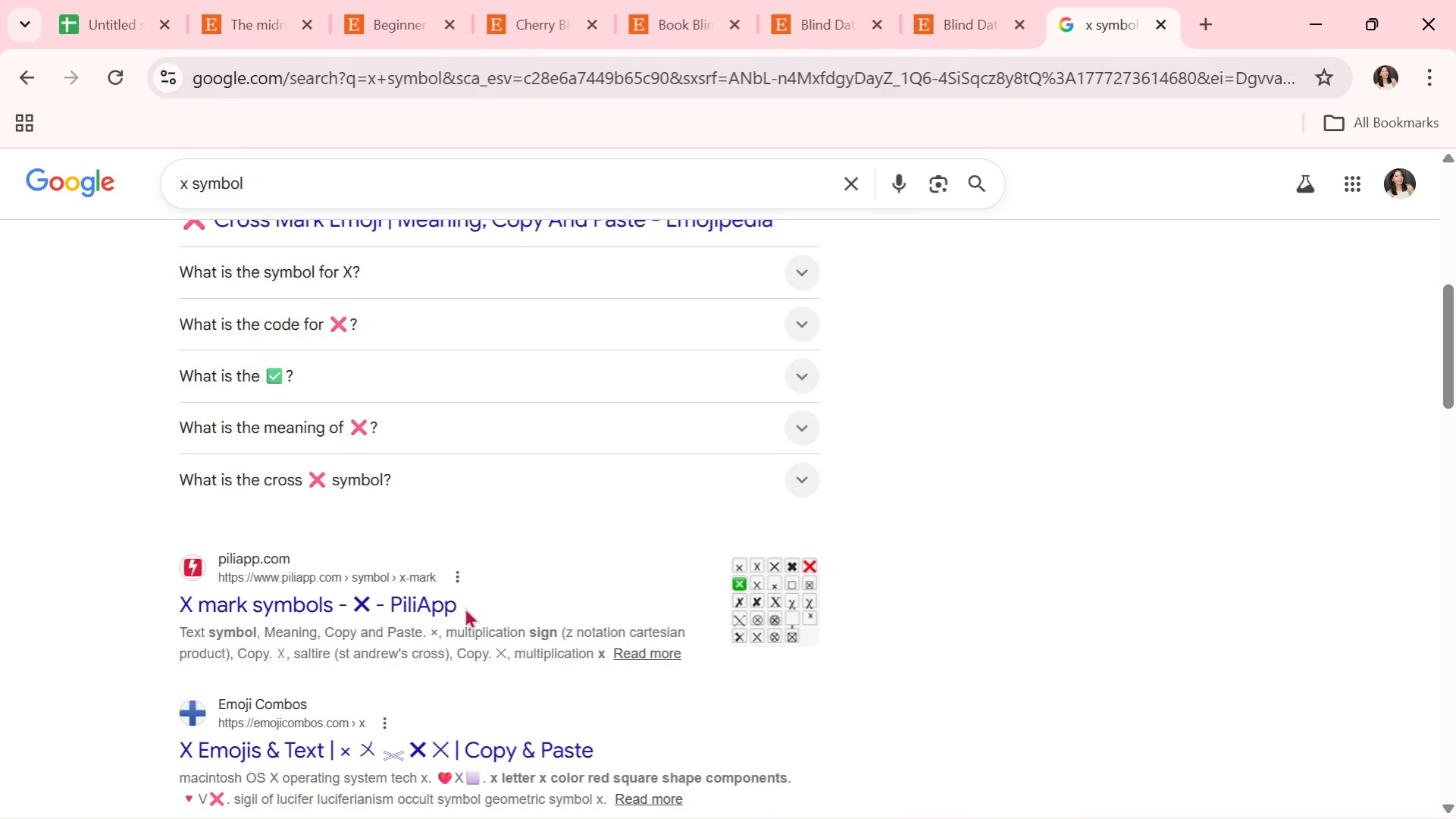 
wait(10.47)
 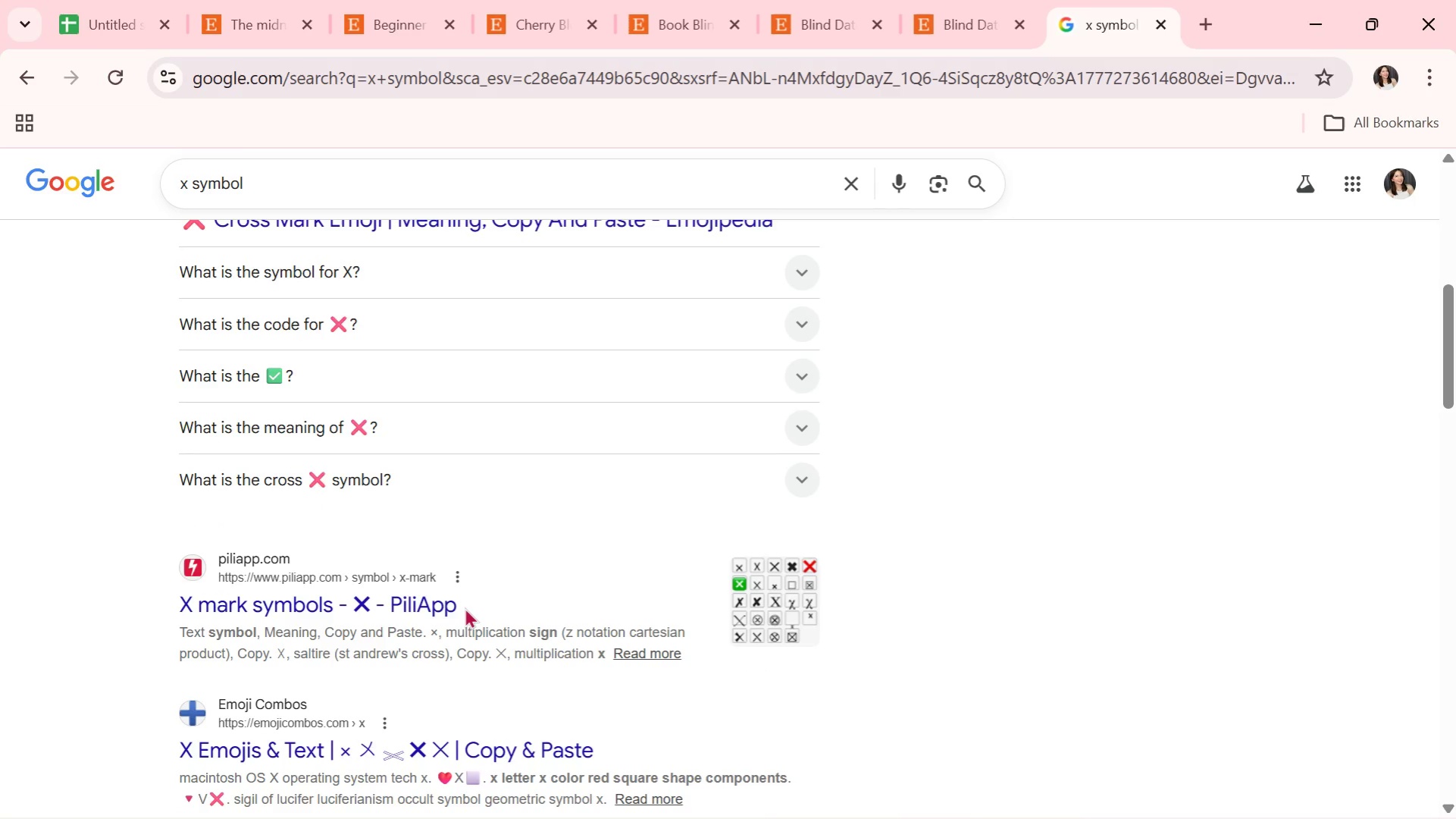 
key(Alt+AltLeft)
 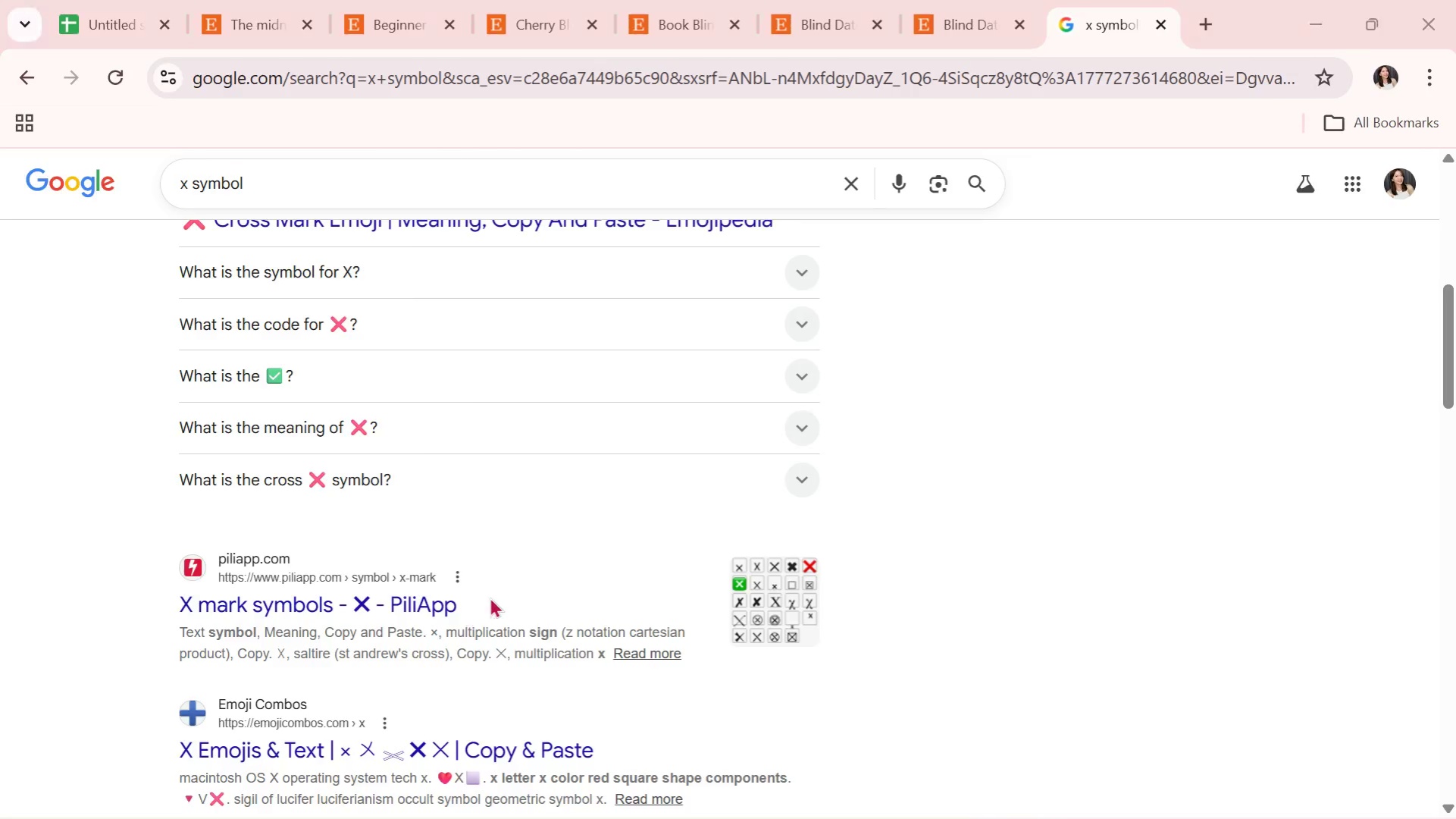 
key(Alt+Tab)
 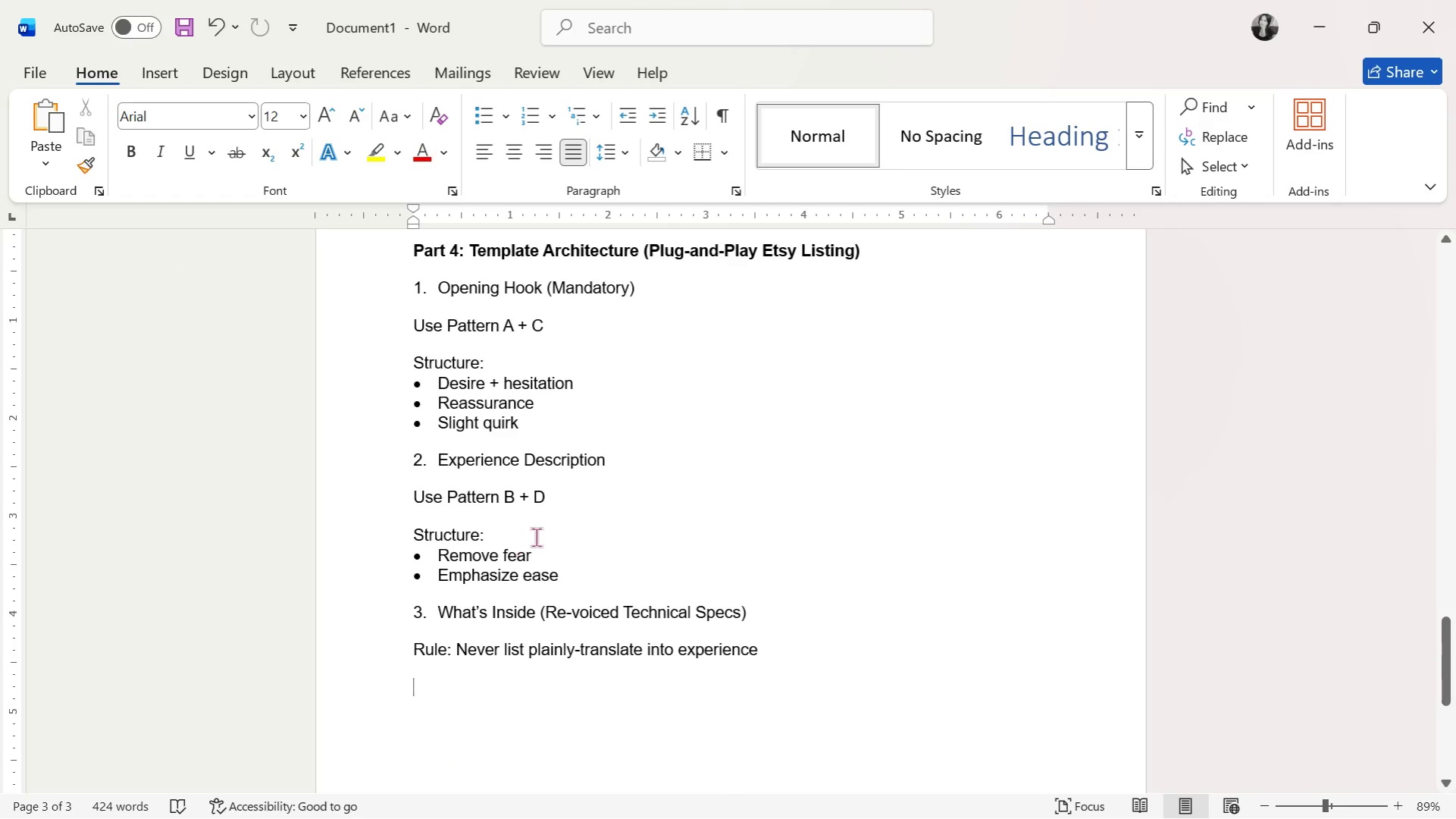 
scroll: coordinate [537, 537], scroll_direction: down, amount: 1.0
 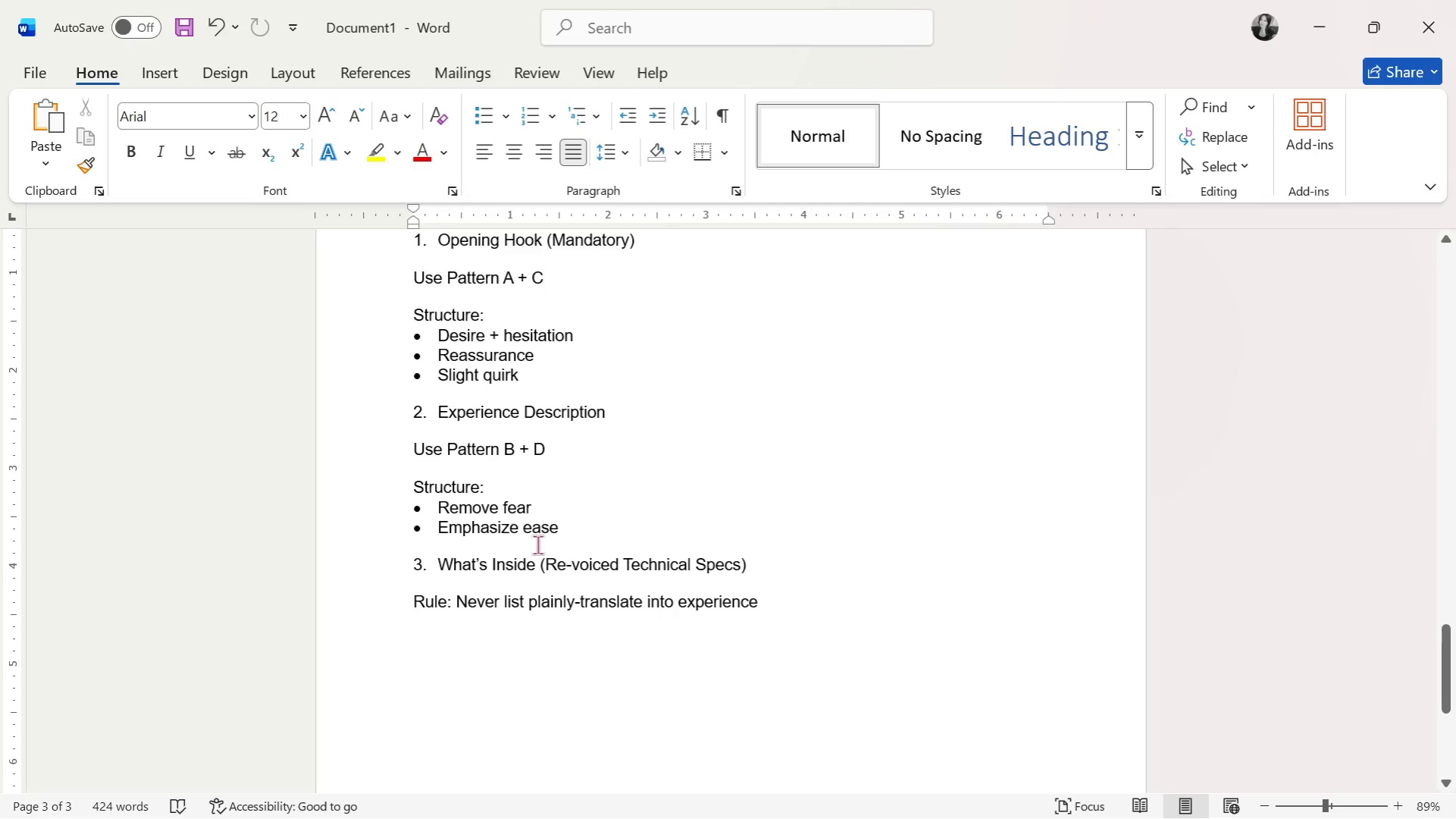 
wait(6.93)
 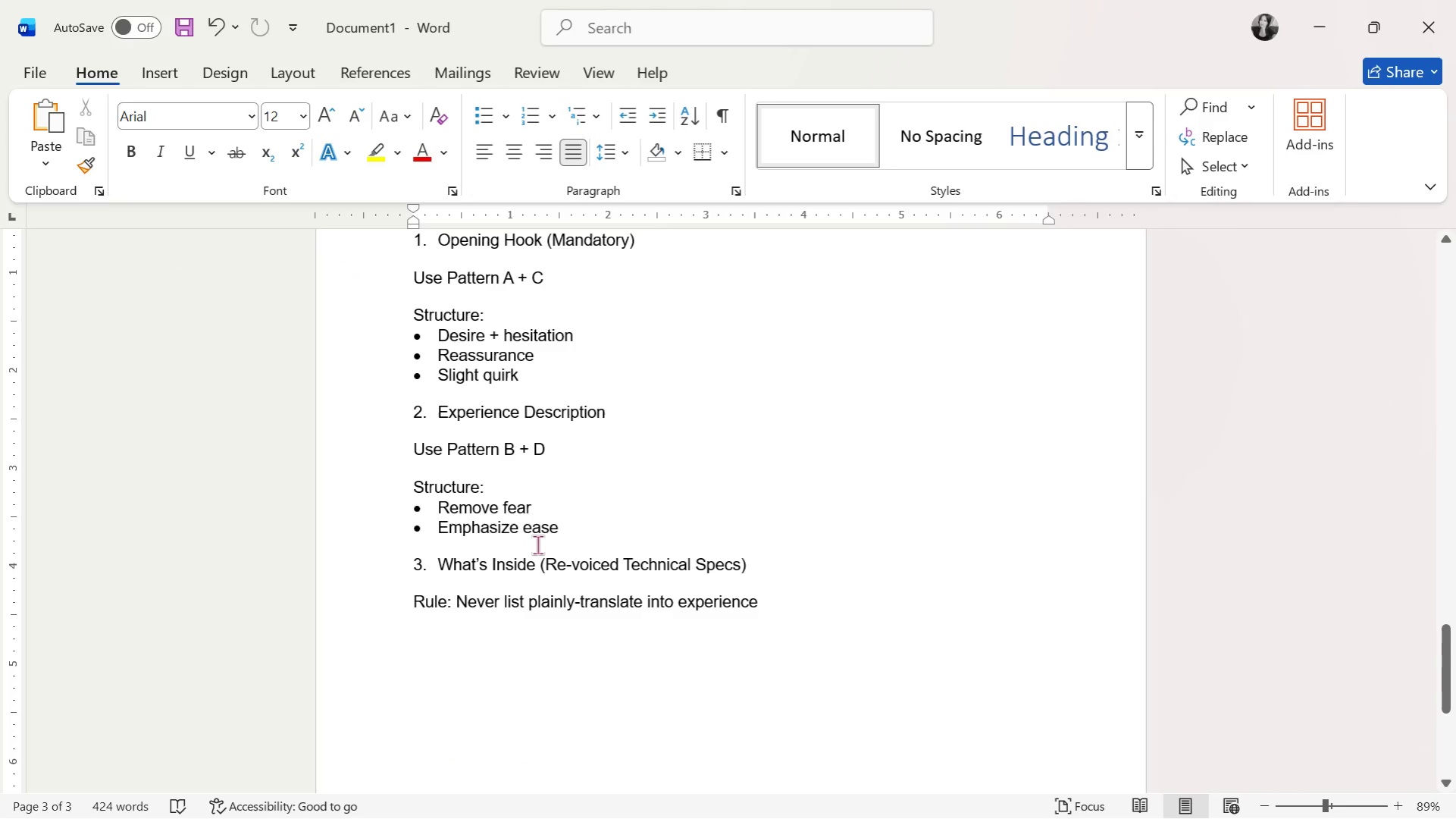 
scroll: coordinate [724, 718], scroll_direction: down, amount: 3.0
 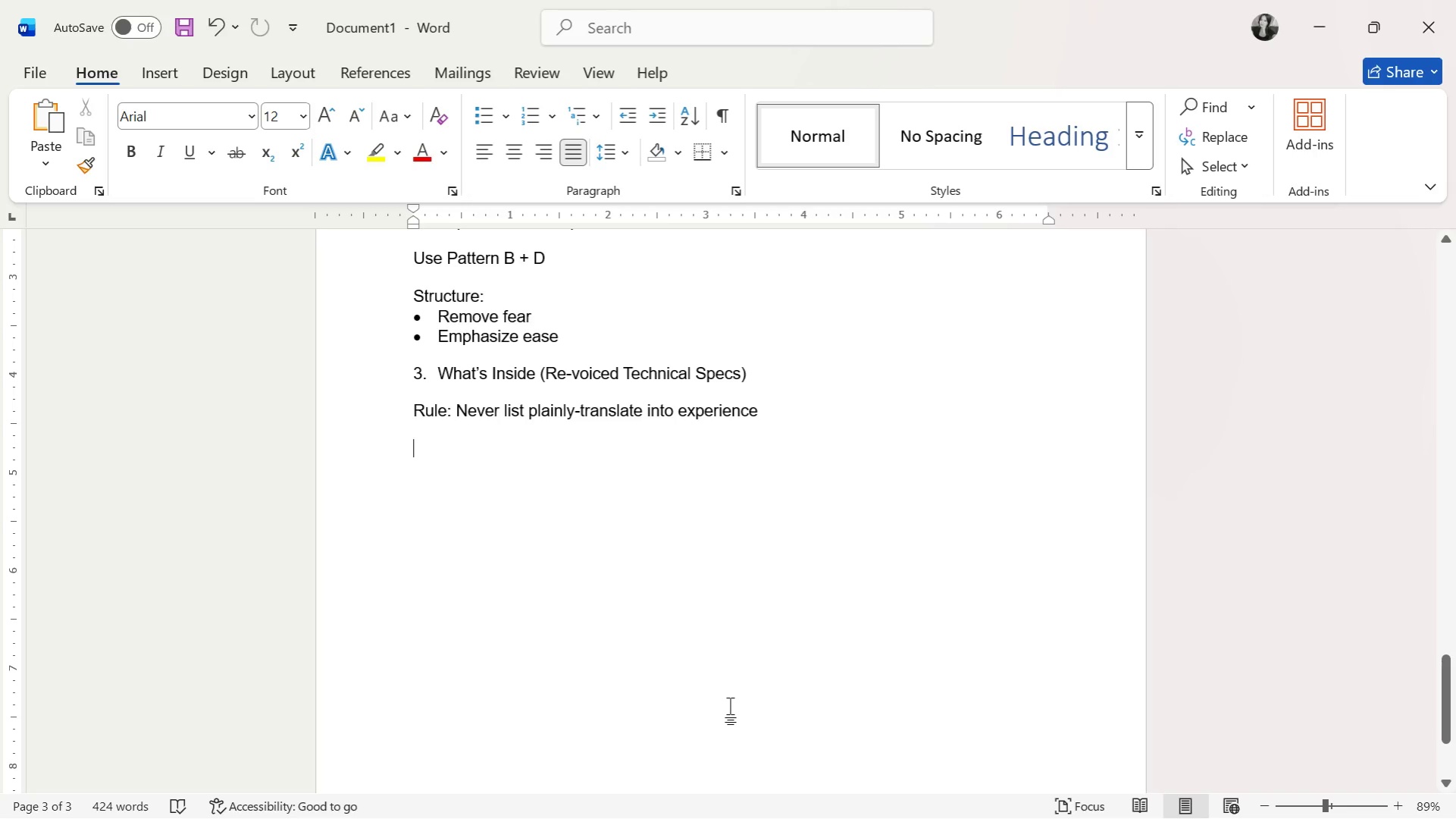 
key(Alt+AltLeft)
 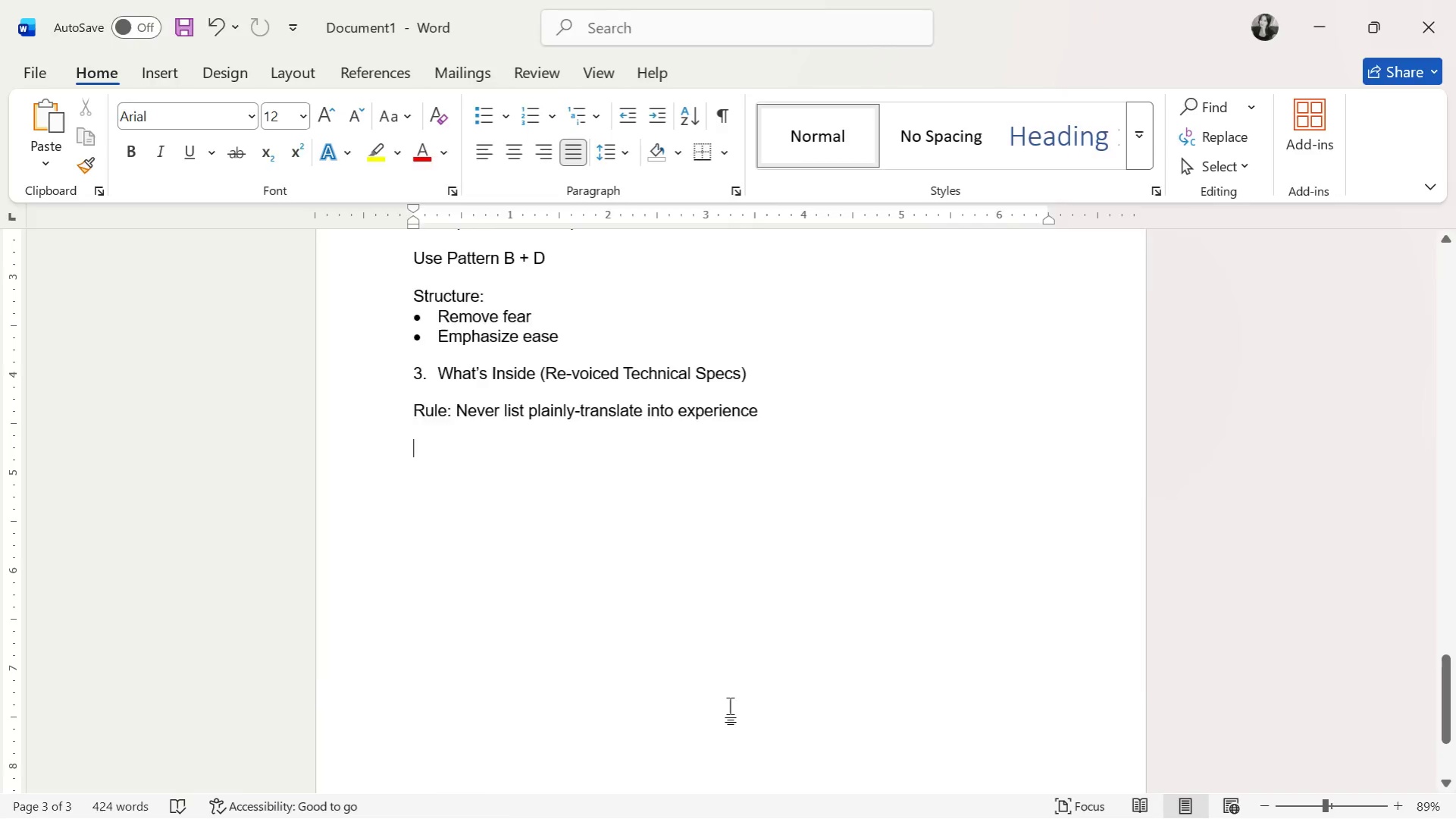 
key(Alt+Tab)
 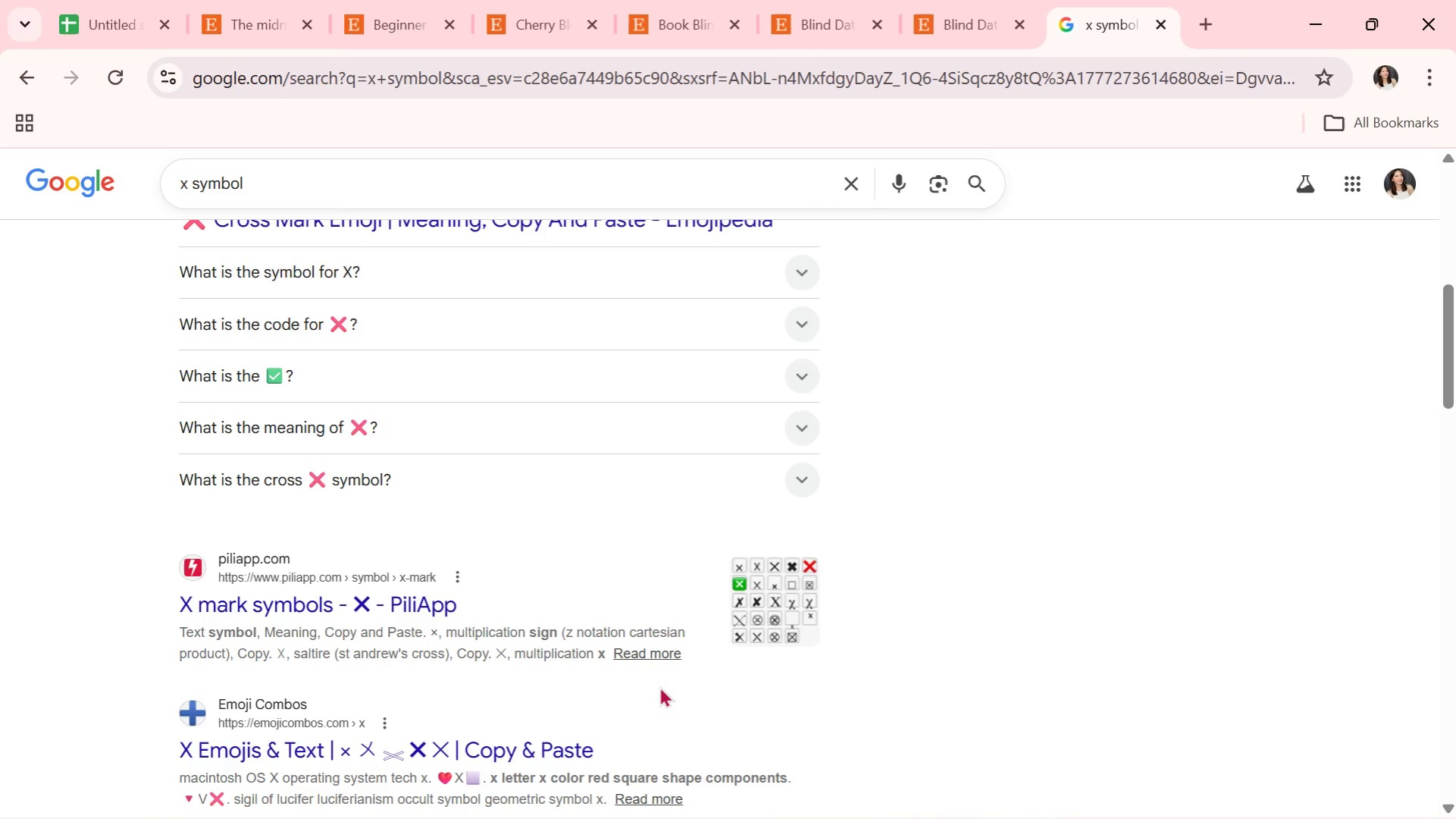 
scroll: coordinate [645, 684], scroll_direction: down, amount: 2.0
 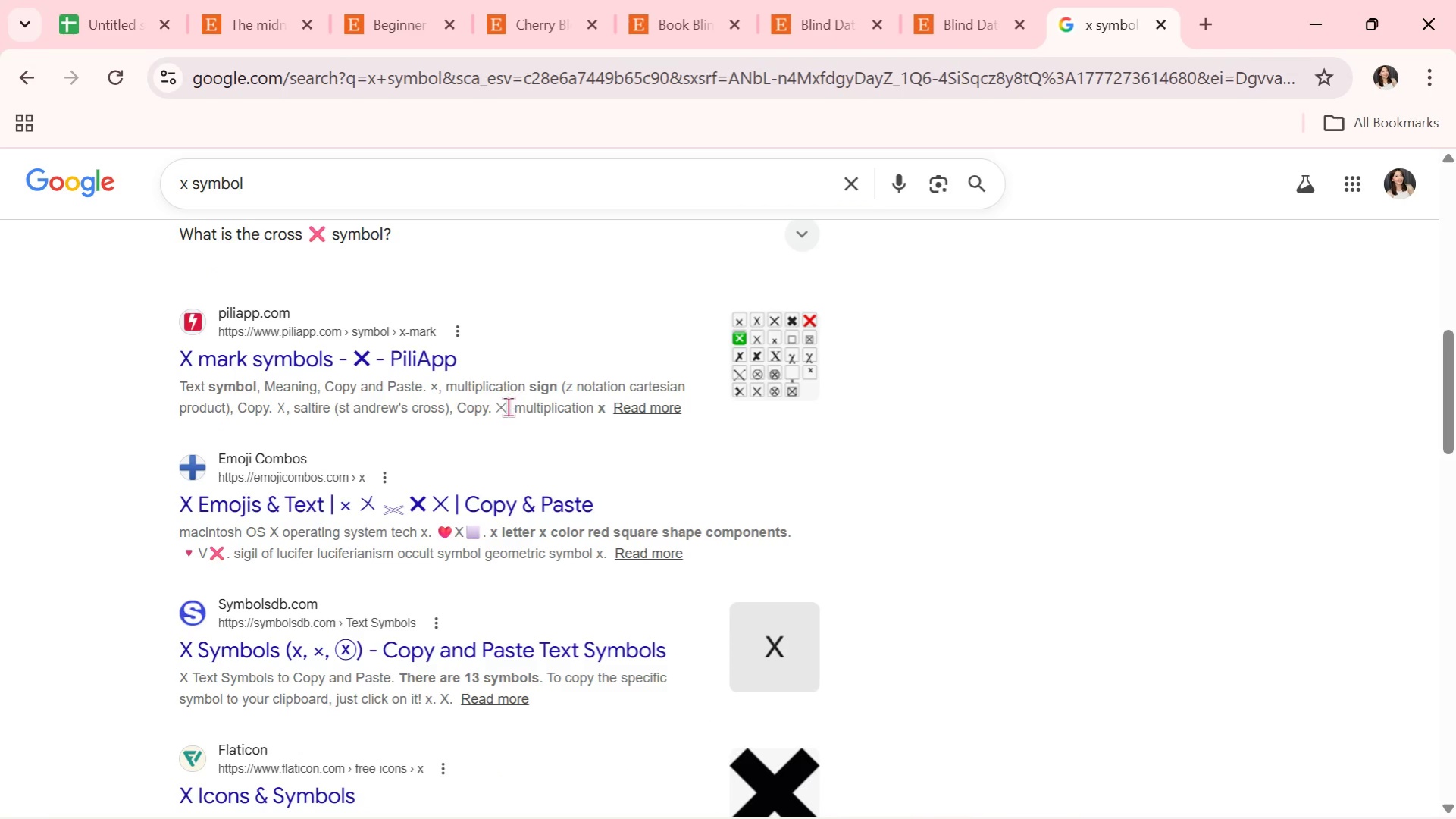 
left_click_drag(start_coordinate=[506, 408], to_coordinate=[495, 409])
 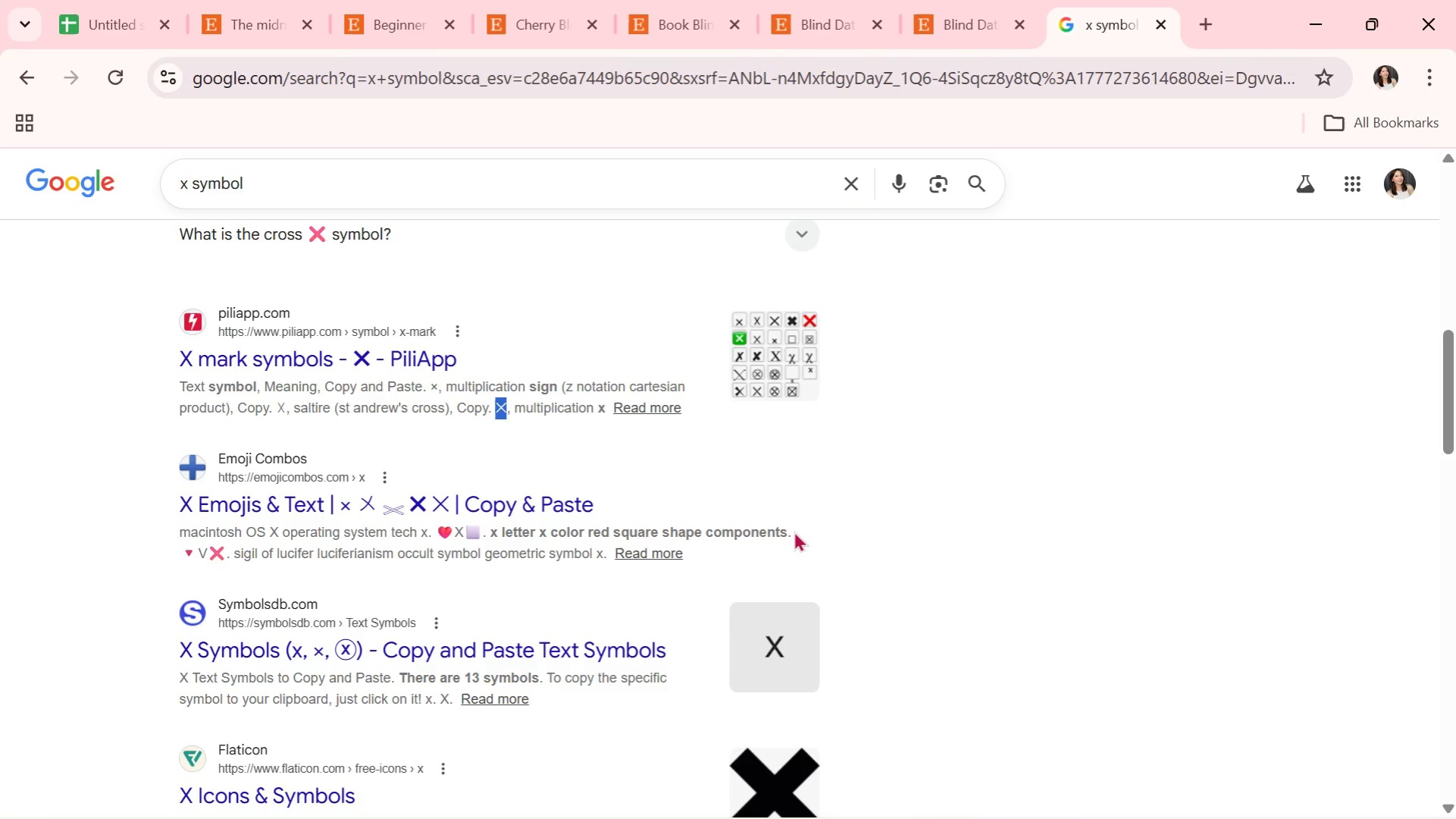 
hold_key(key=ControlLeft, duration=1.5)
 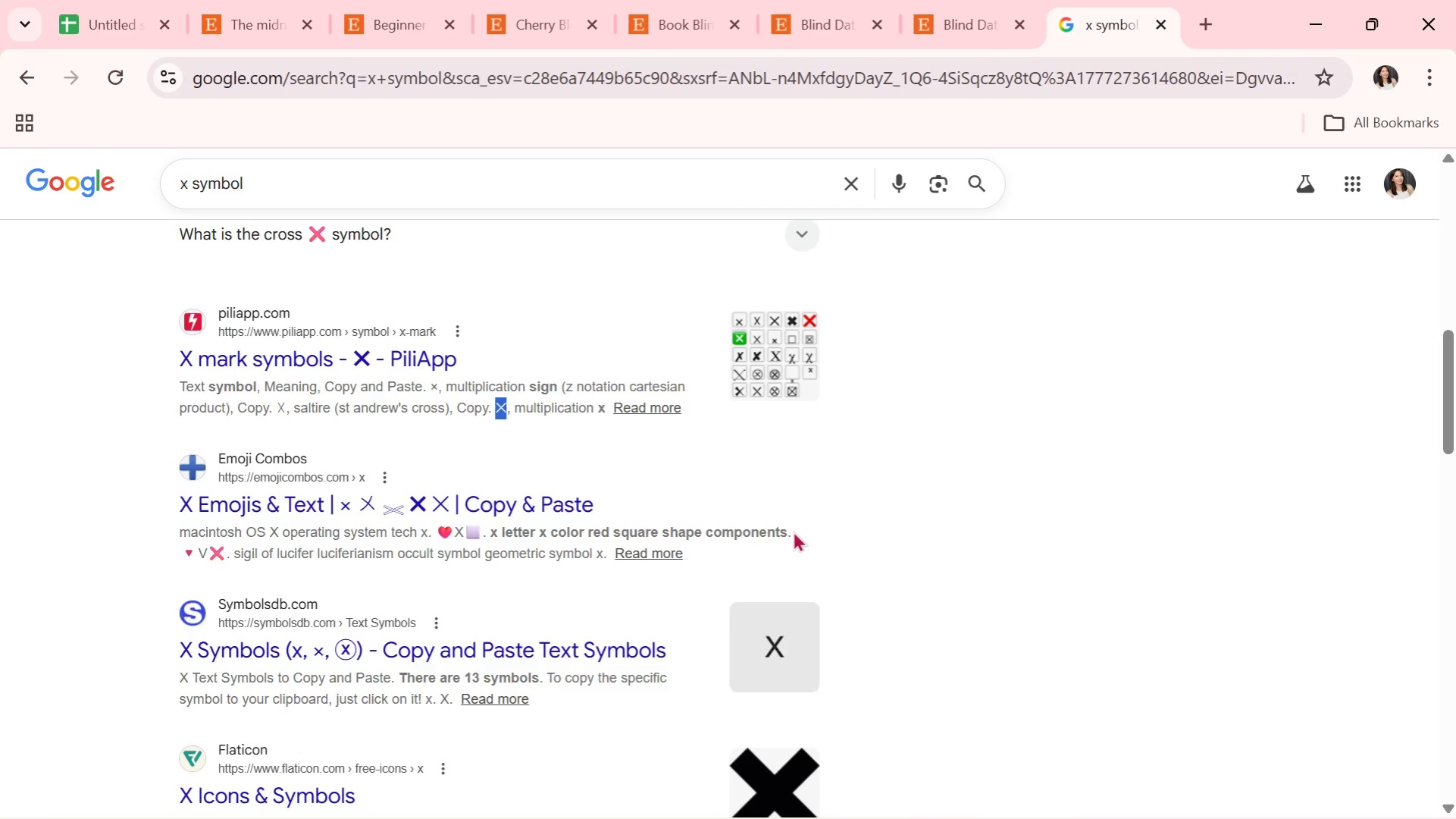 
hold_key(key=ControlLeft, duration=0.97)
 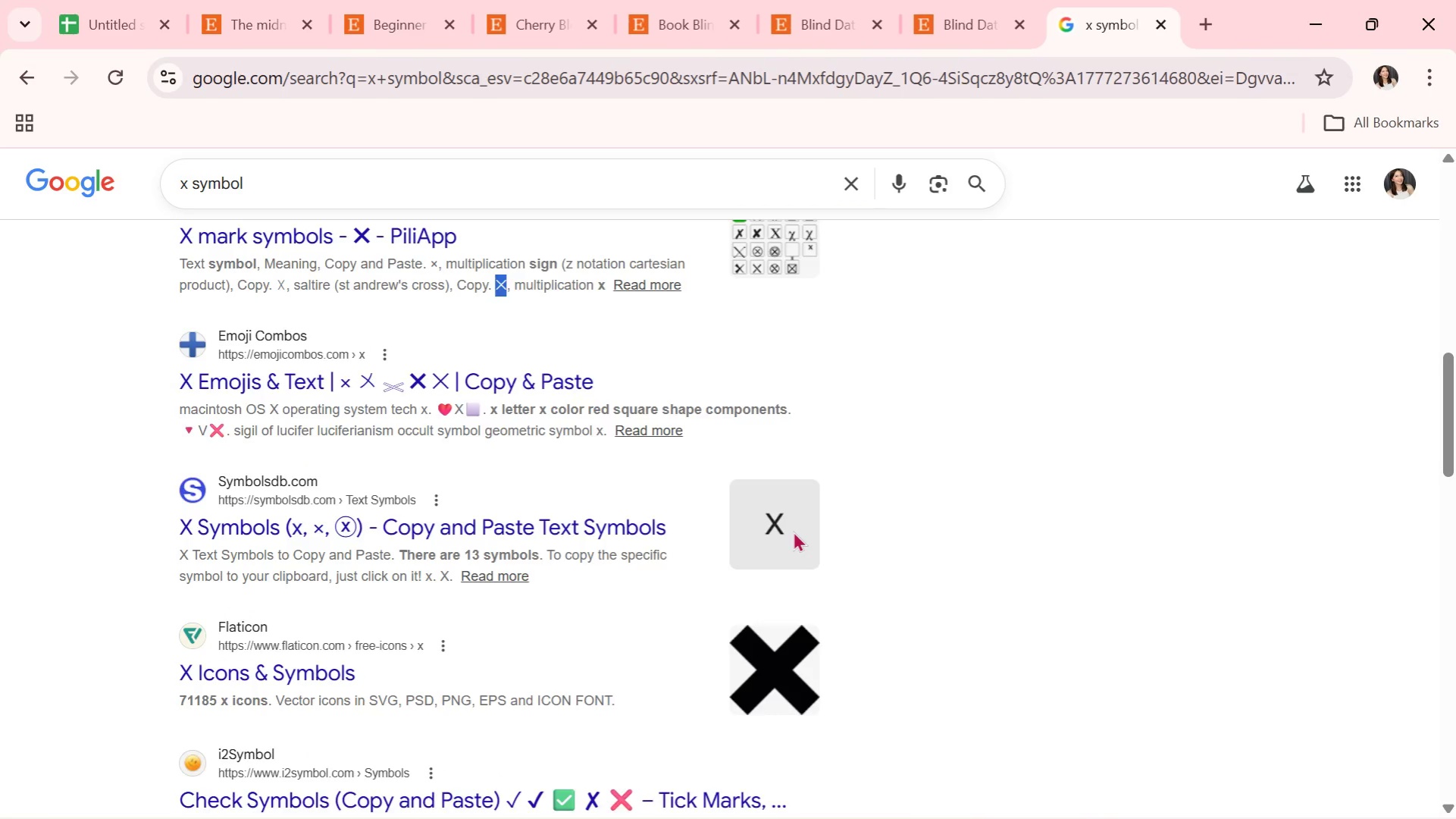 
scroll: coordinate [457, 642], scroll_direction: down, amount: 5.0
 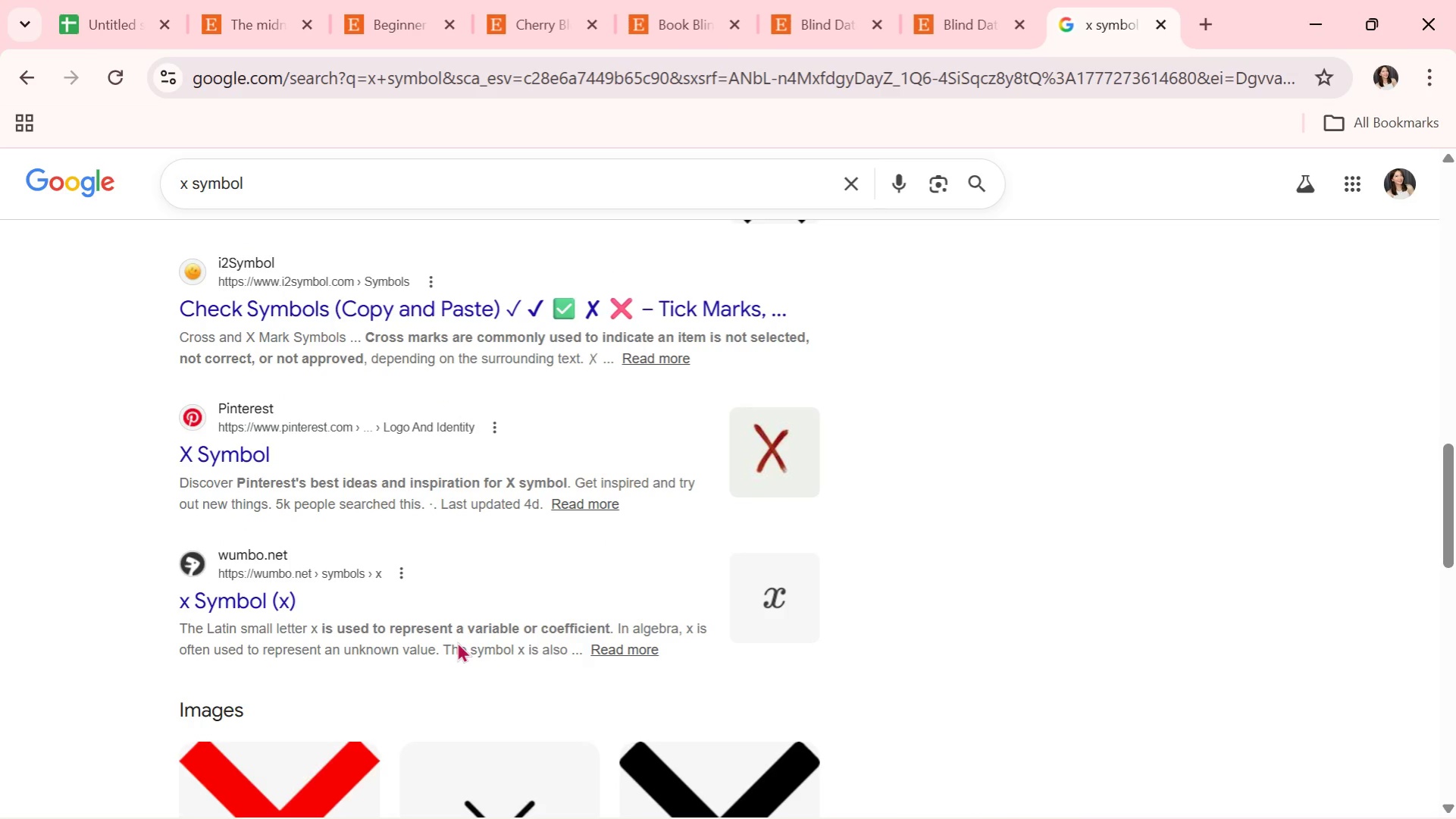 
scroll: coordinate [534, 652], scroll_direction: up, amount: 29.0
 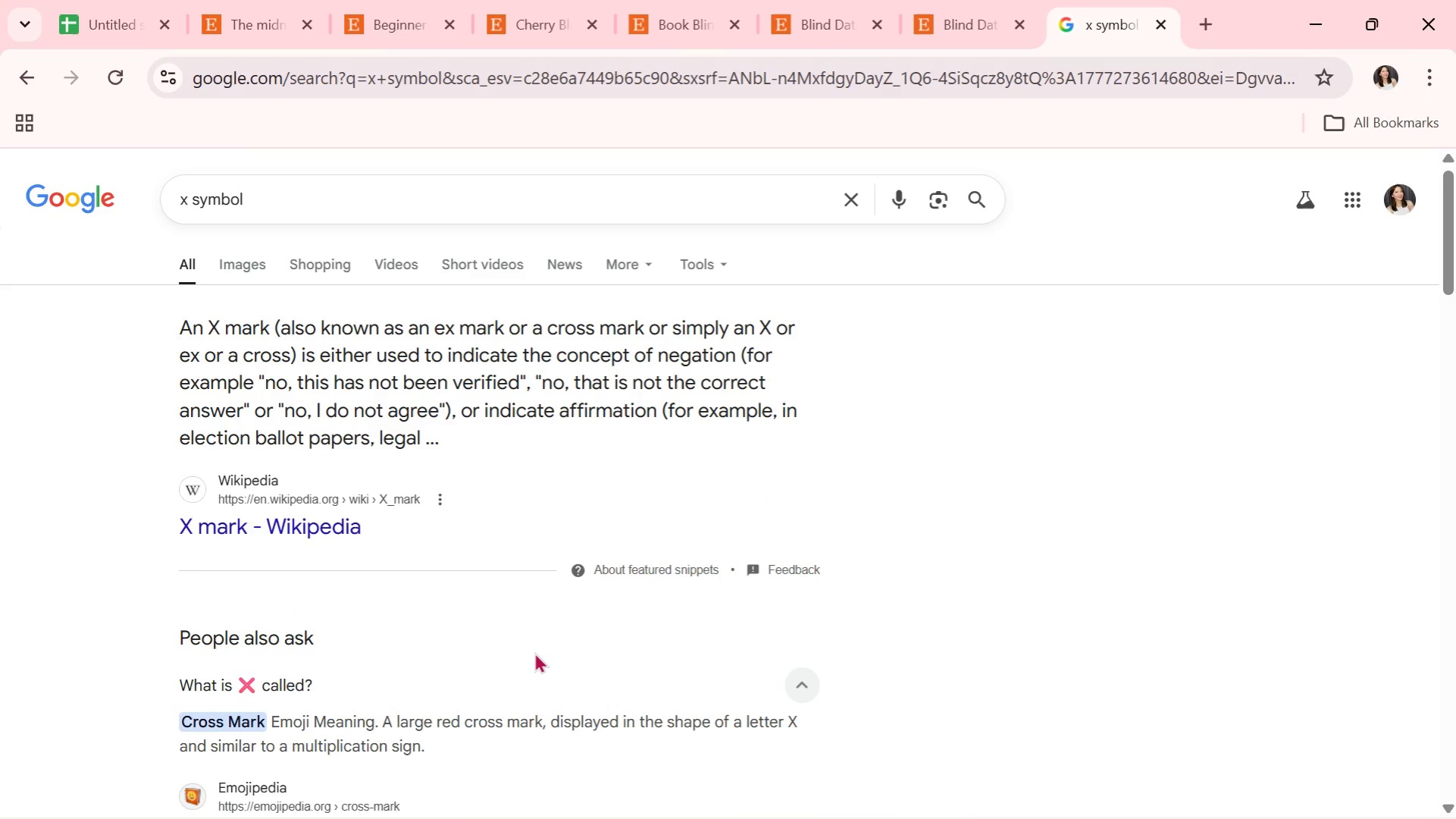 
key(Alt+AltLeft)
 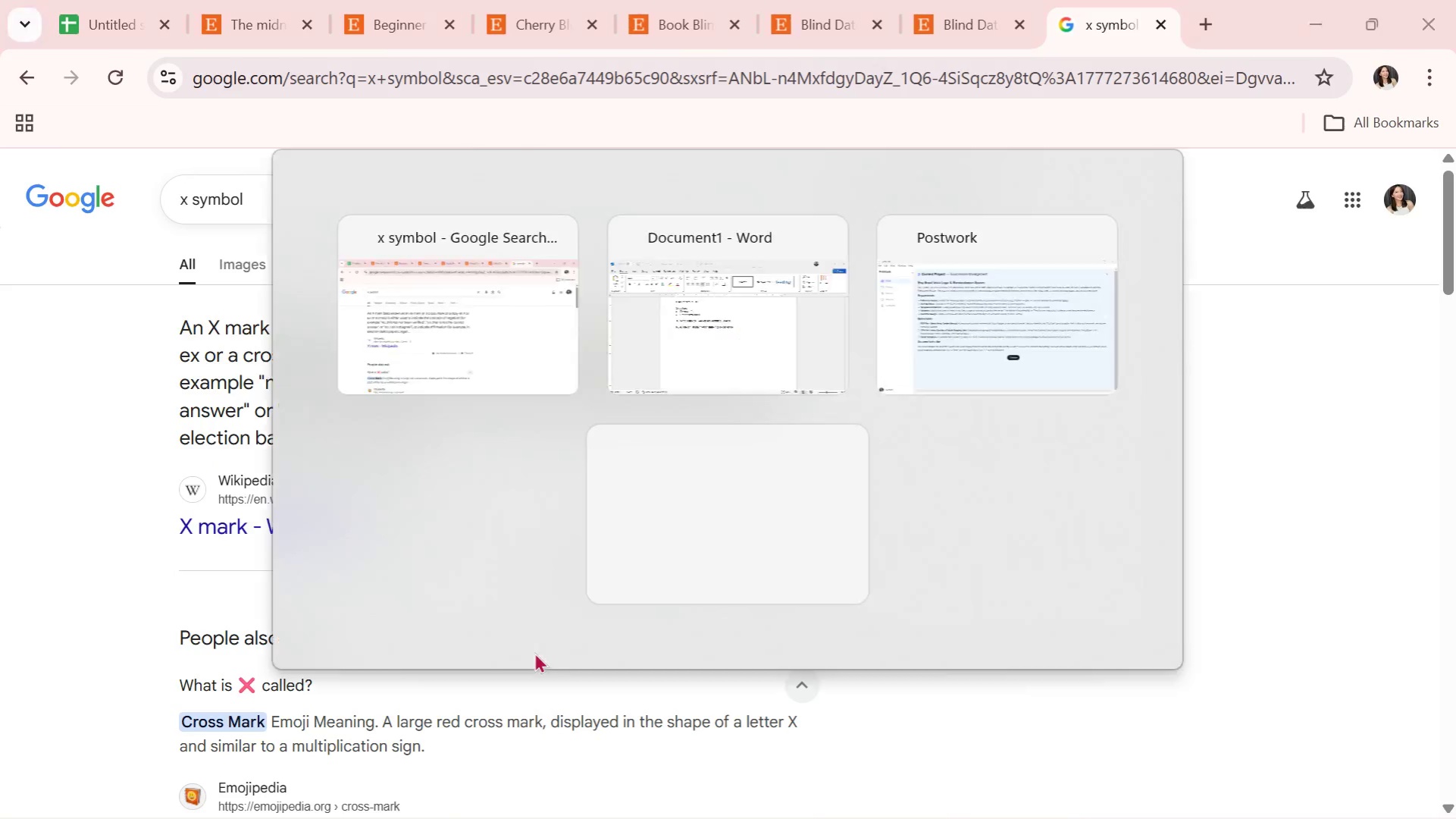 
key(Alt+Tab)
 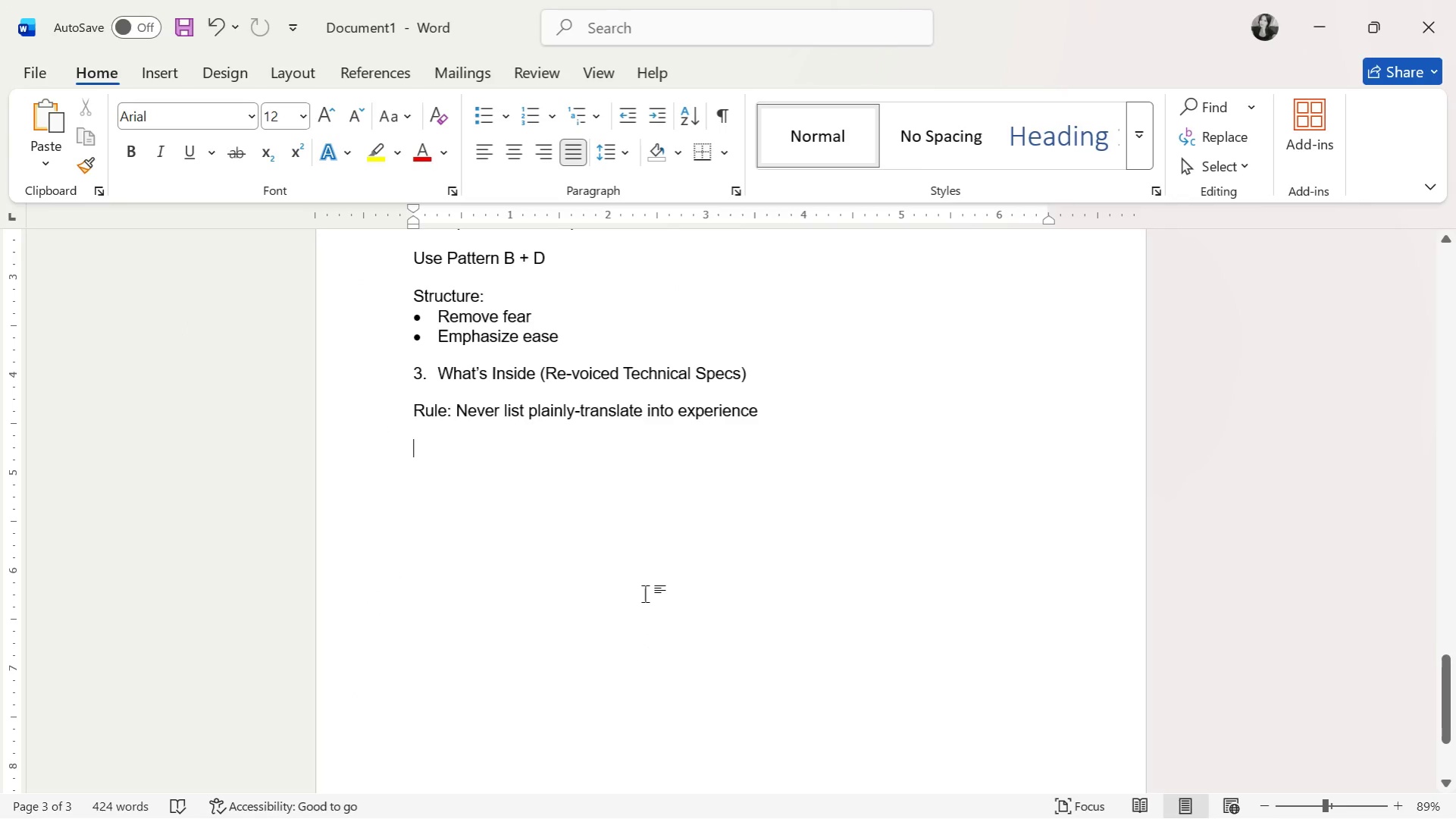 
type("Includes embroidery)
 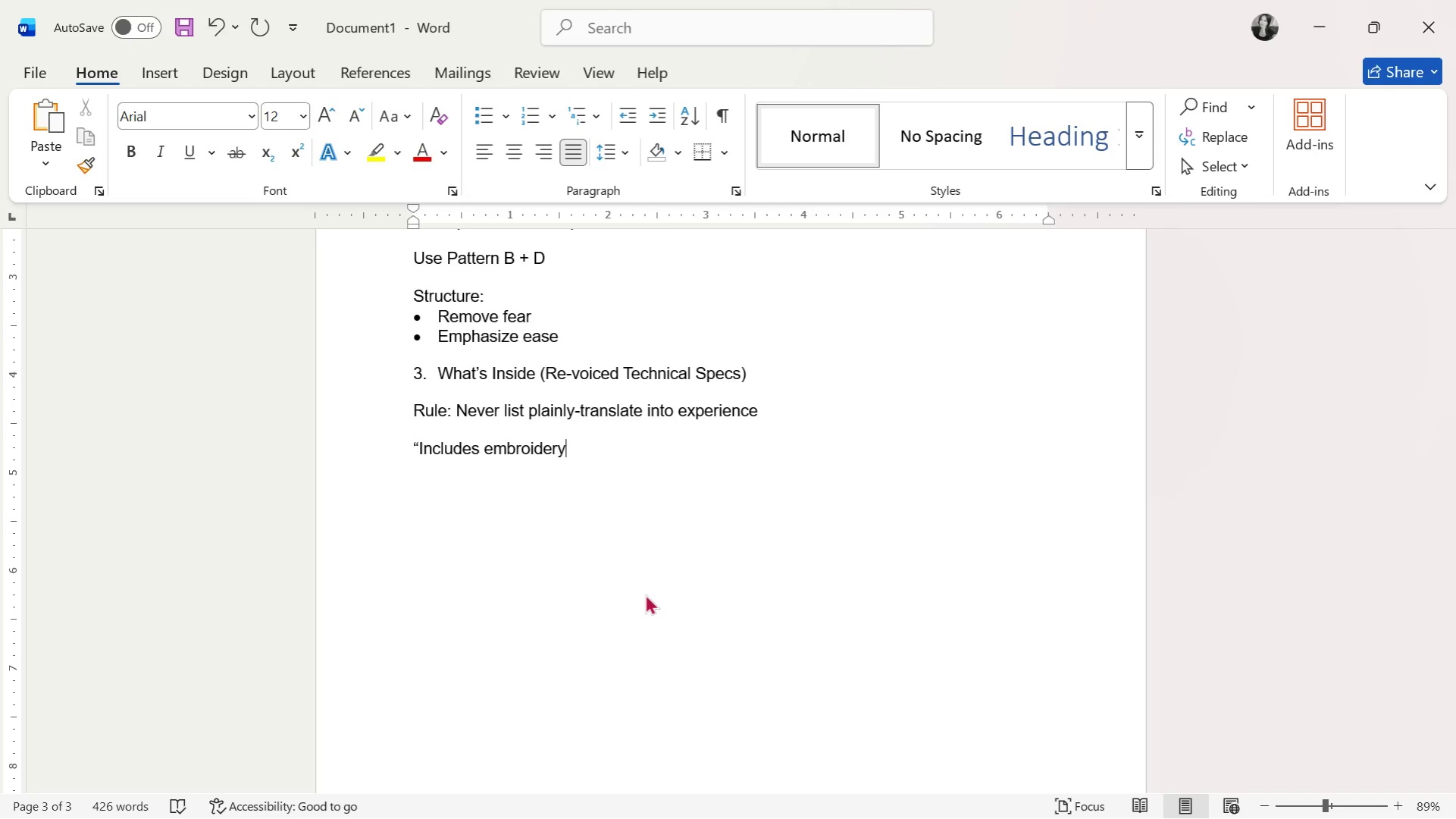 
type( thread")
 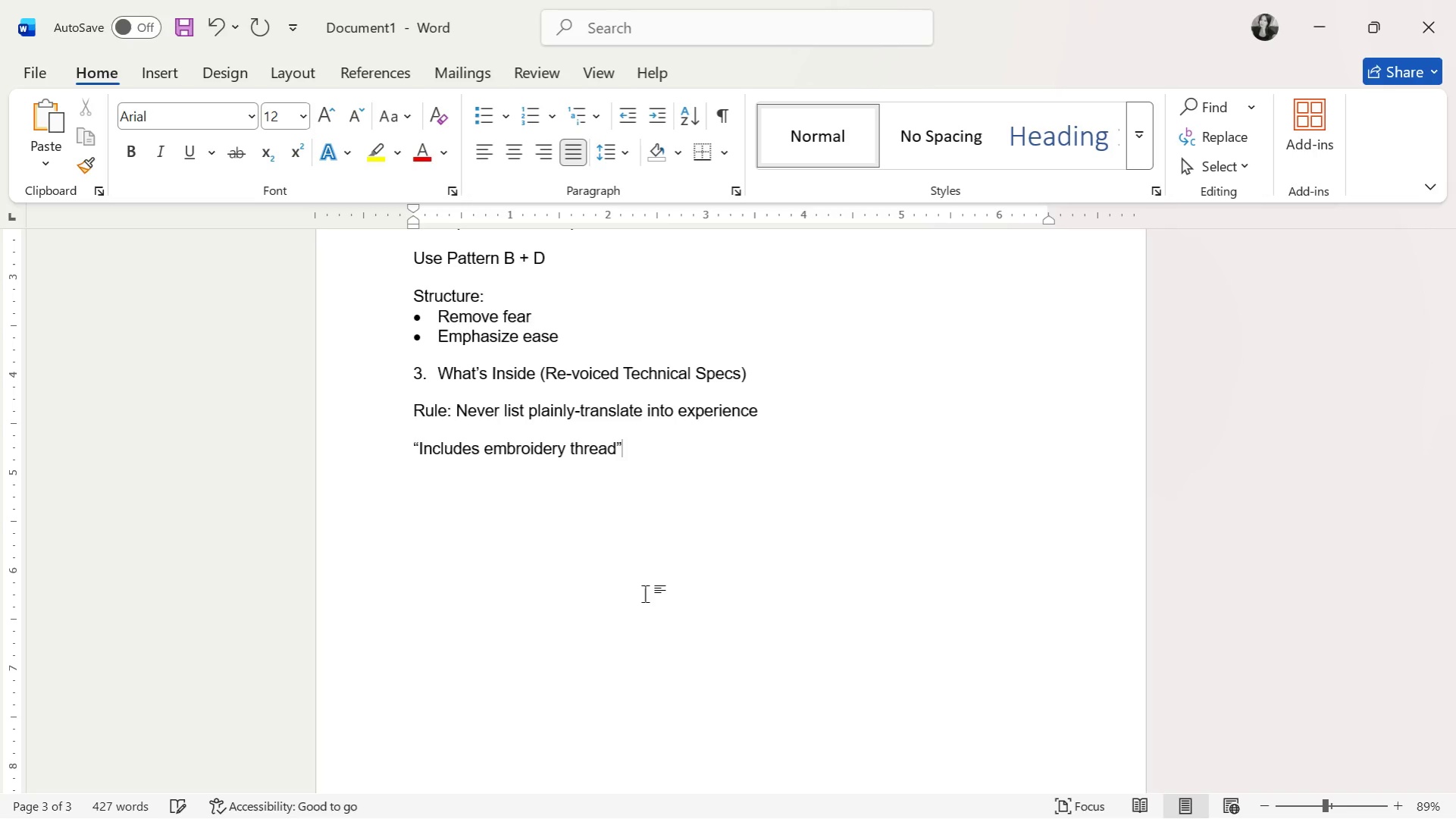 
key(Enter)
 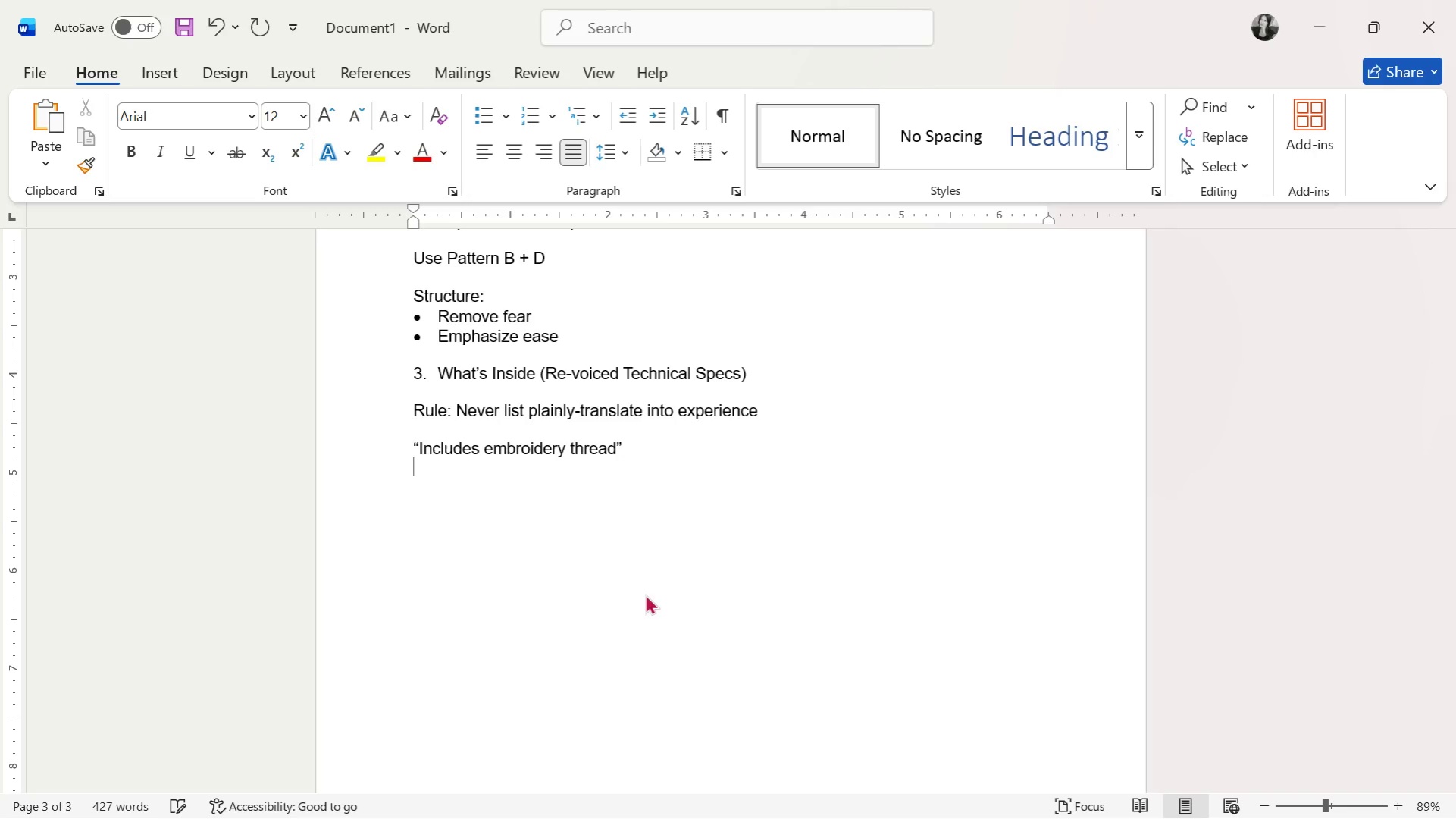 
type("Thread selected so you don't have to second-guess colors)
 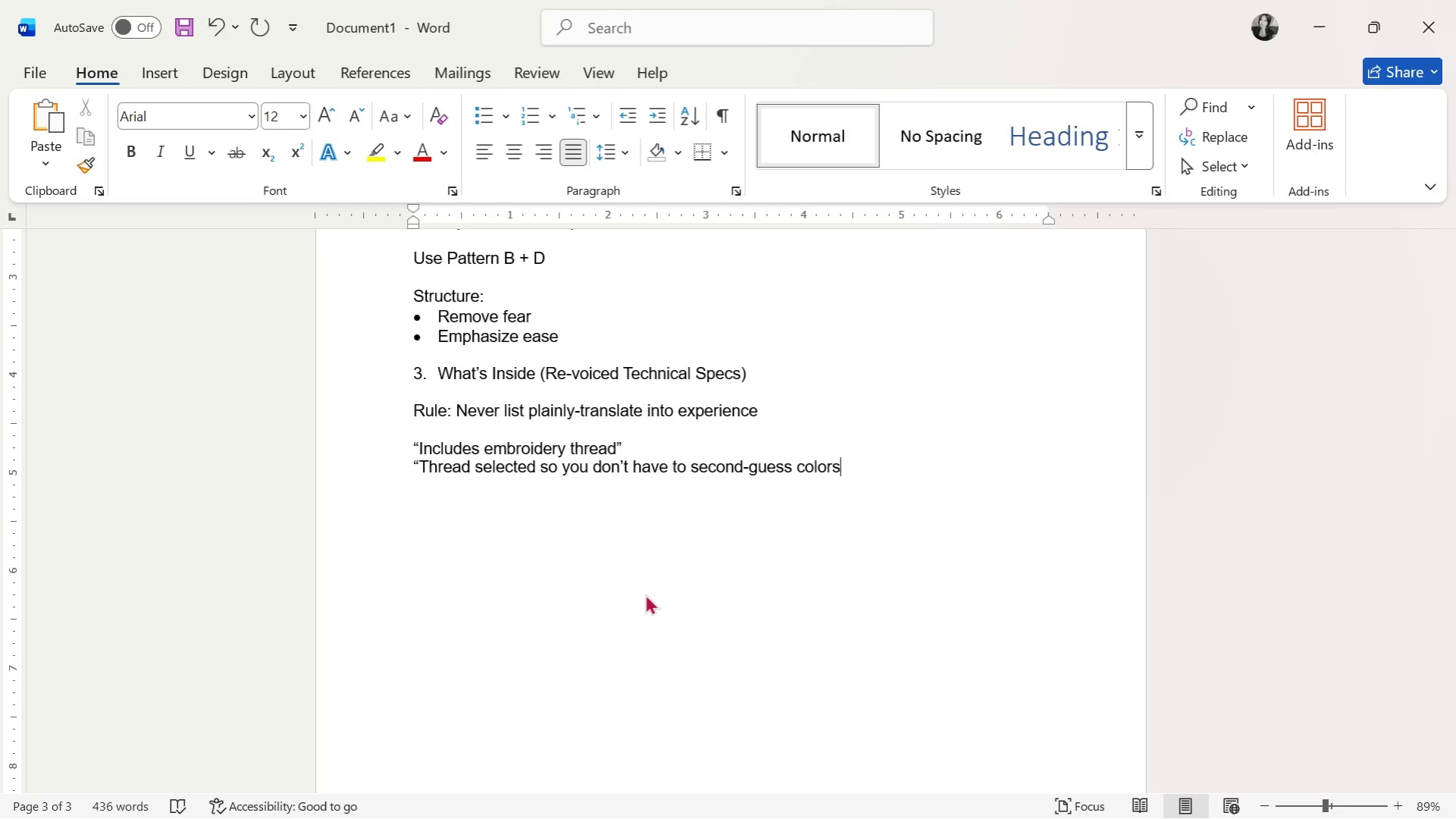 
key(Shift+Quote)
 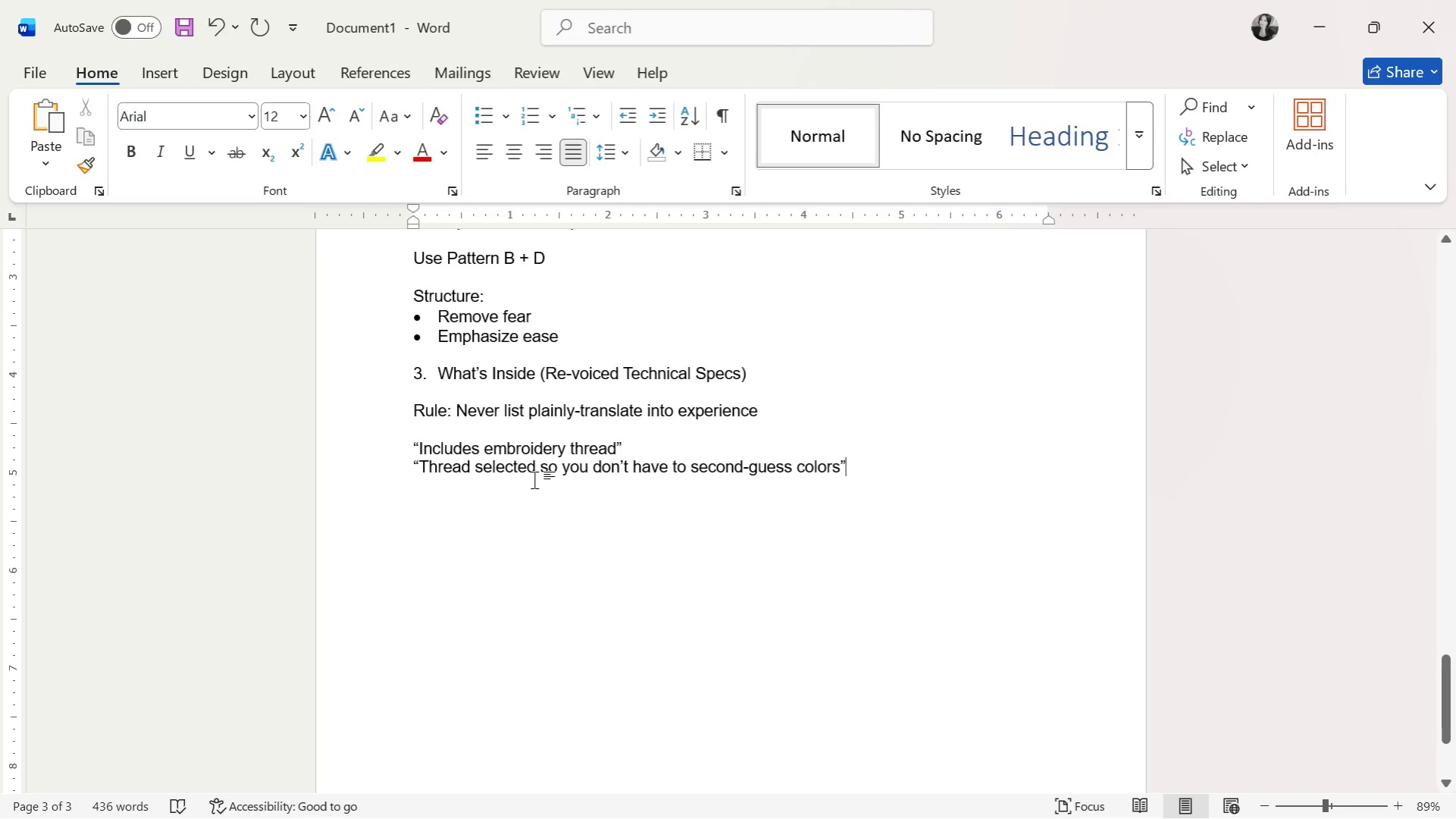 
wait(6.5)
 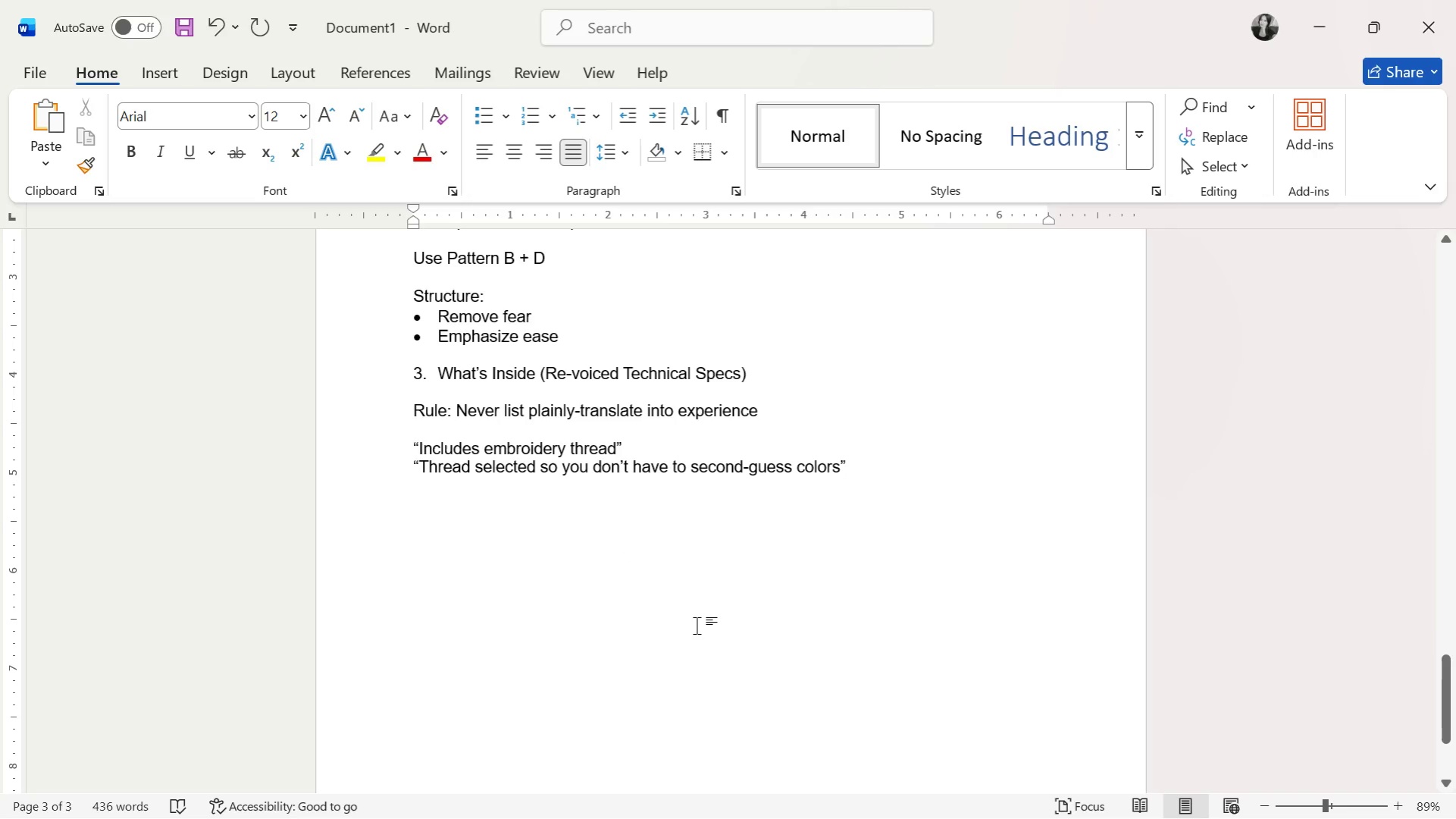 
left_click([468, 472])
 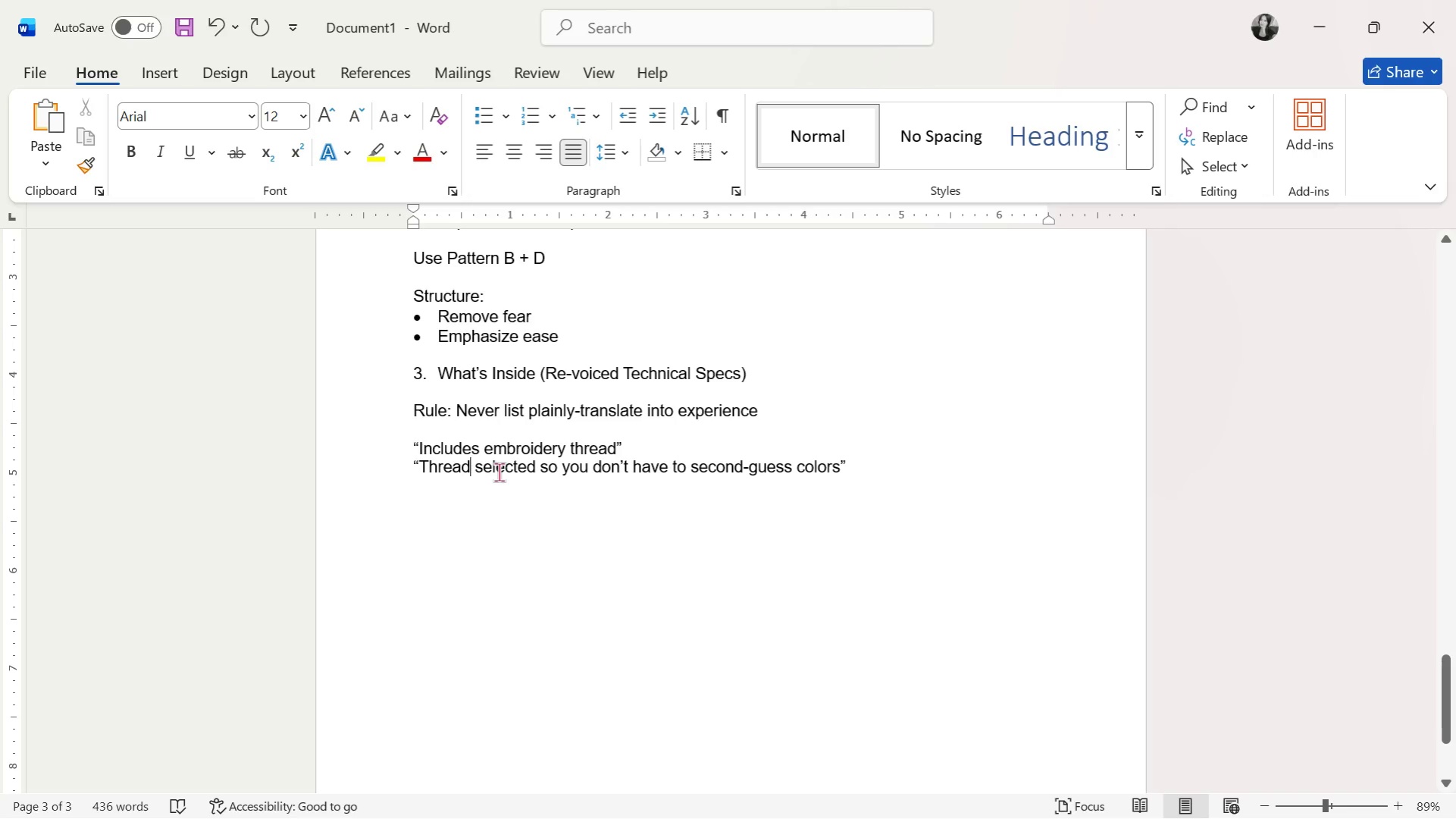 
left_click([499, 472])
 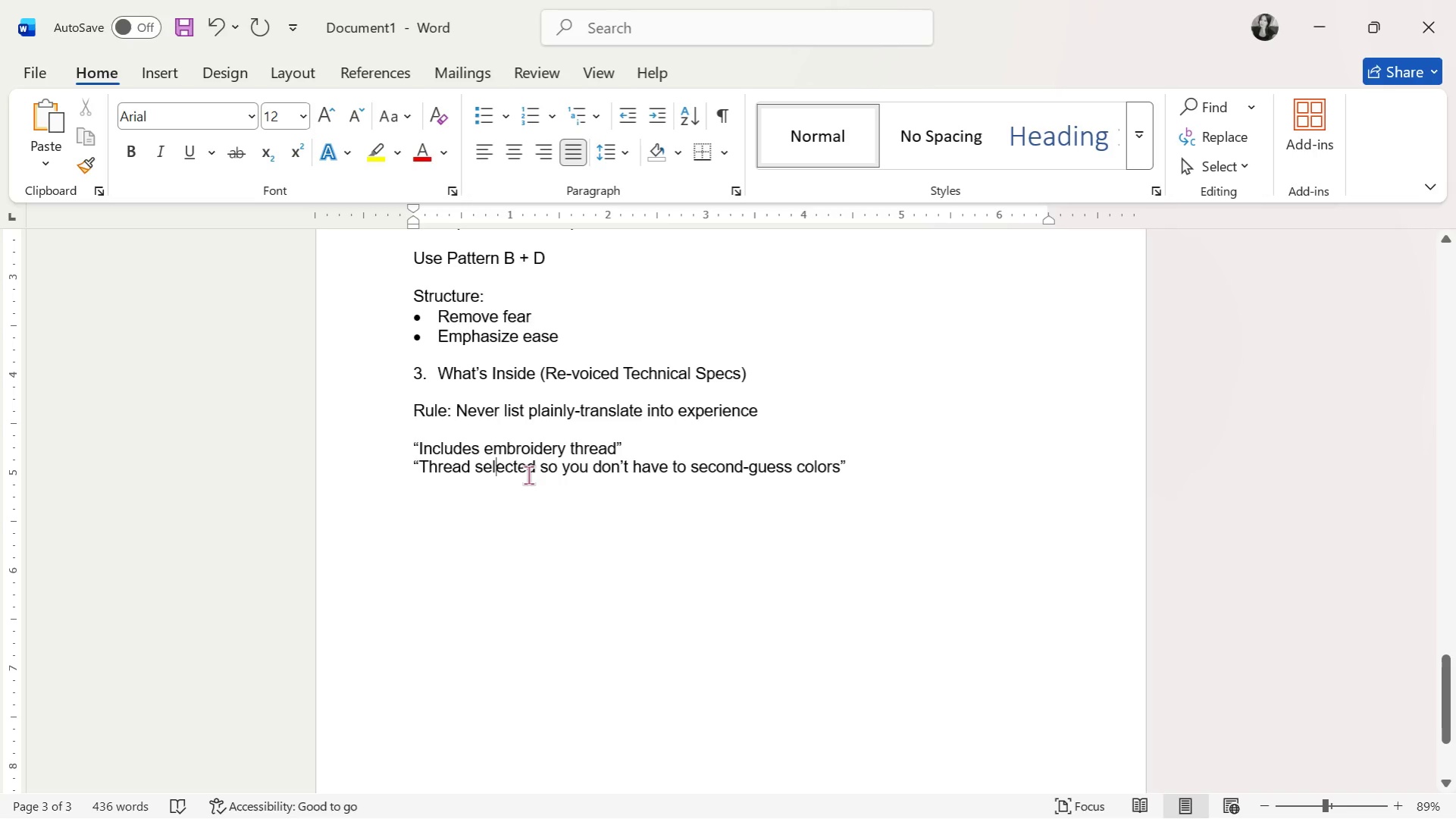 
left_click([528, 475])
 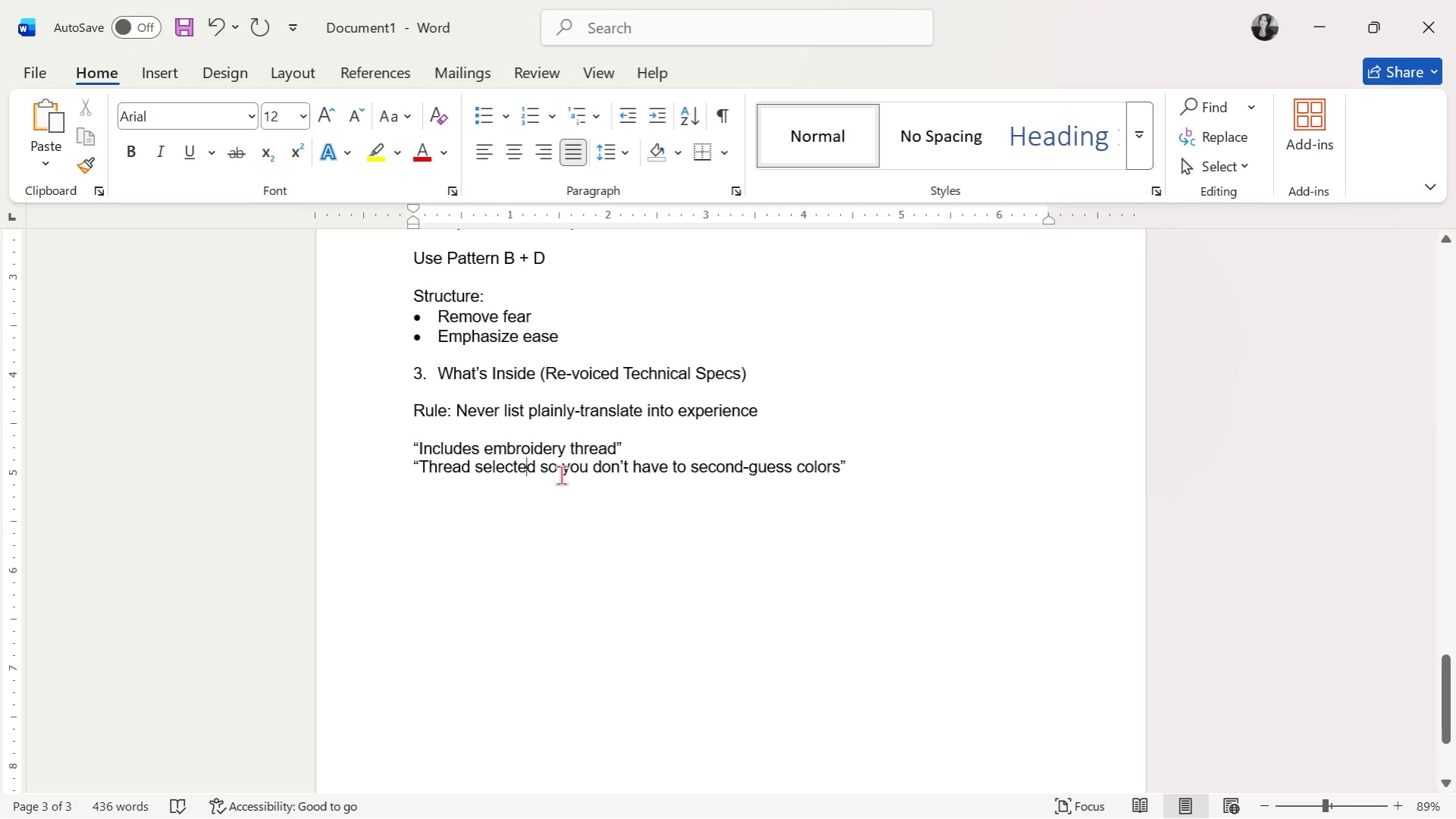 
left_click([589, 476])
 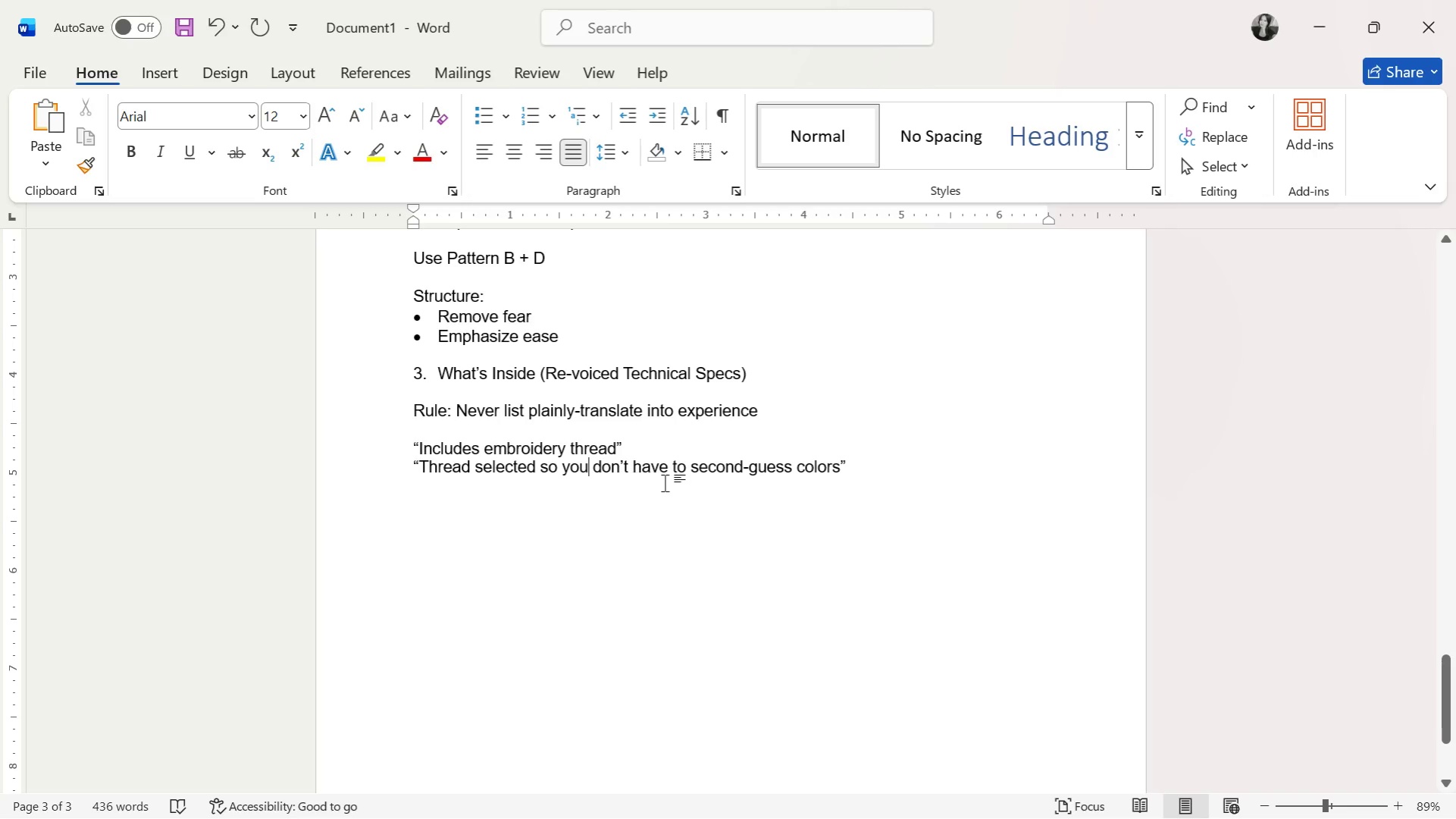 
left_click([669, 483])
 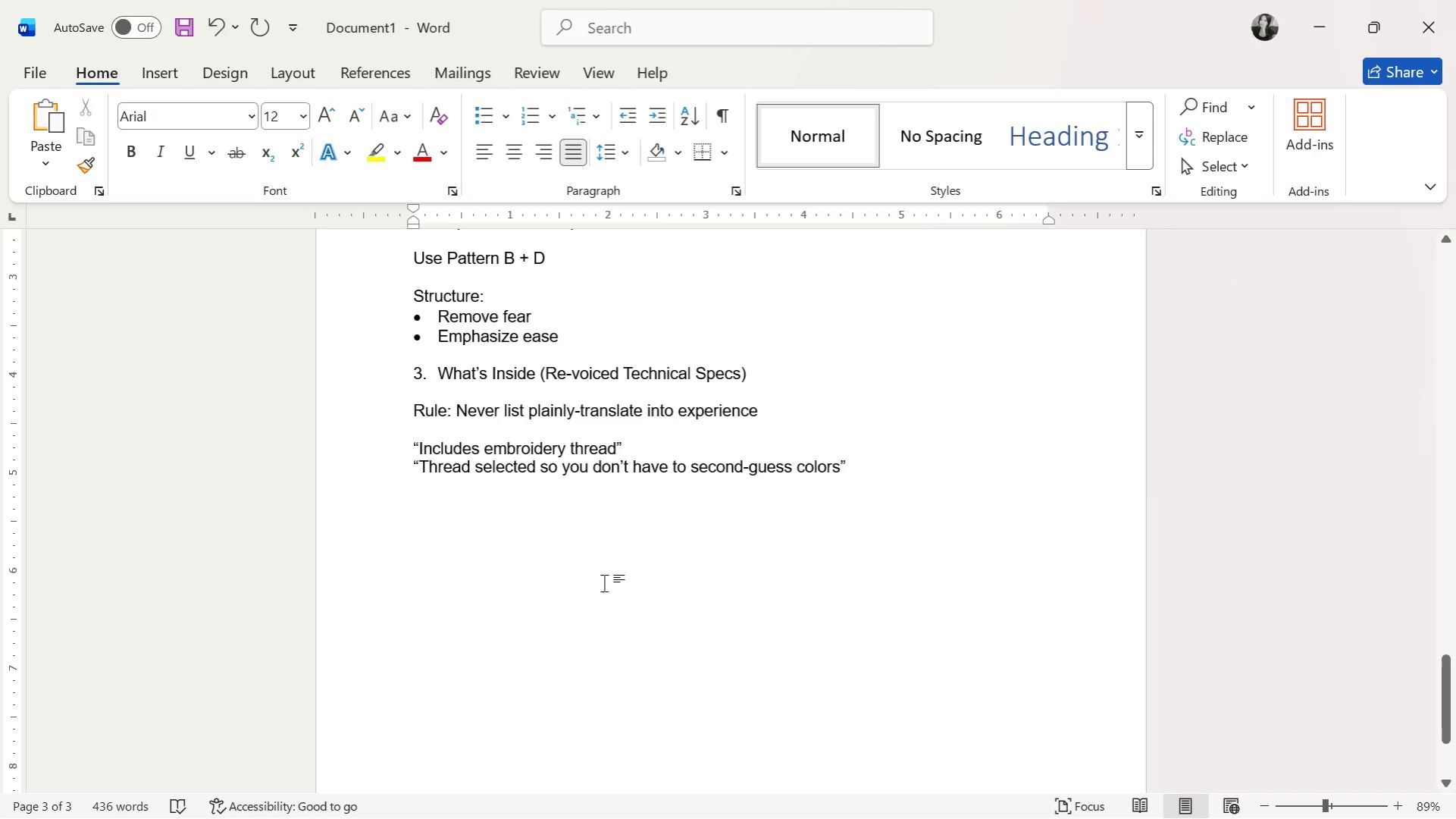 
wait(14.75)
 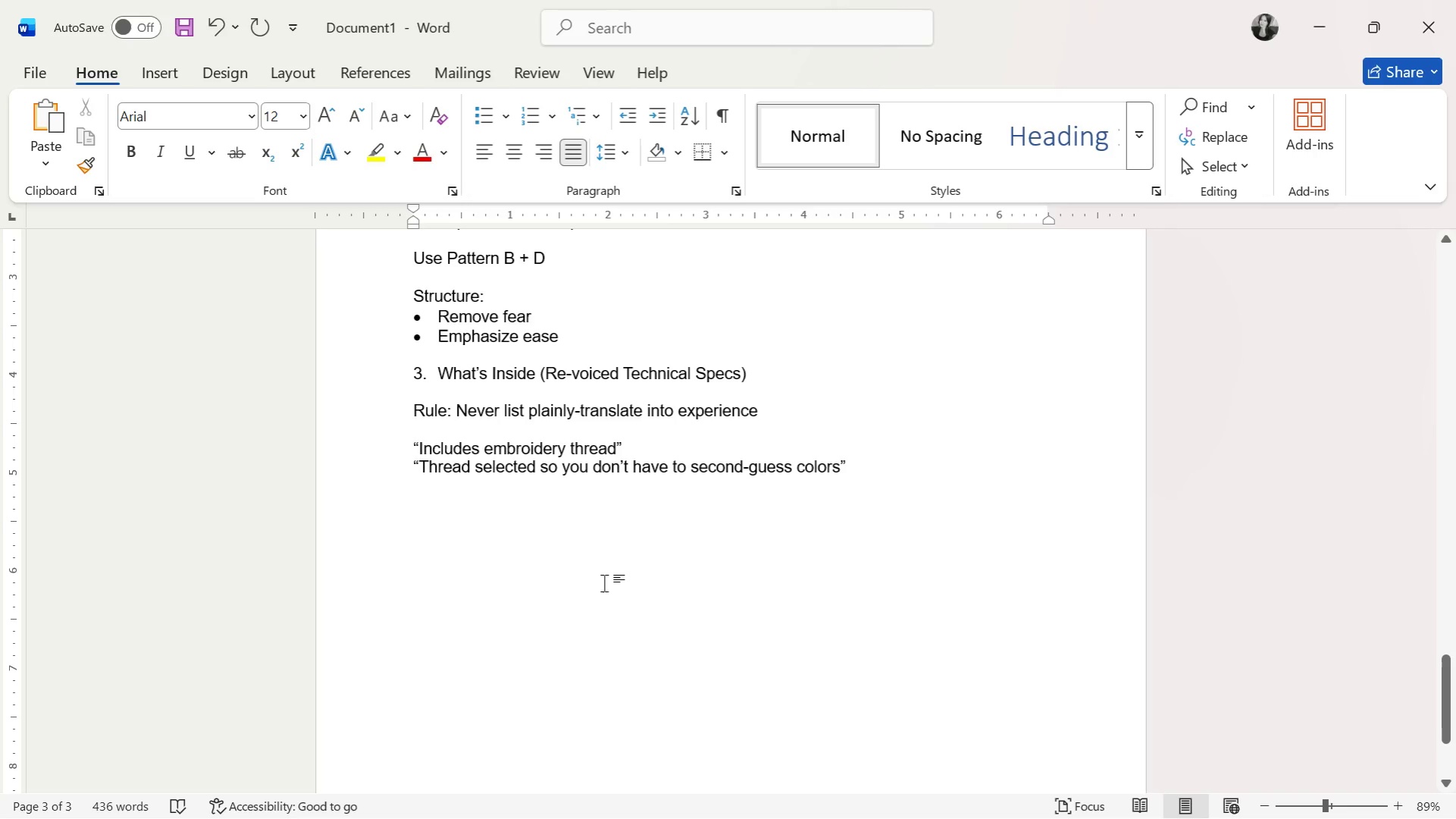 
left_click([944, 467])
 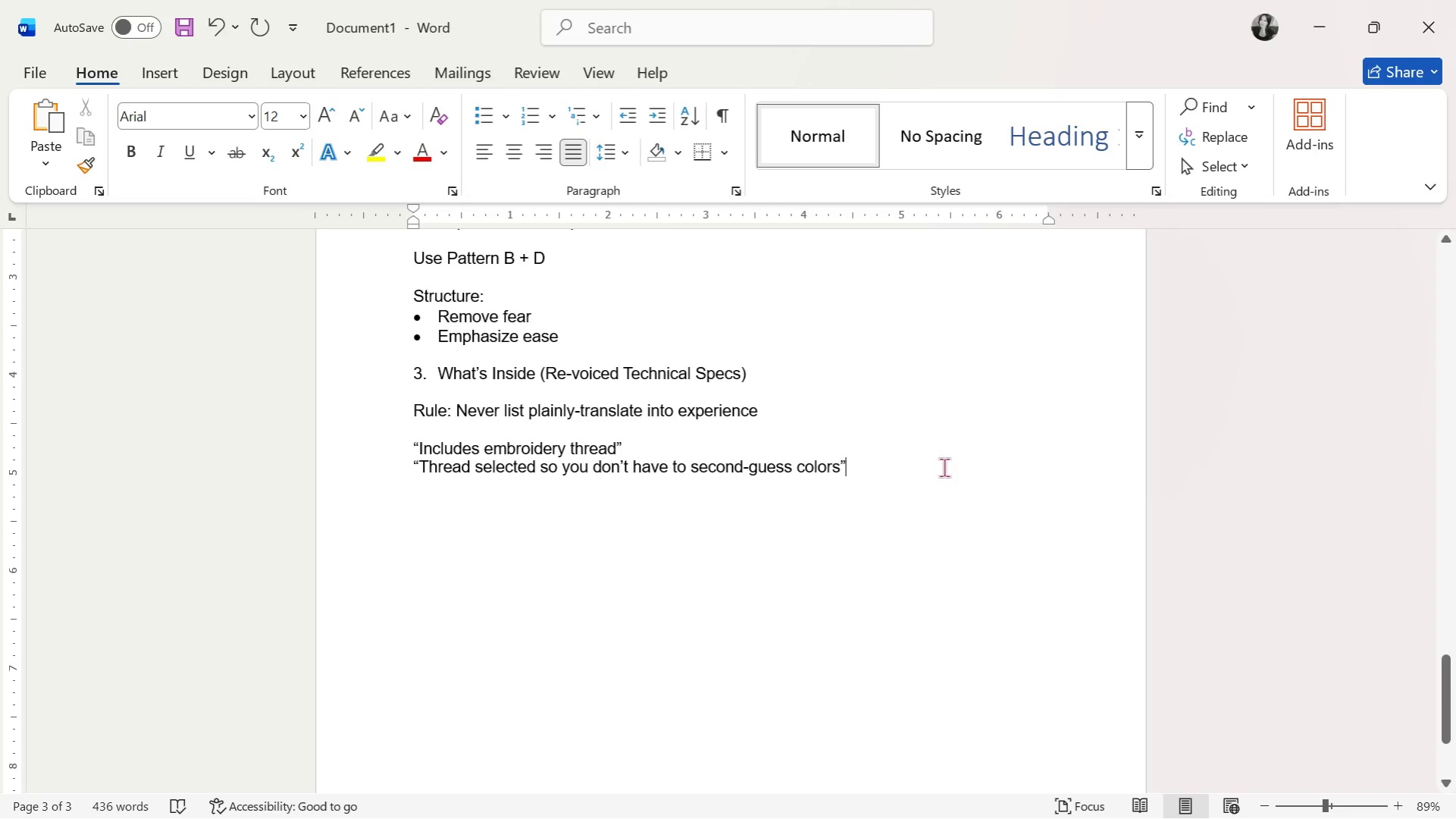 
key(Space)
 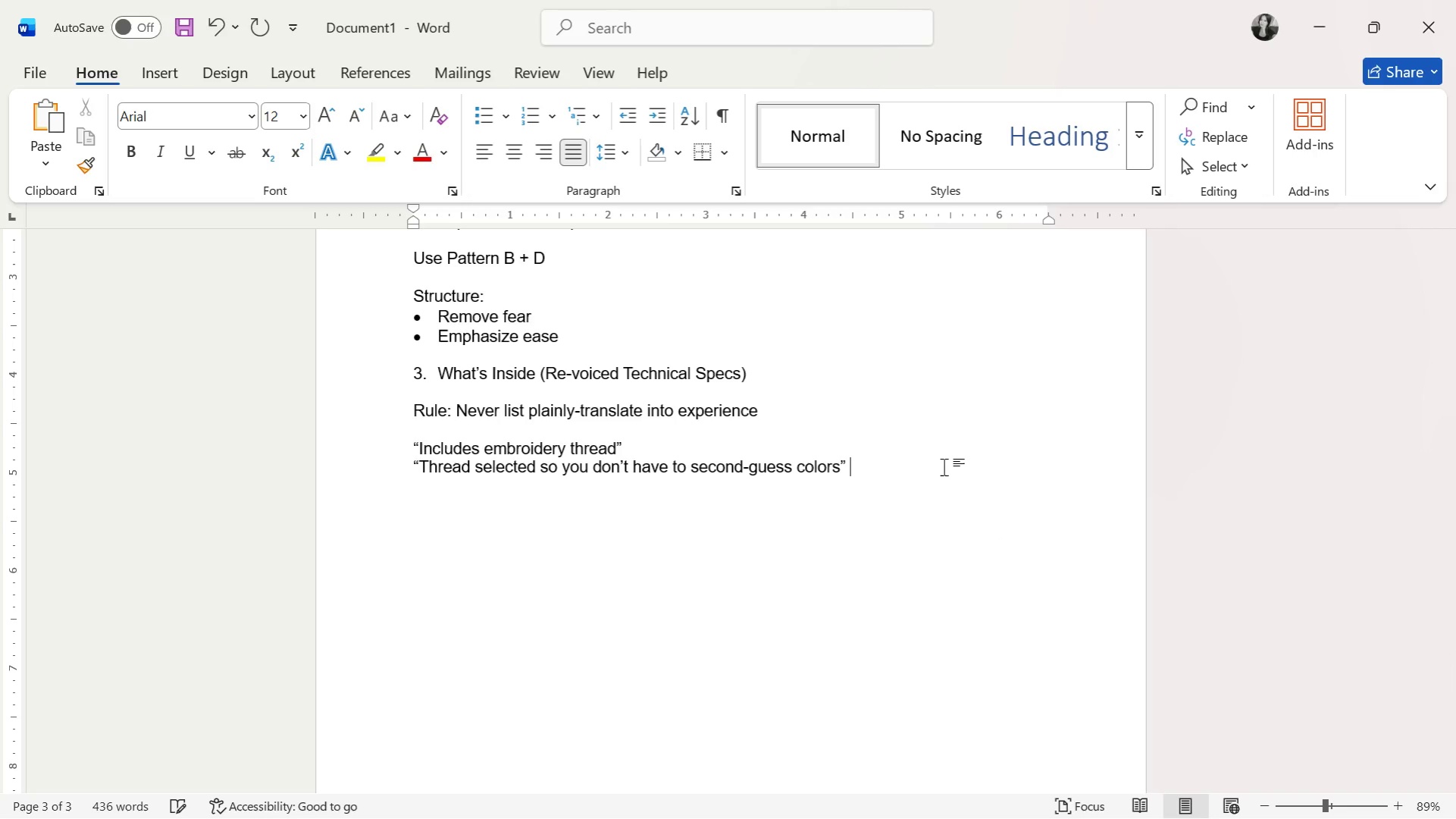 
key(Alt+AltLeft)
 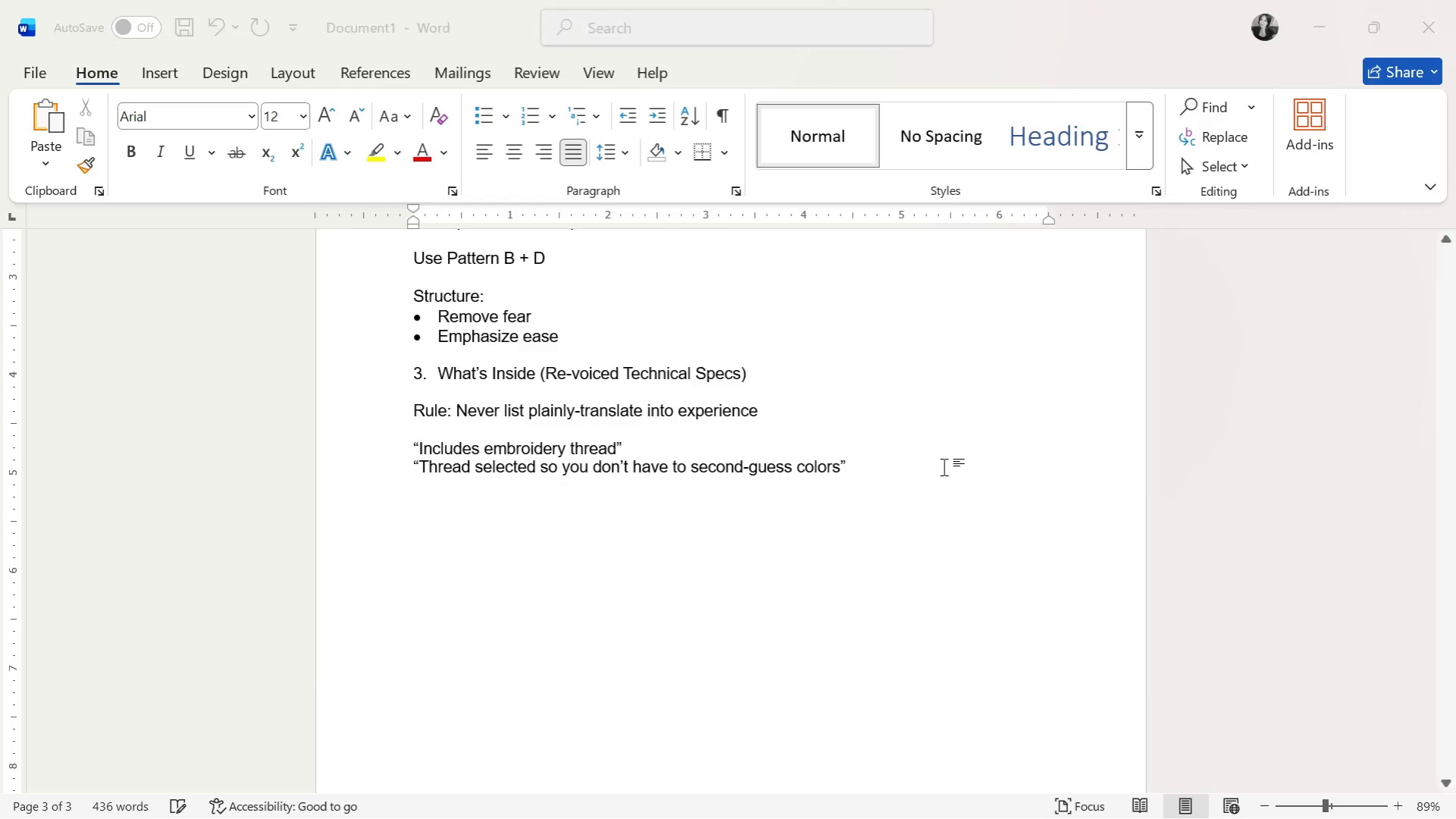 
key(Alt+Tab)
 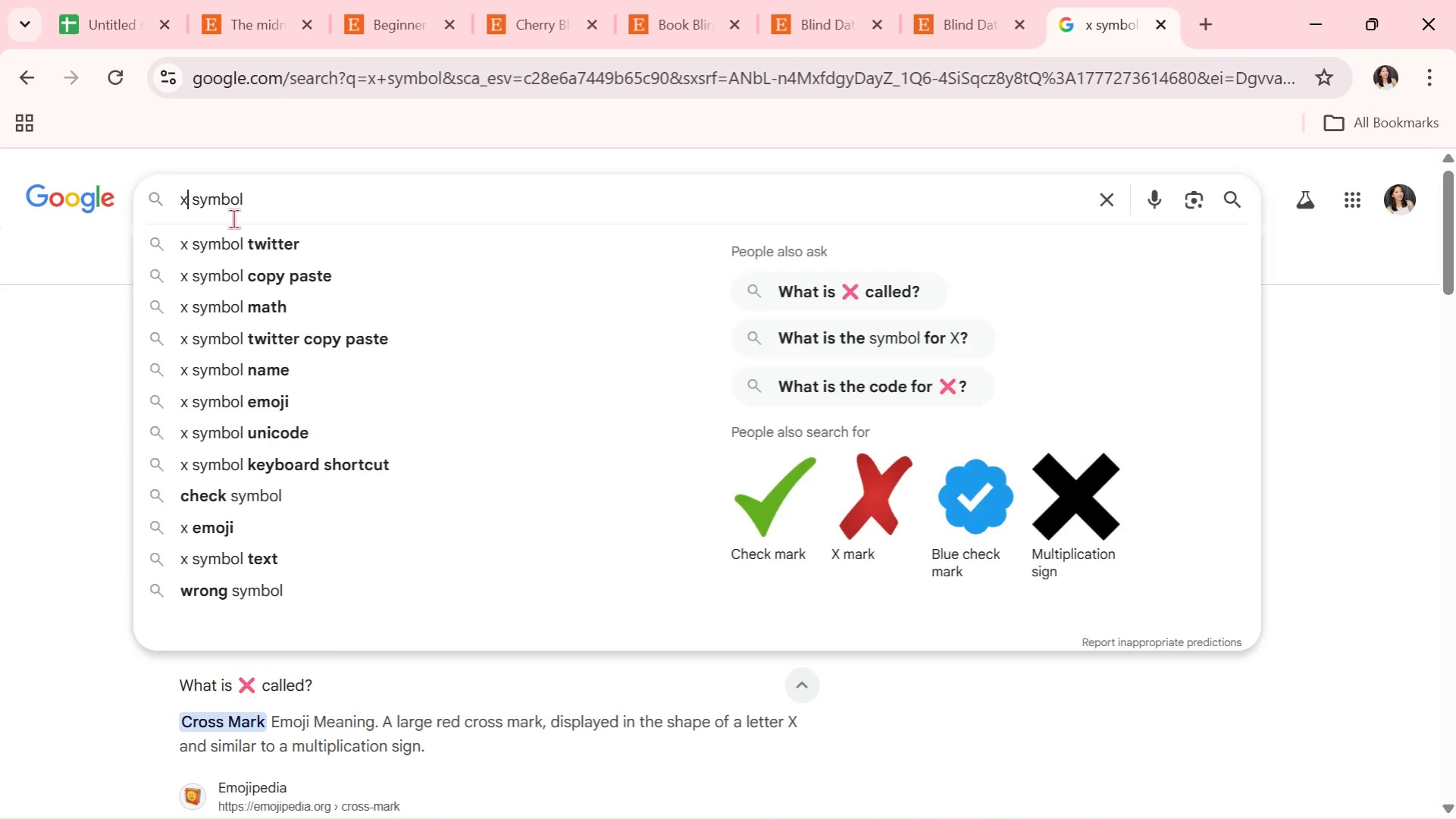 
key(Backspace)
type(check)
 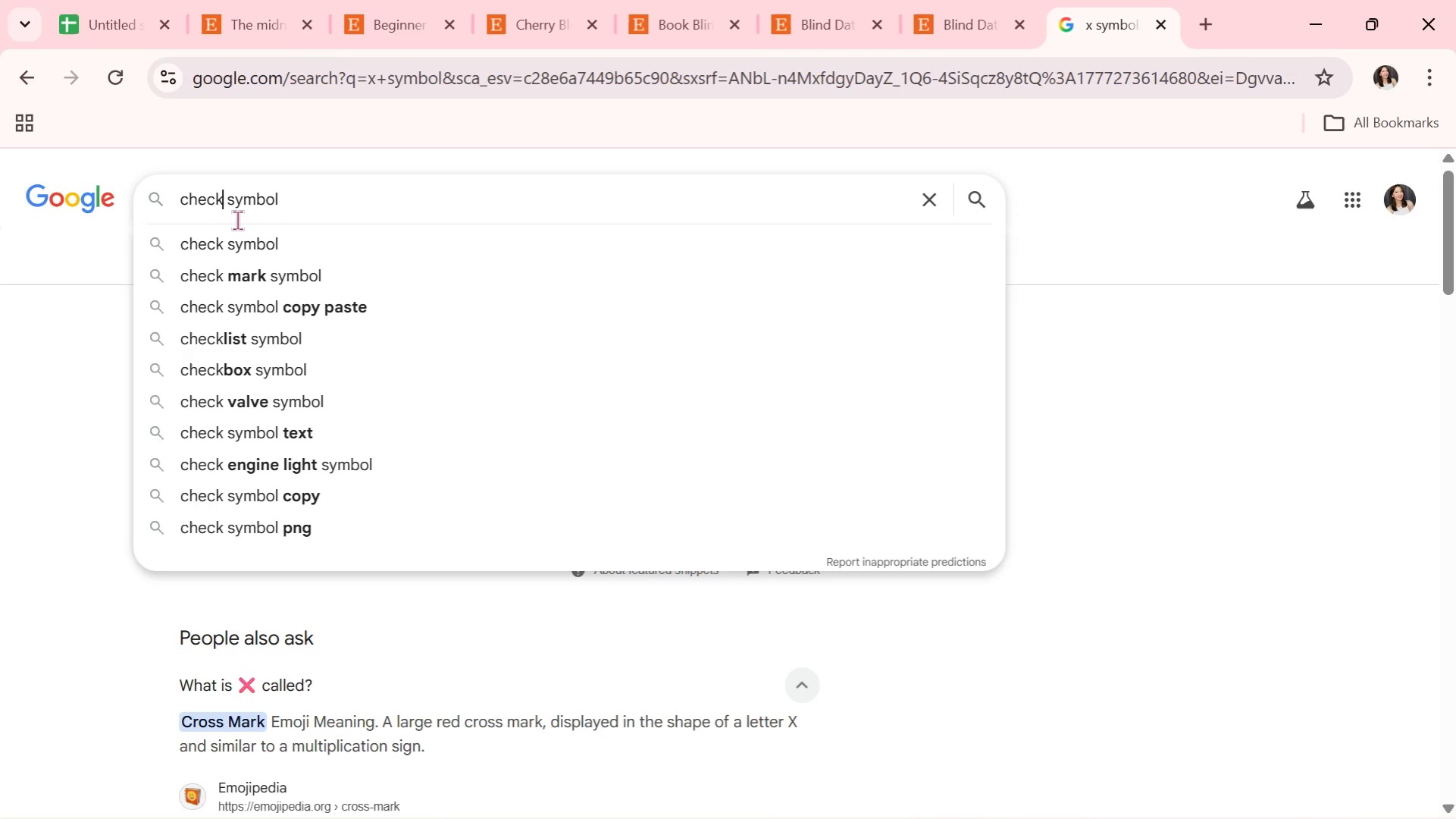 
key(Enter)
 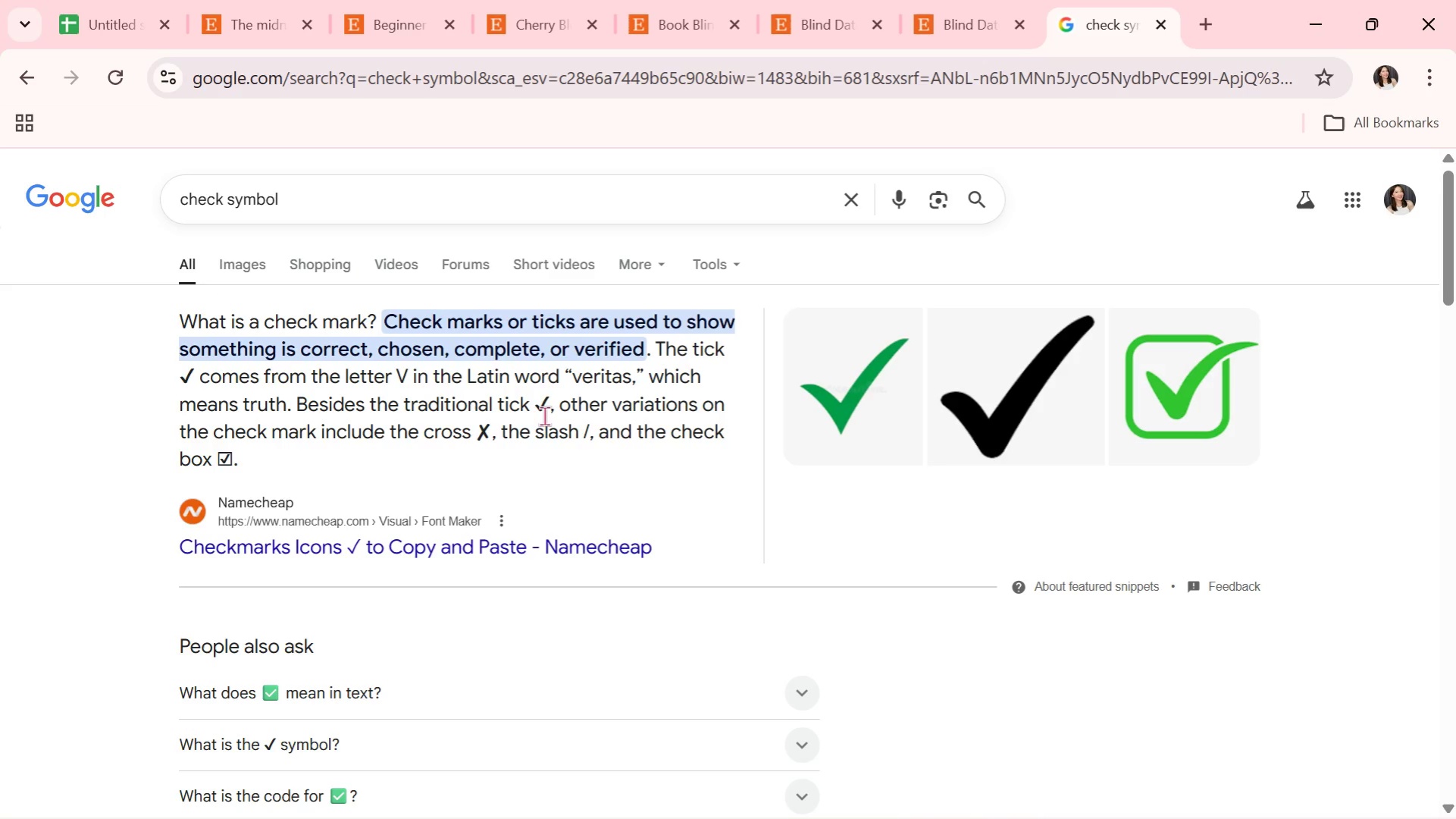 
left_click_drag(start_coordinate=[550, 407], to_coordinate=[539, 410])
 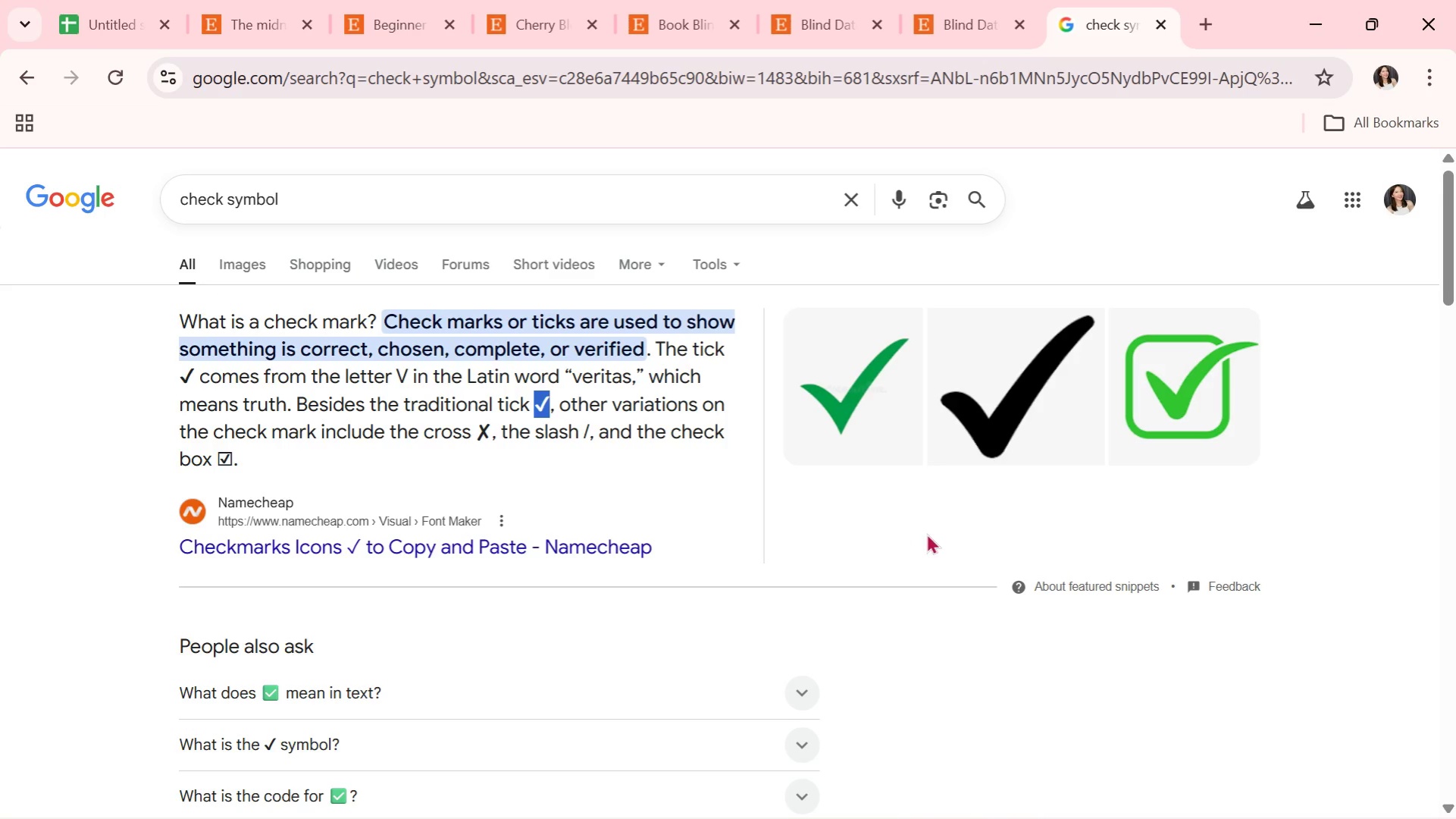 
key(Control+C)
 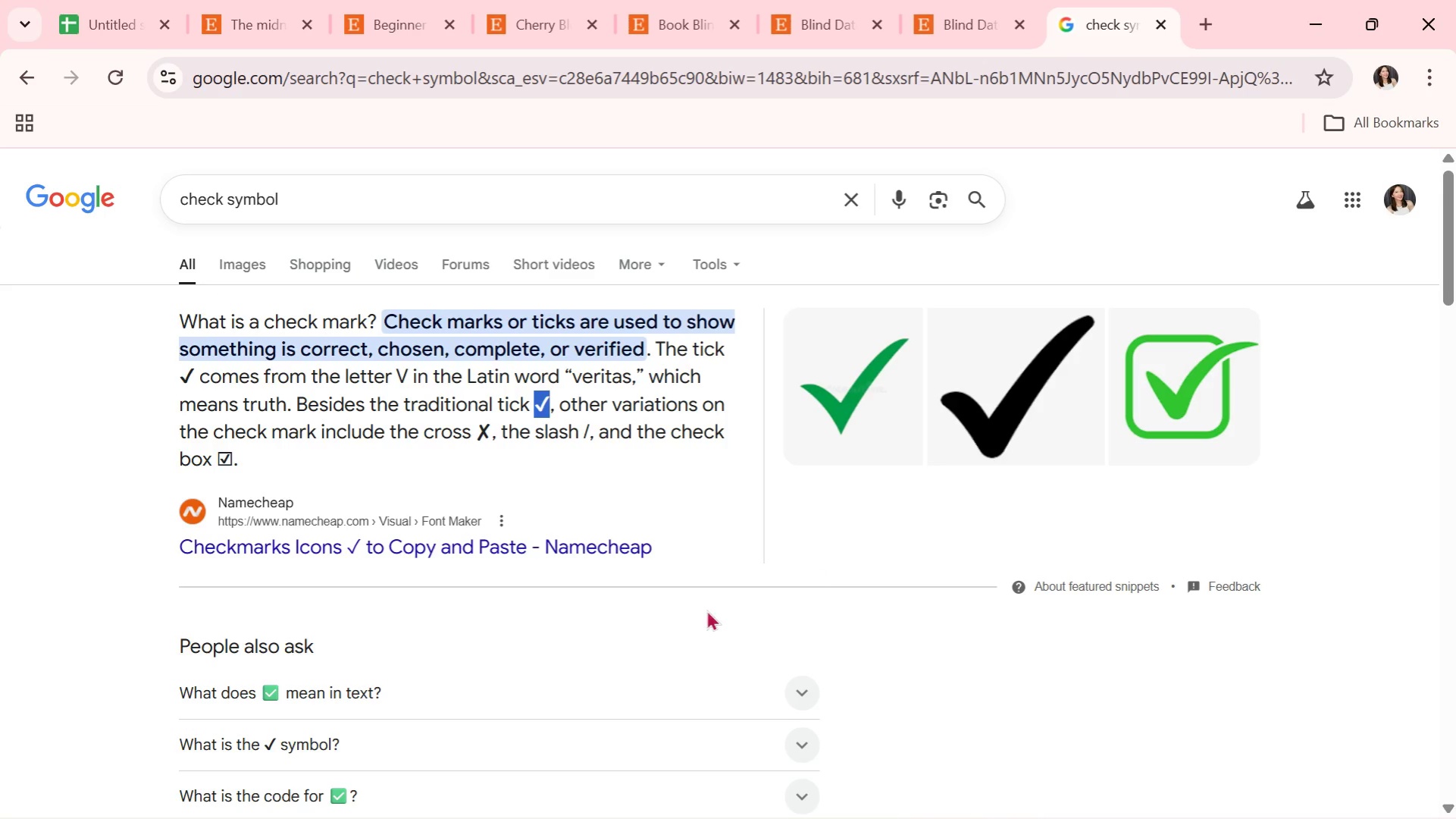 
key(Alt+AltLeft)
 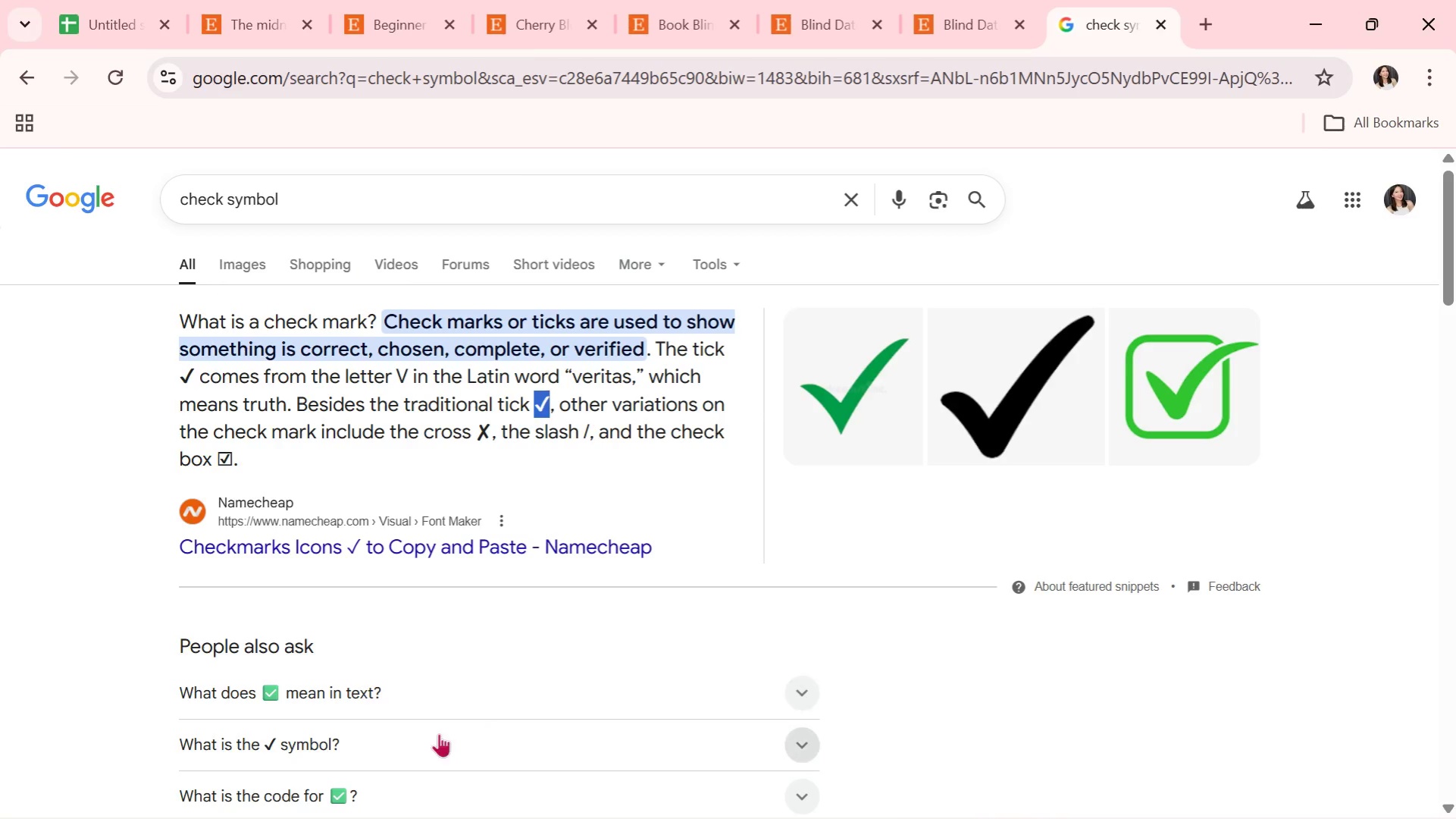 
key(Alt+Tab)
 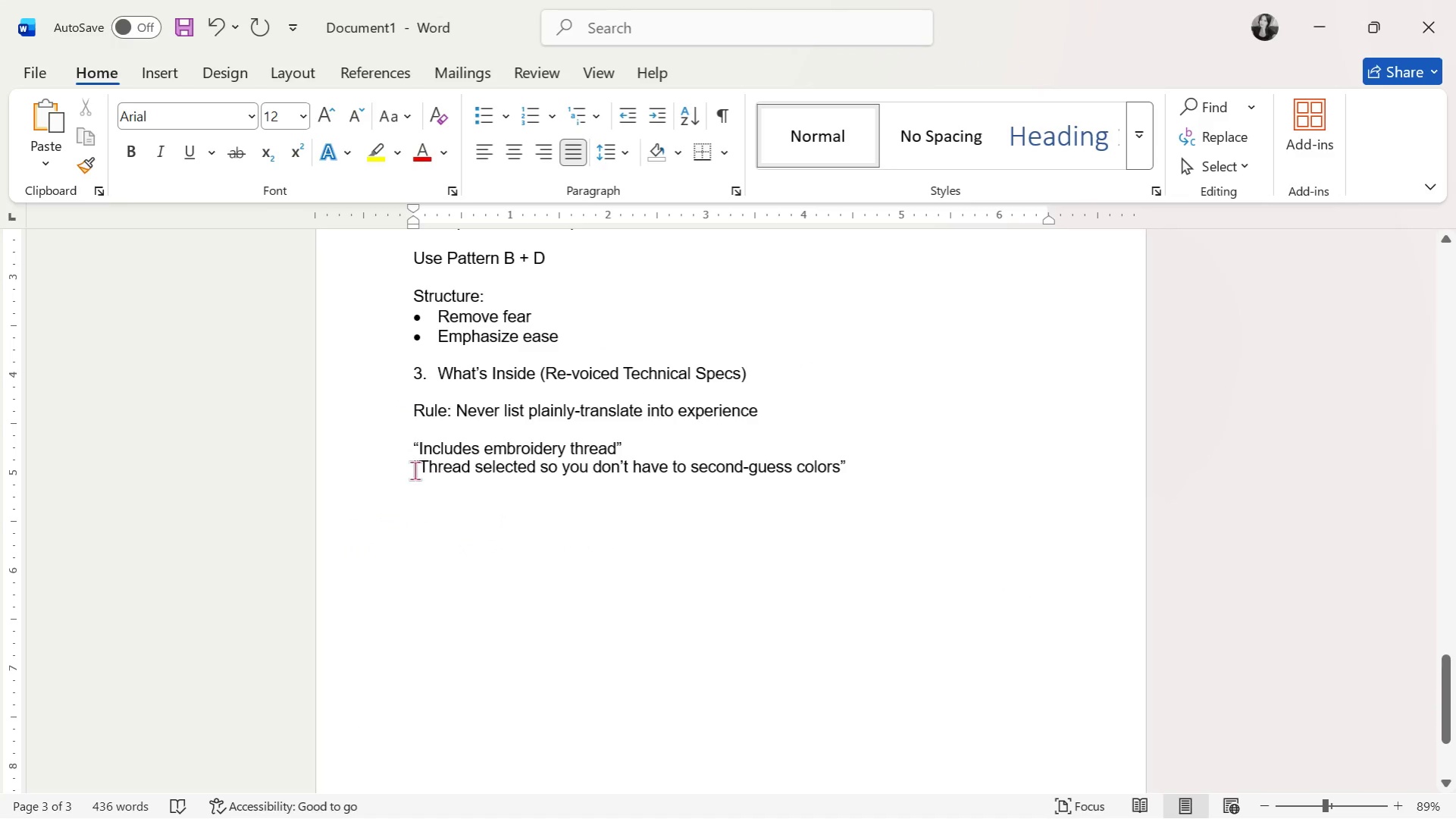 
left_click([412, 467])
 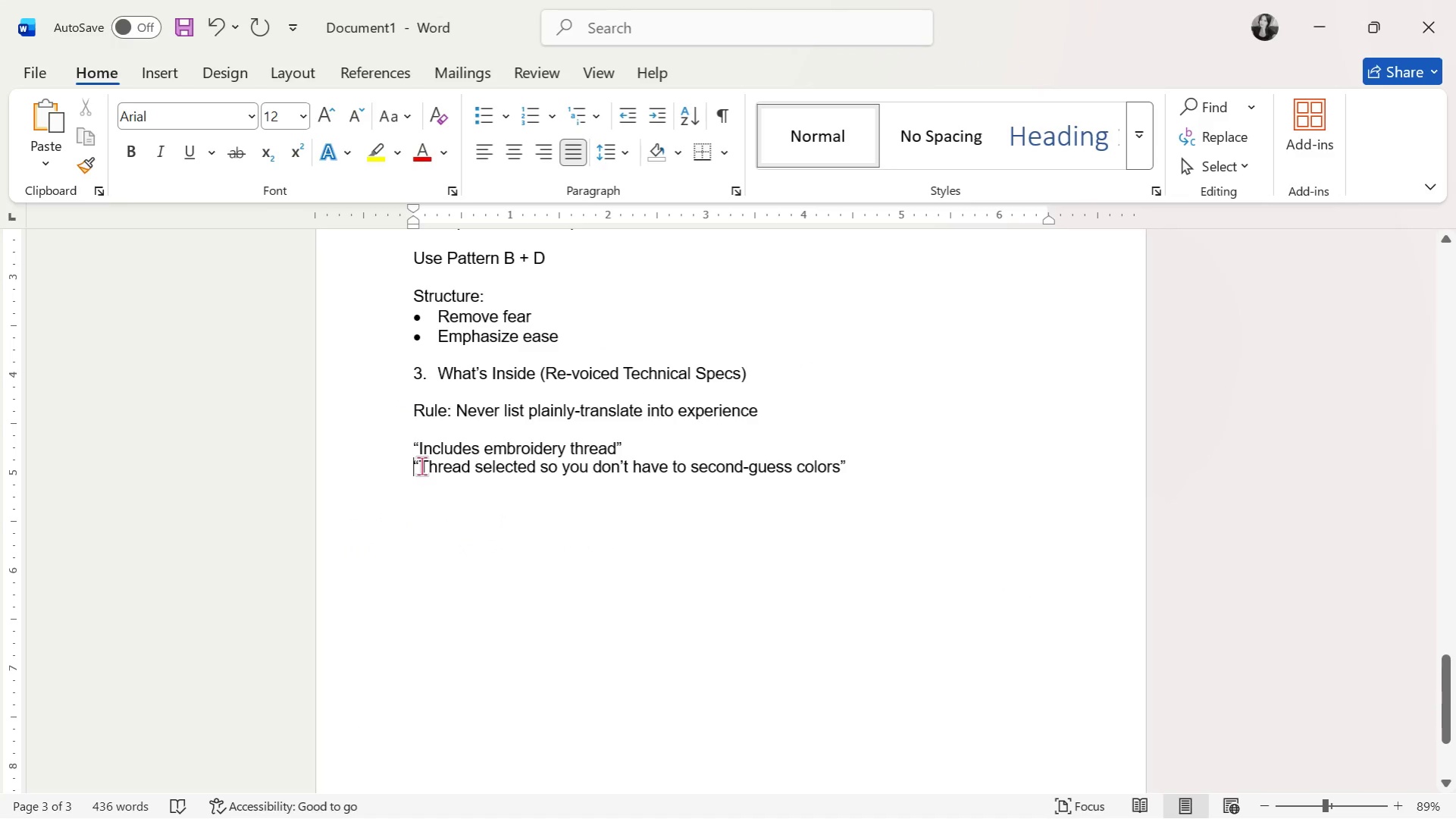 
key(Control+V)
 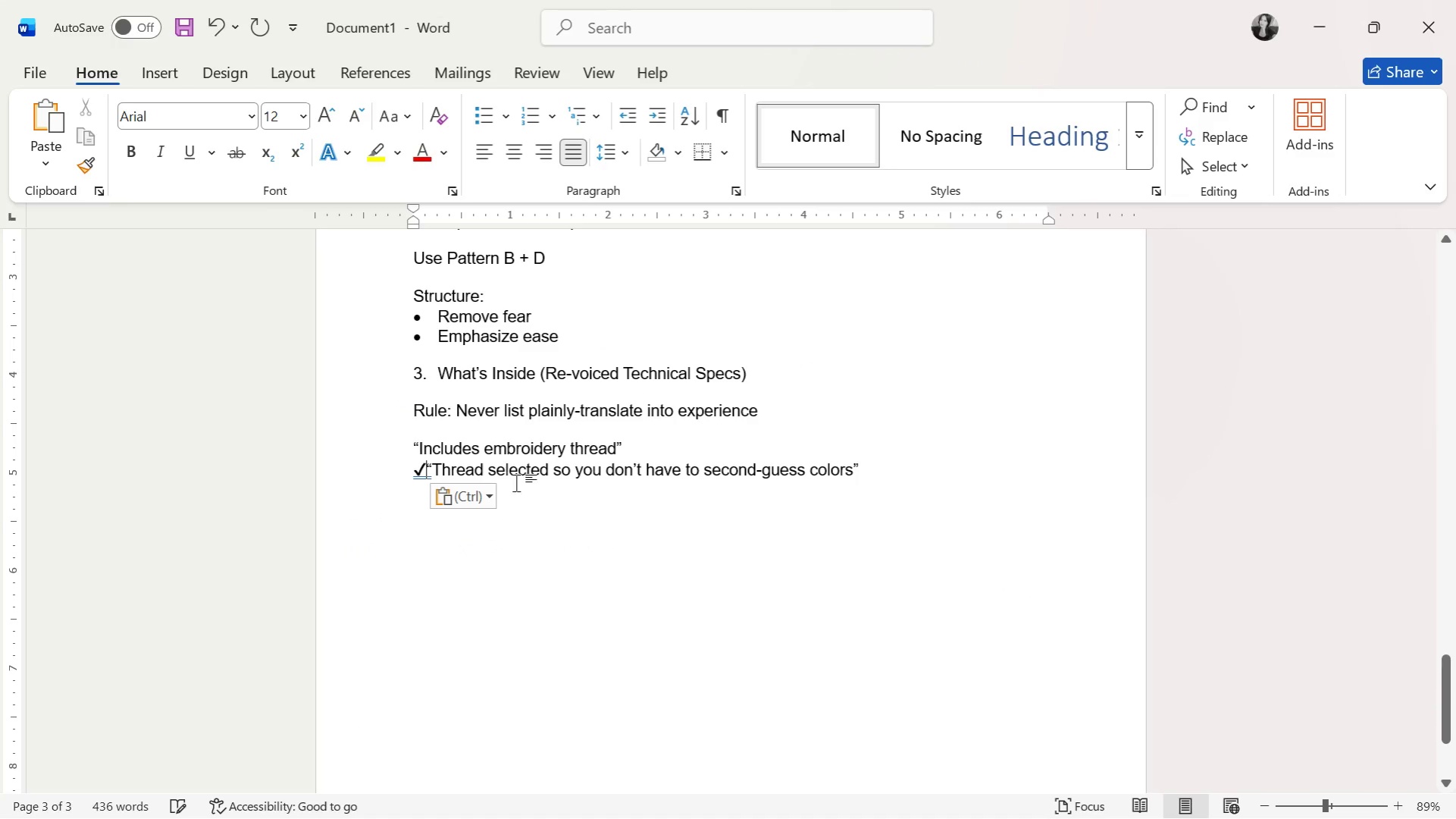 
key(Space)
 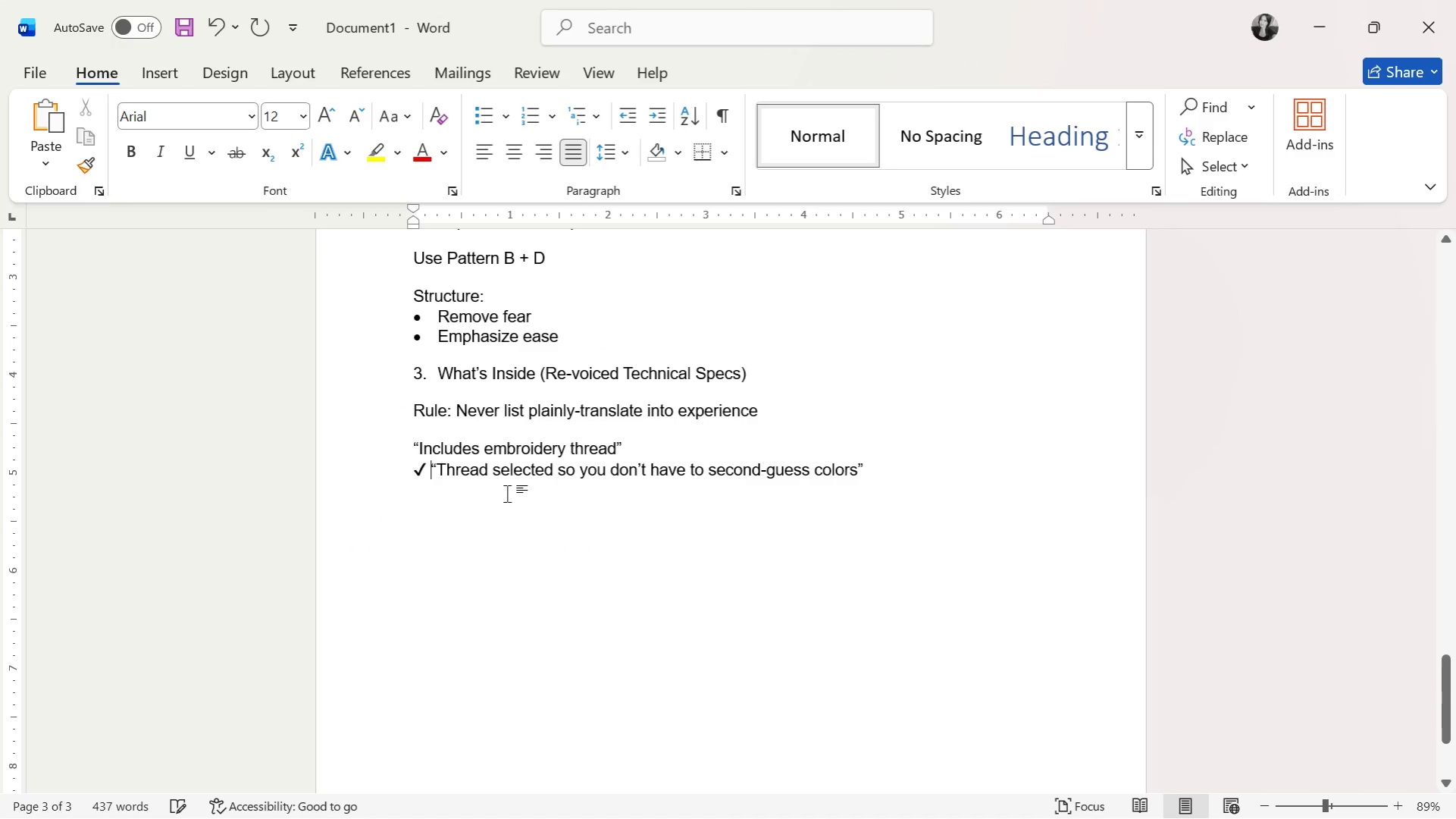 
hold_key(key=AltLeft, duration=0.31)
 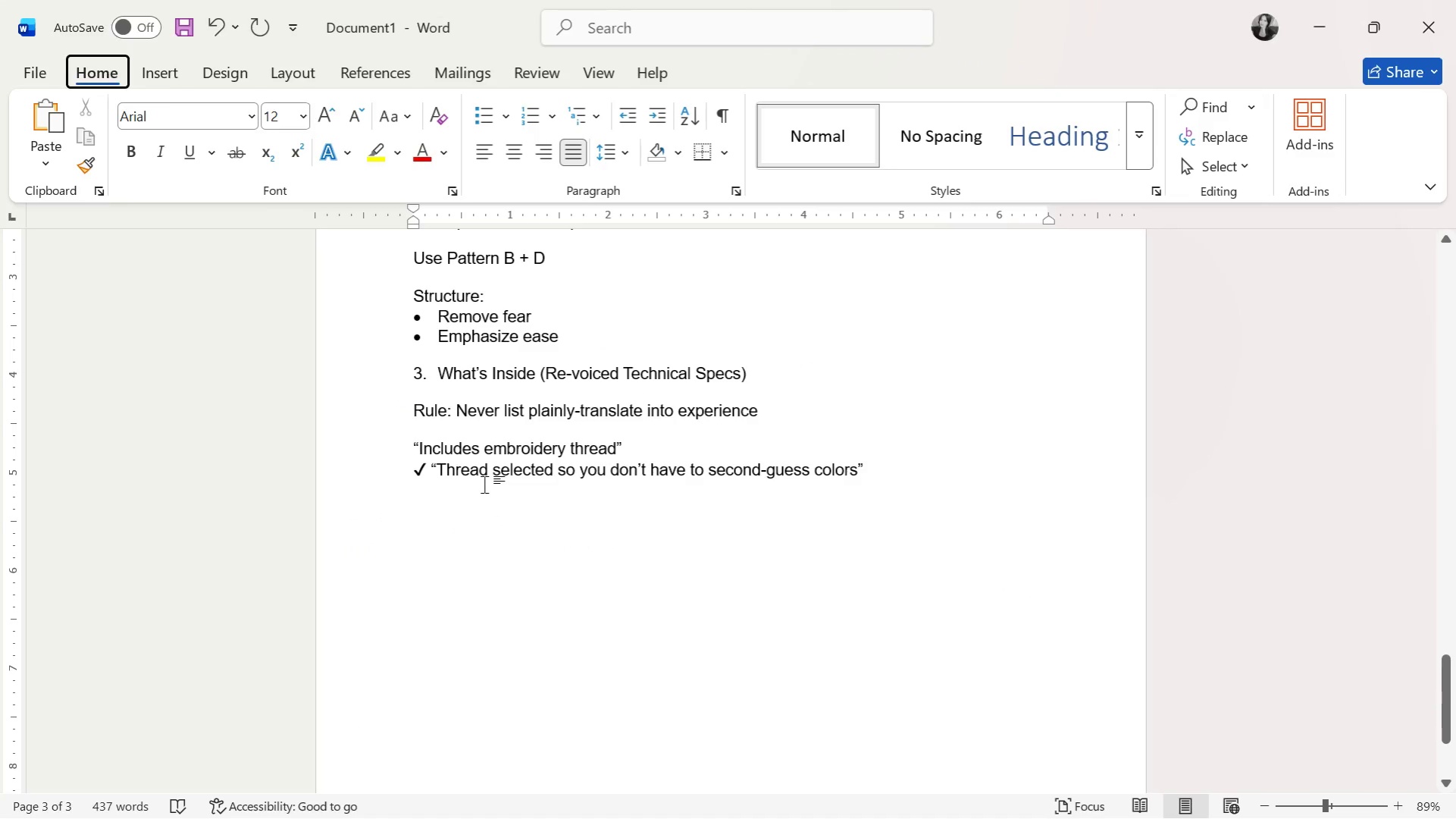 
key(Alt+Tab)
 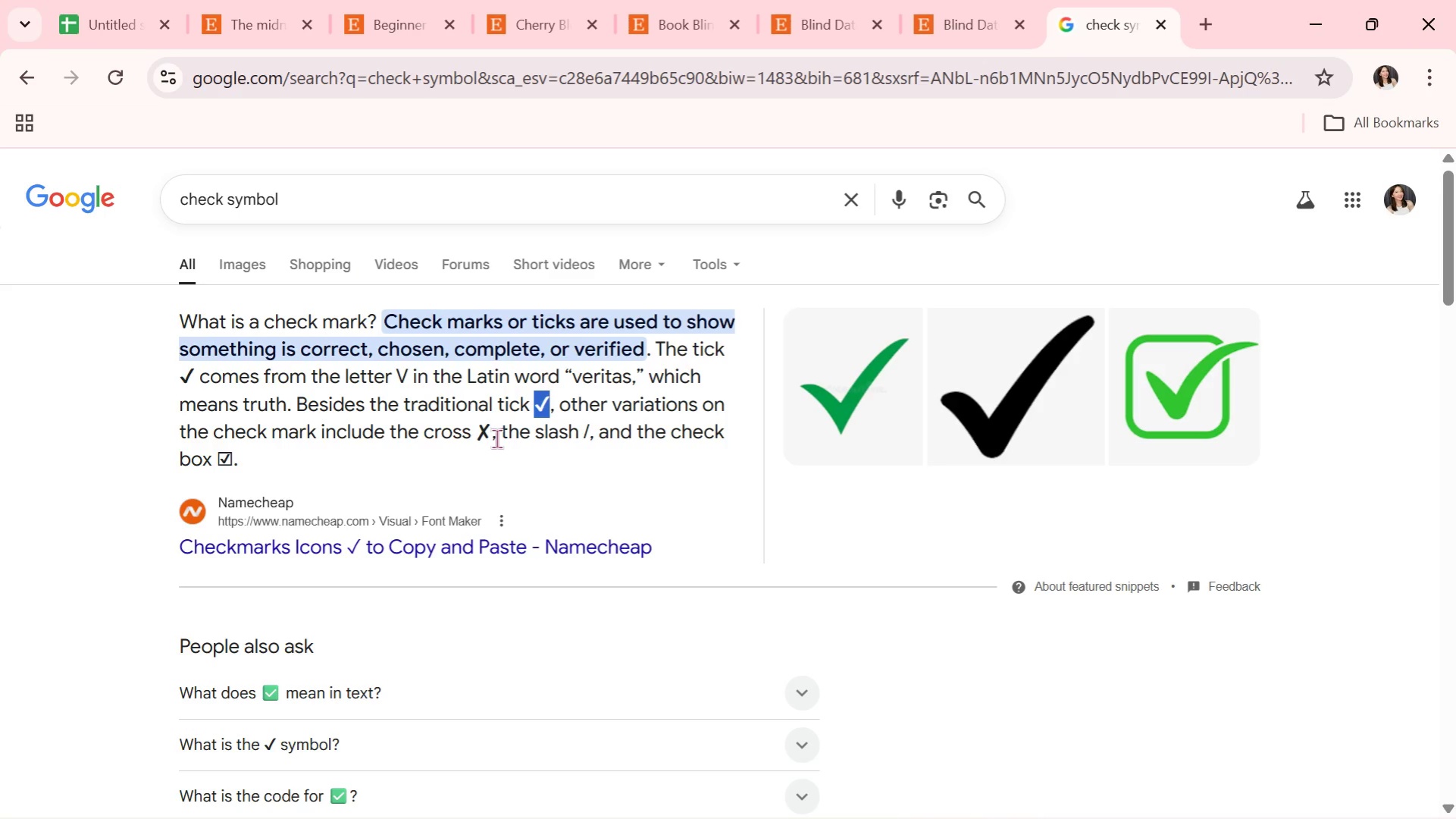 
left_click_drag(start_coordinate=[491, 435], to_coordinate=[481, 436])
 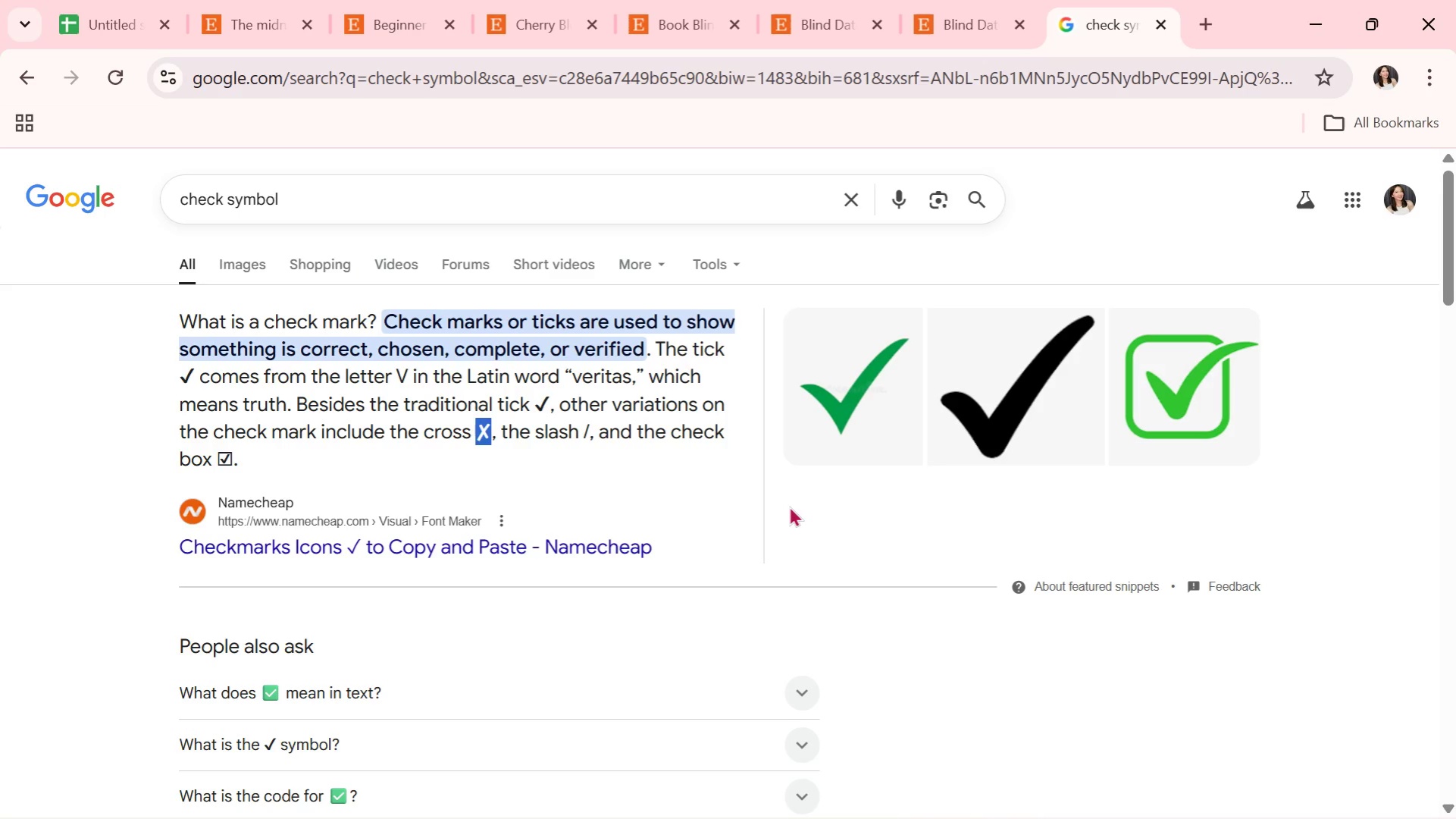 
key(Control+C)
 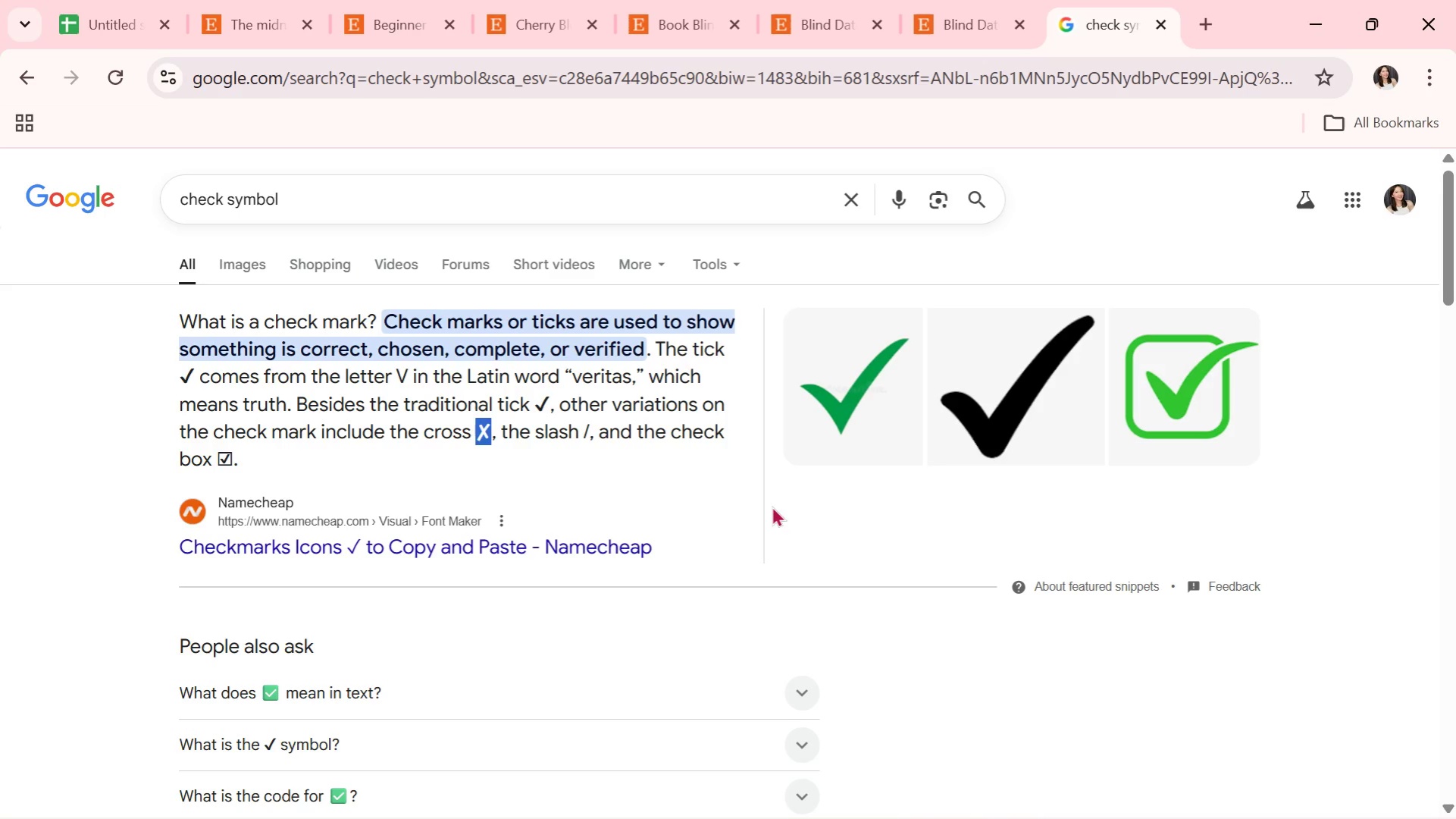 
key(Alt+AltLeft)
 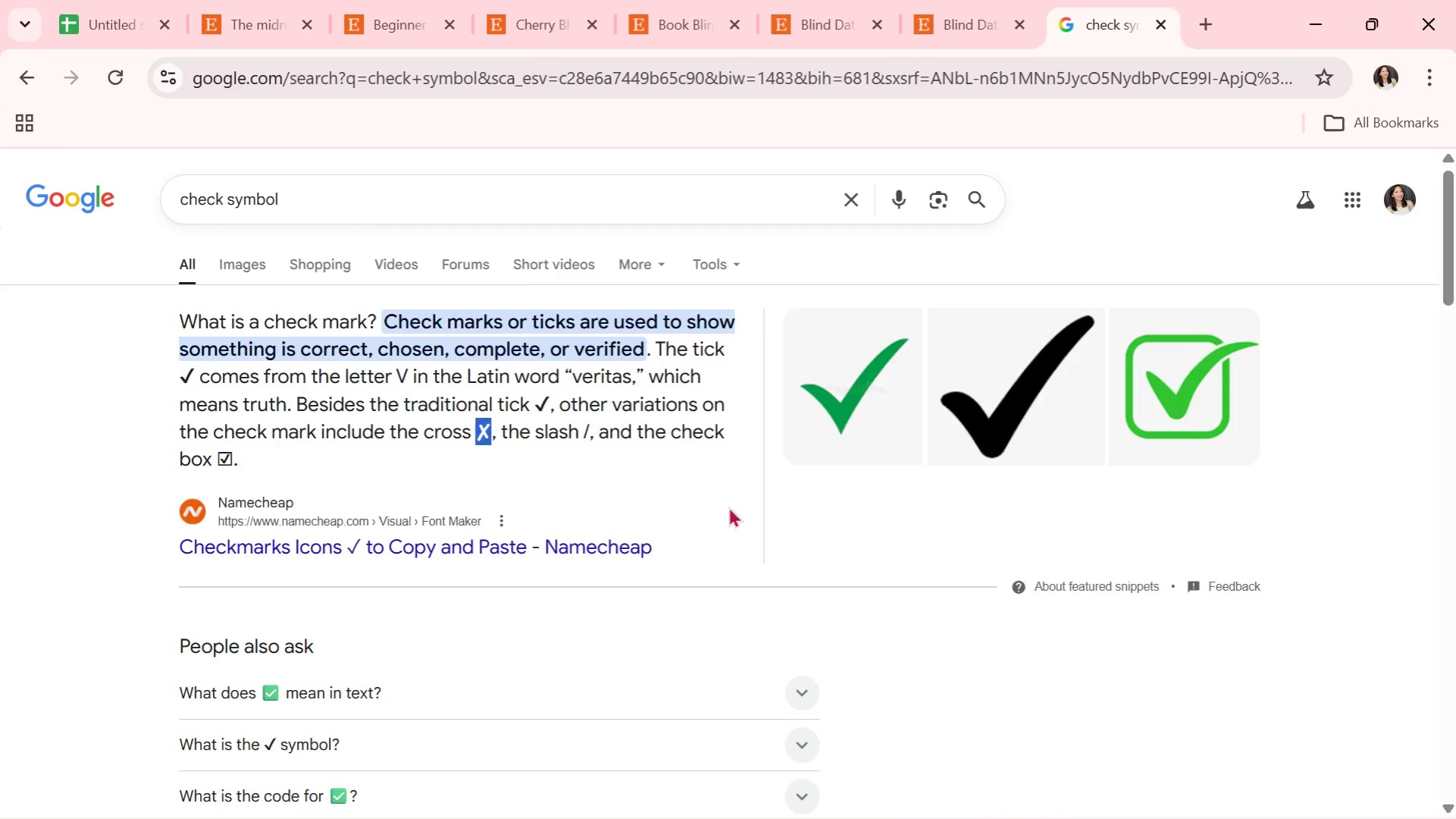 
key(Alt+Tab)
 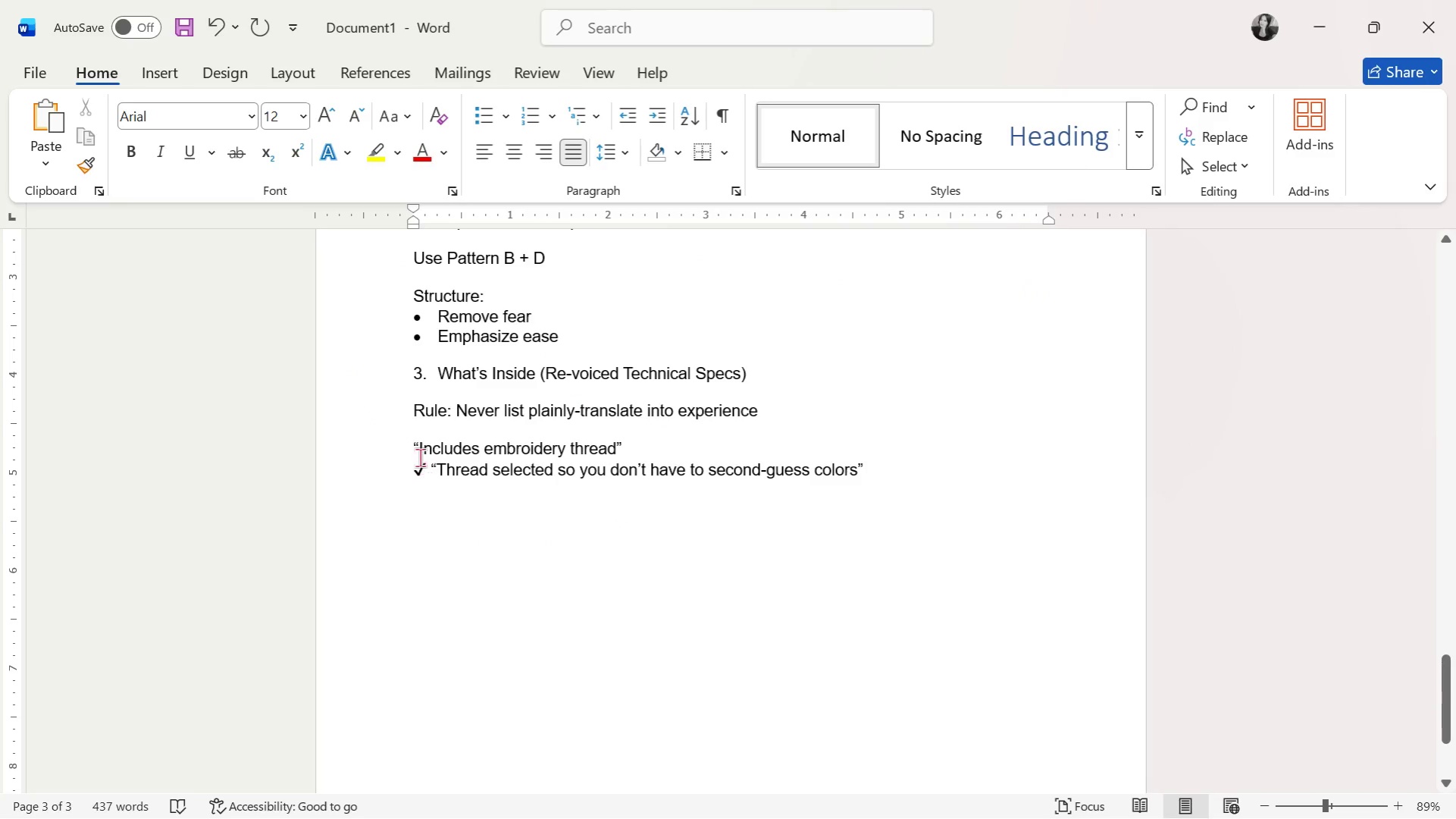 
left_click([411, 447])
 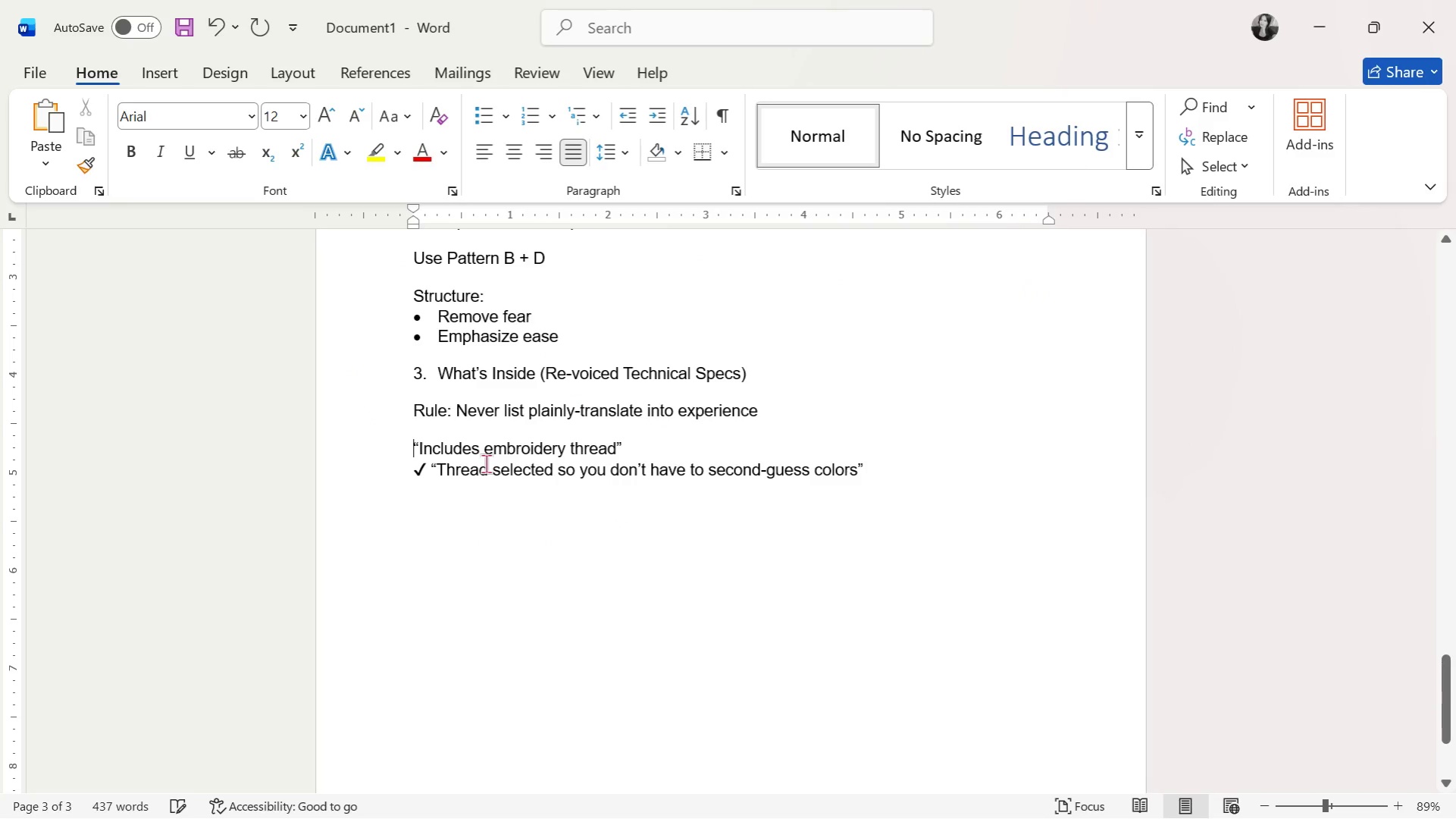 
key(Control+C)
 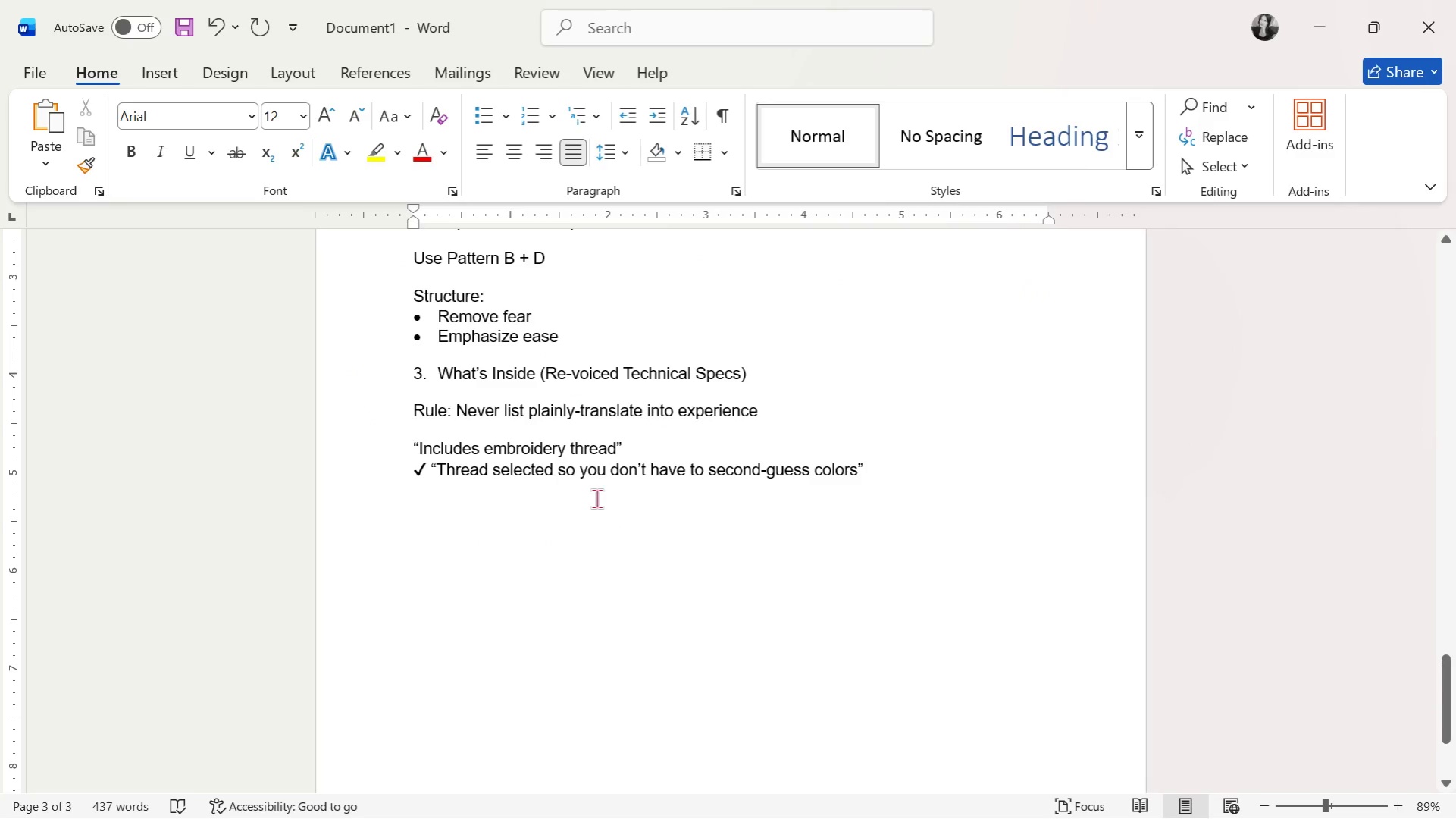 
key(Control+V)
 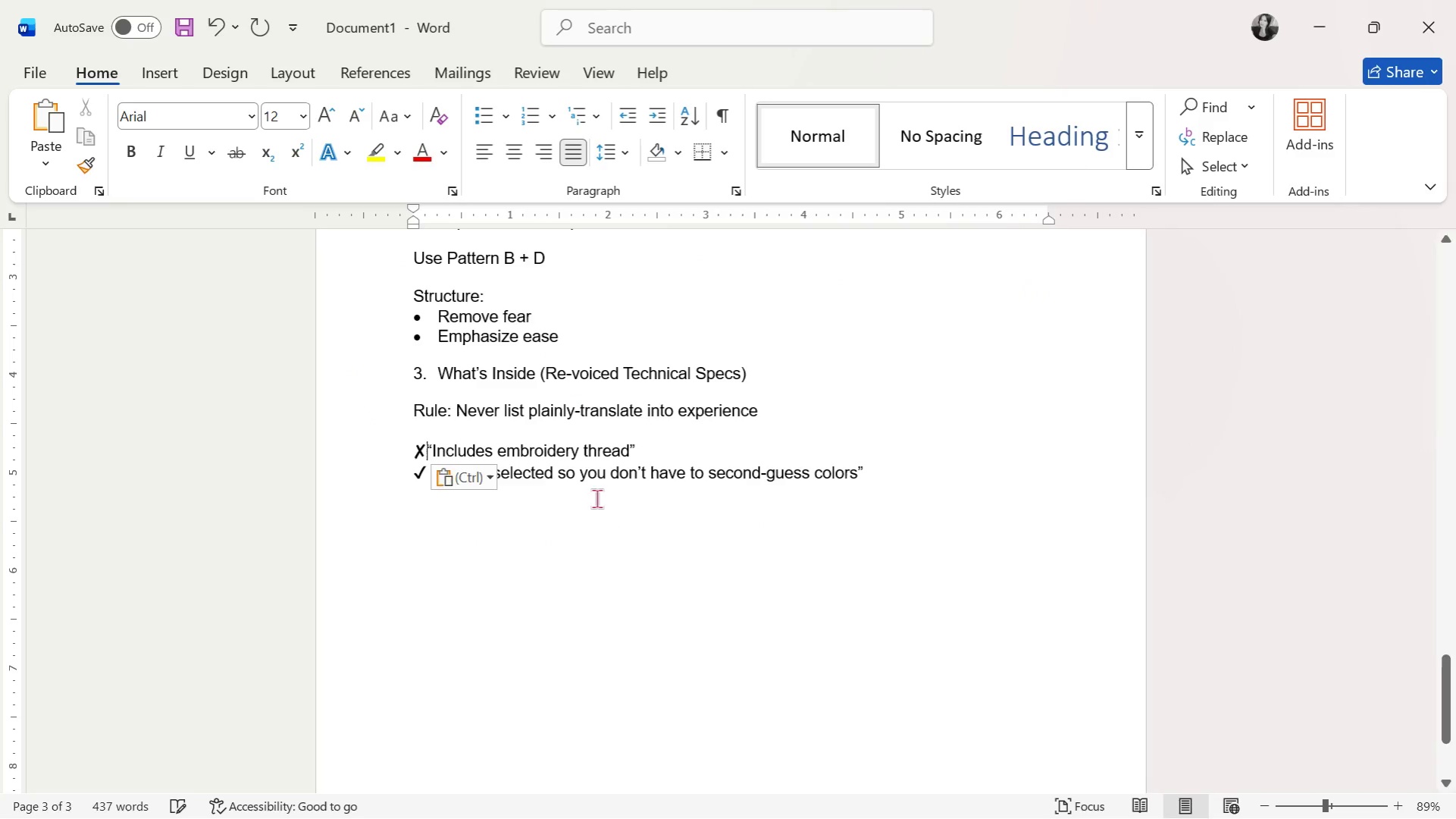 
key(Space)
 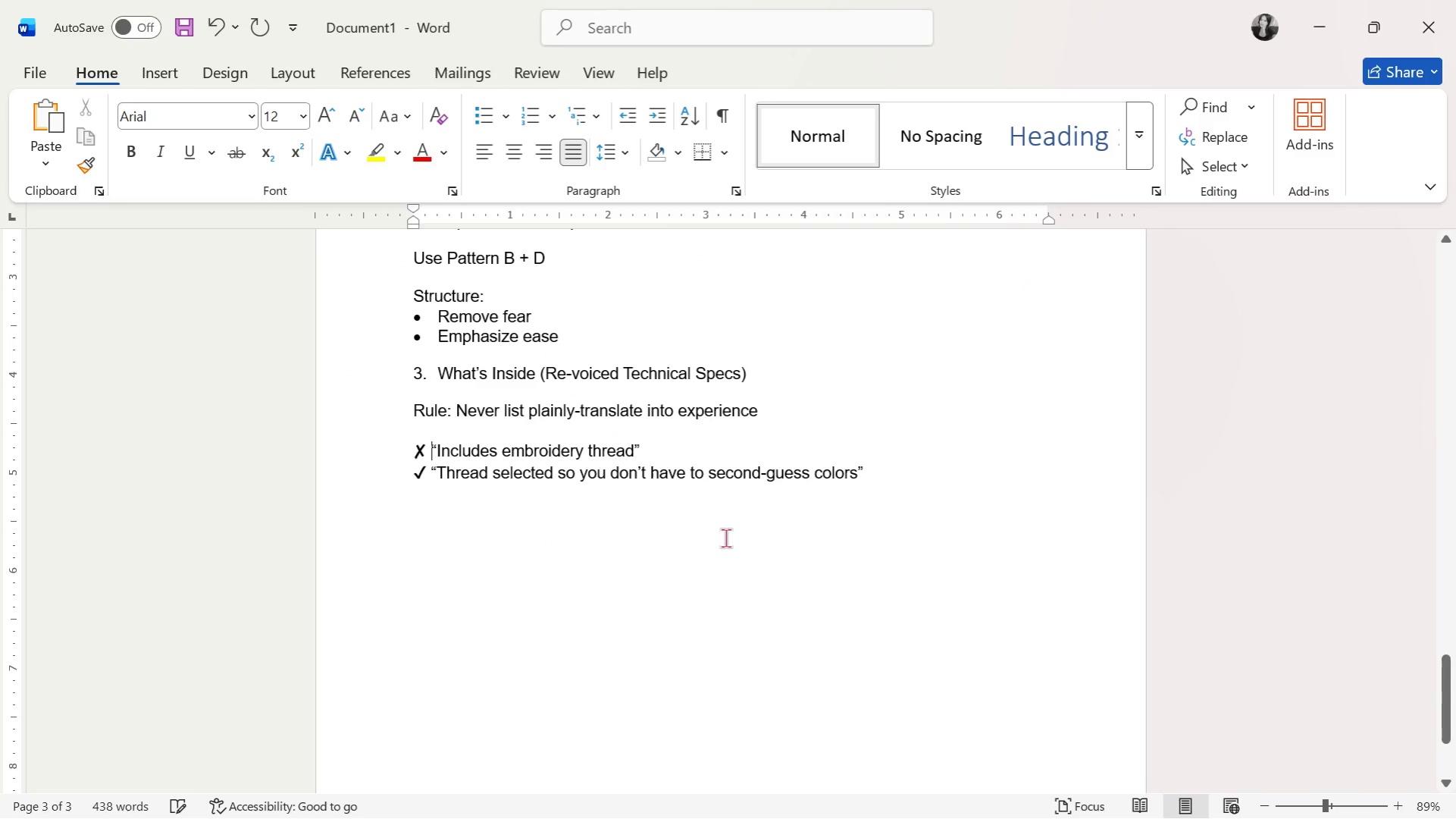 
left_click([725, 538])
 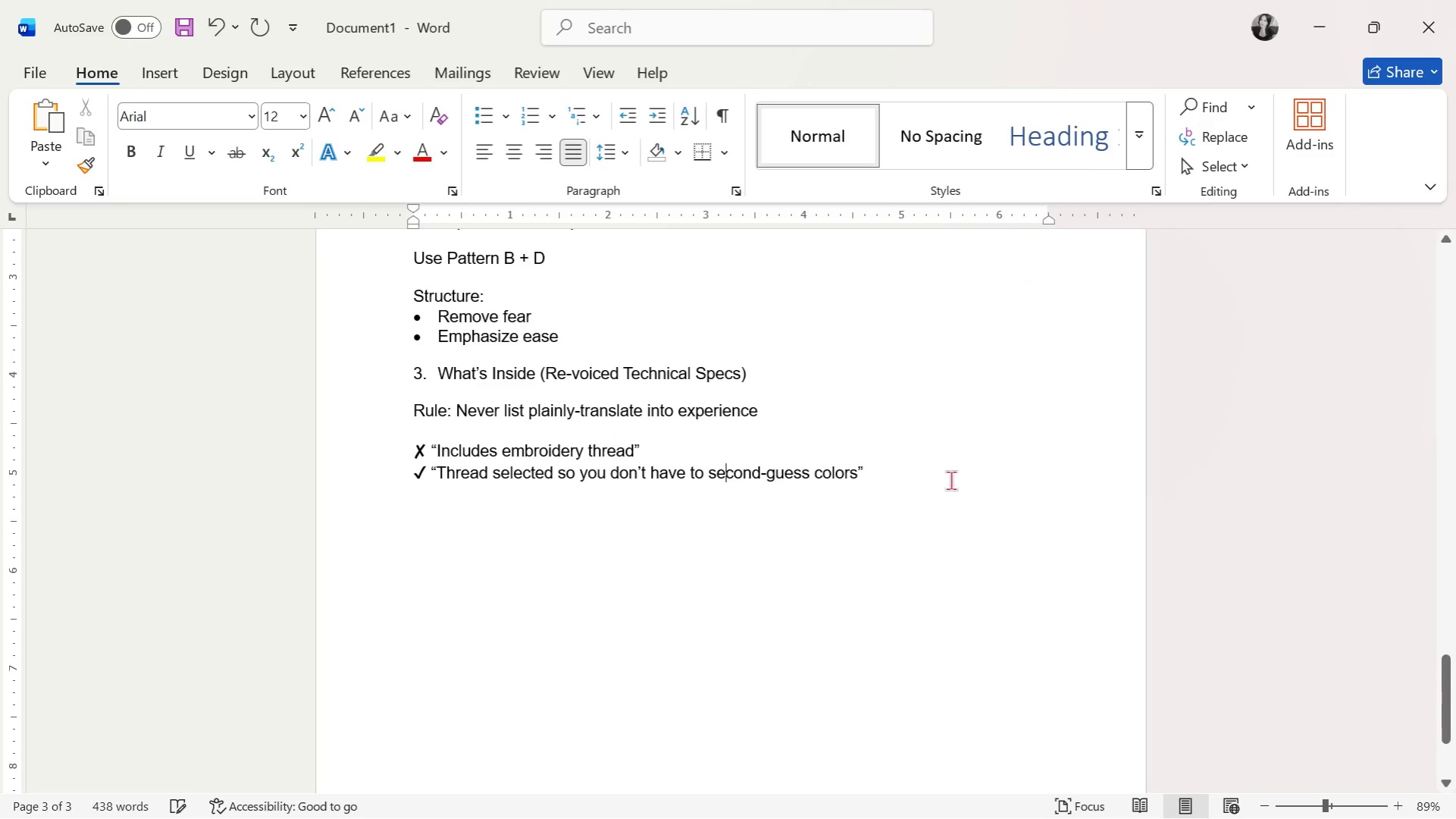 
left_click([947, 481])
 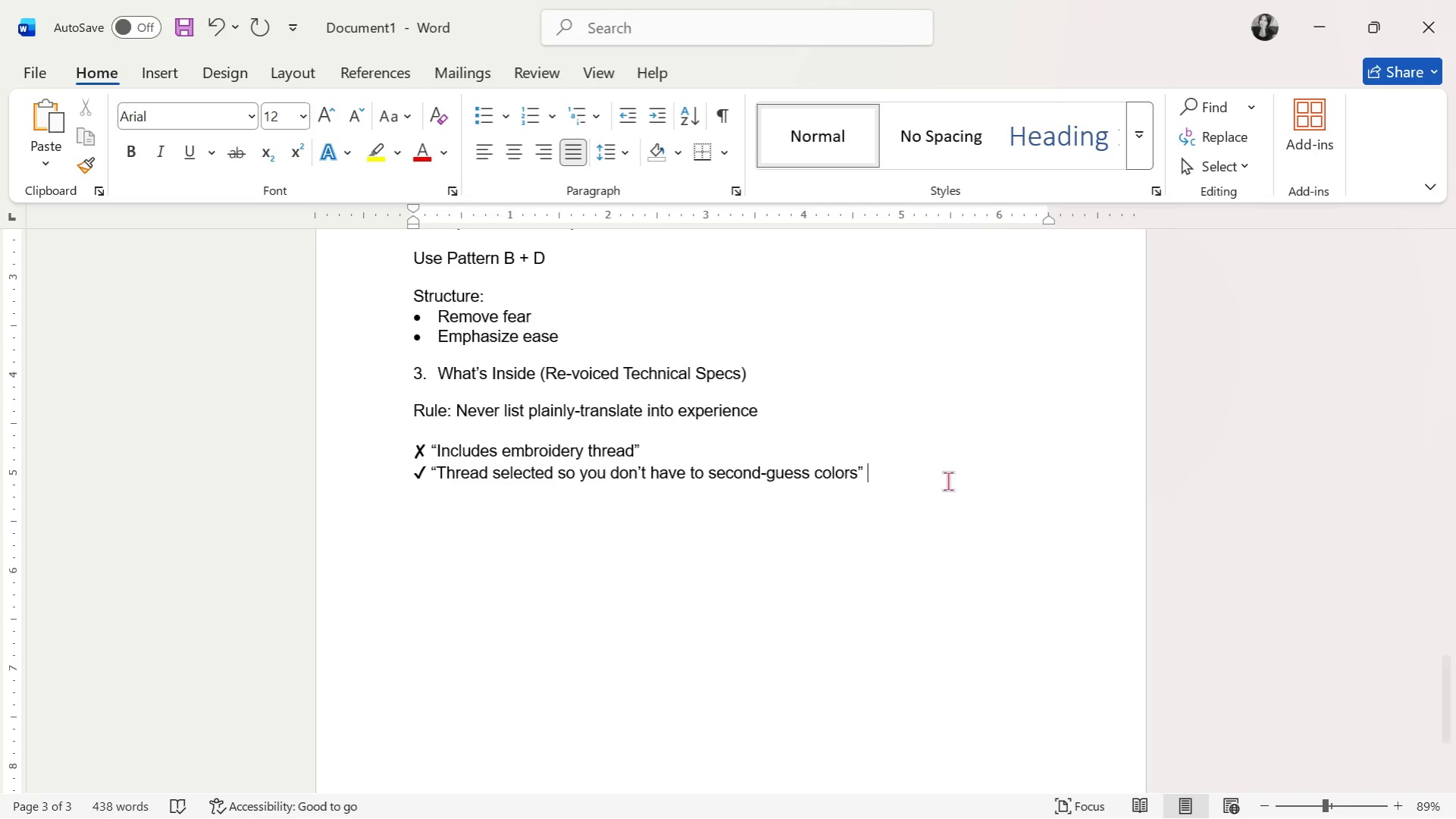 
wait(10.14)
 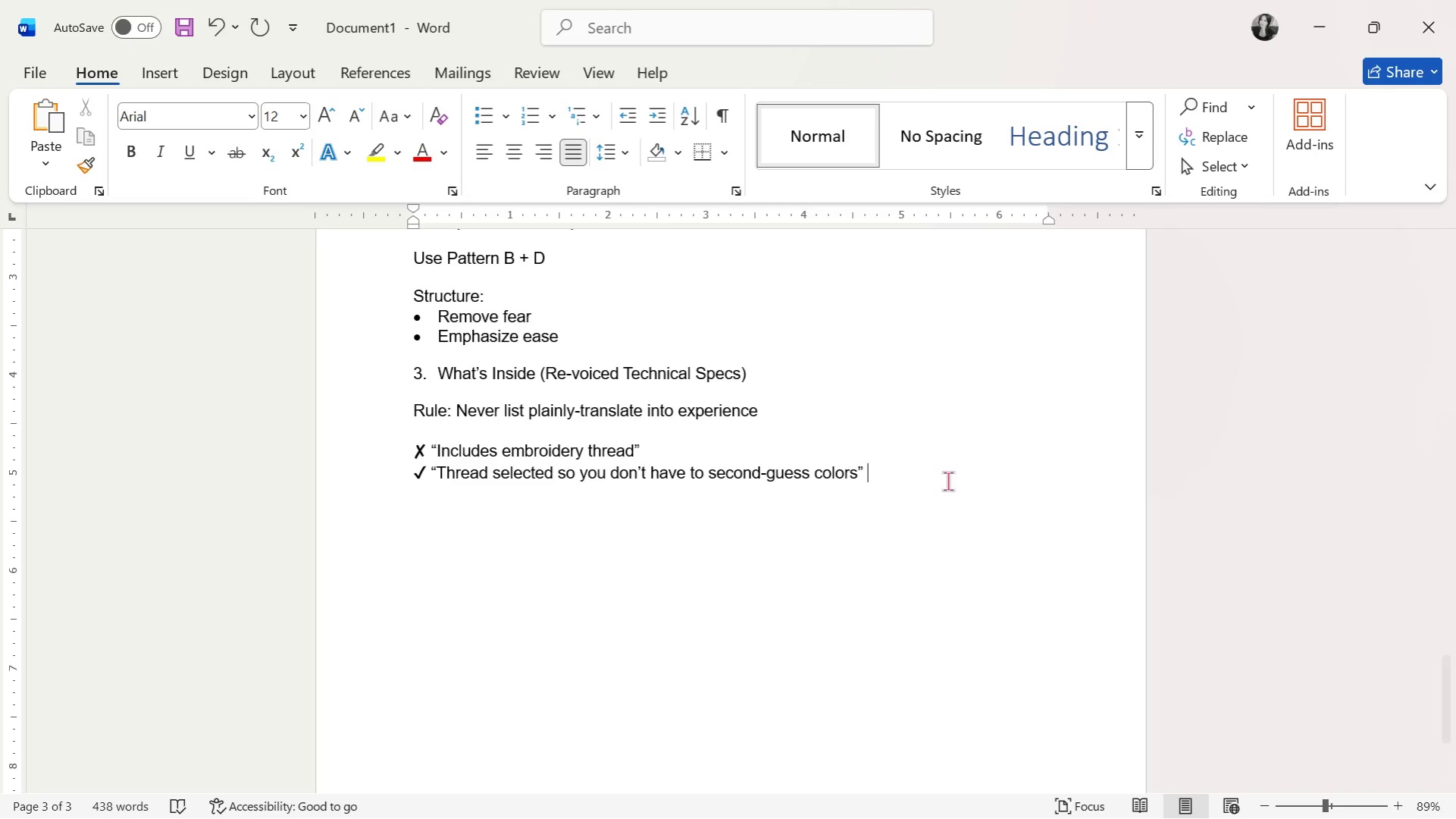 
double_click([699, 480])
 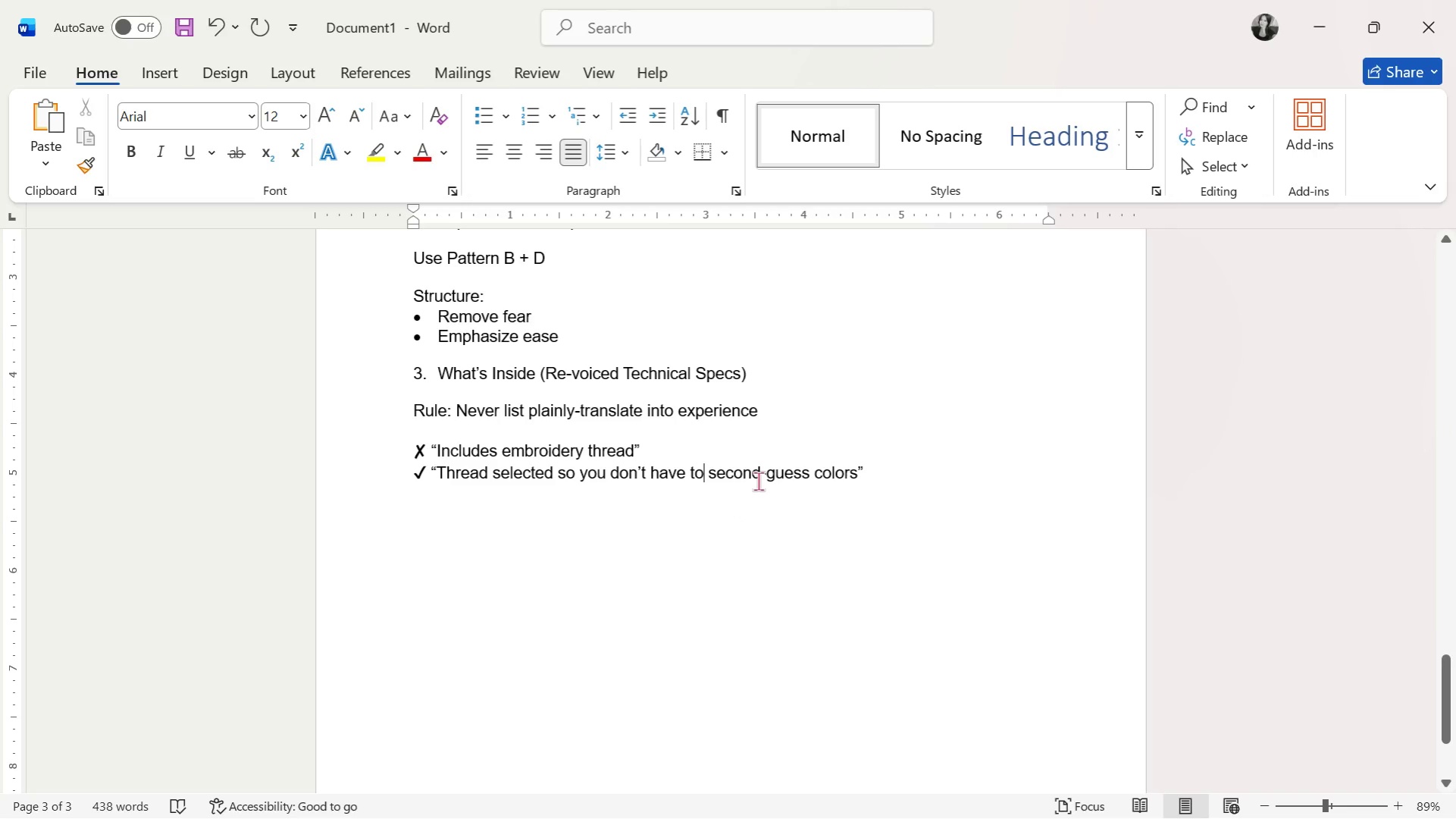 
triple_click([758, 481])
 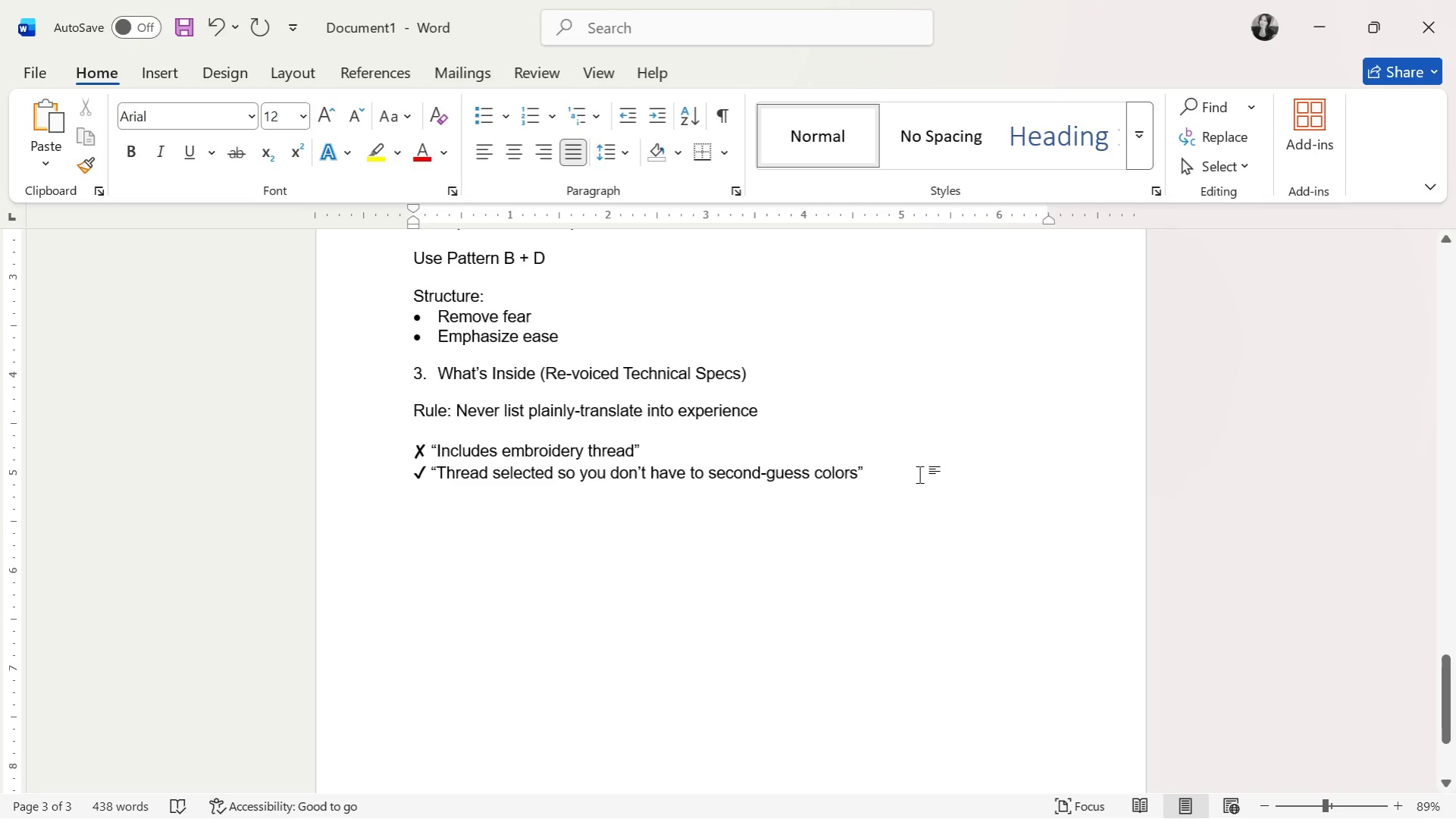 
left_click([919, 475])
 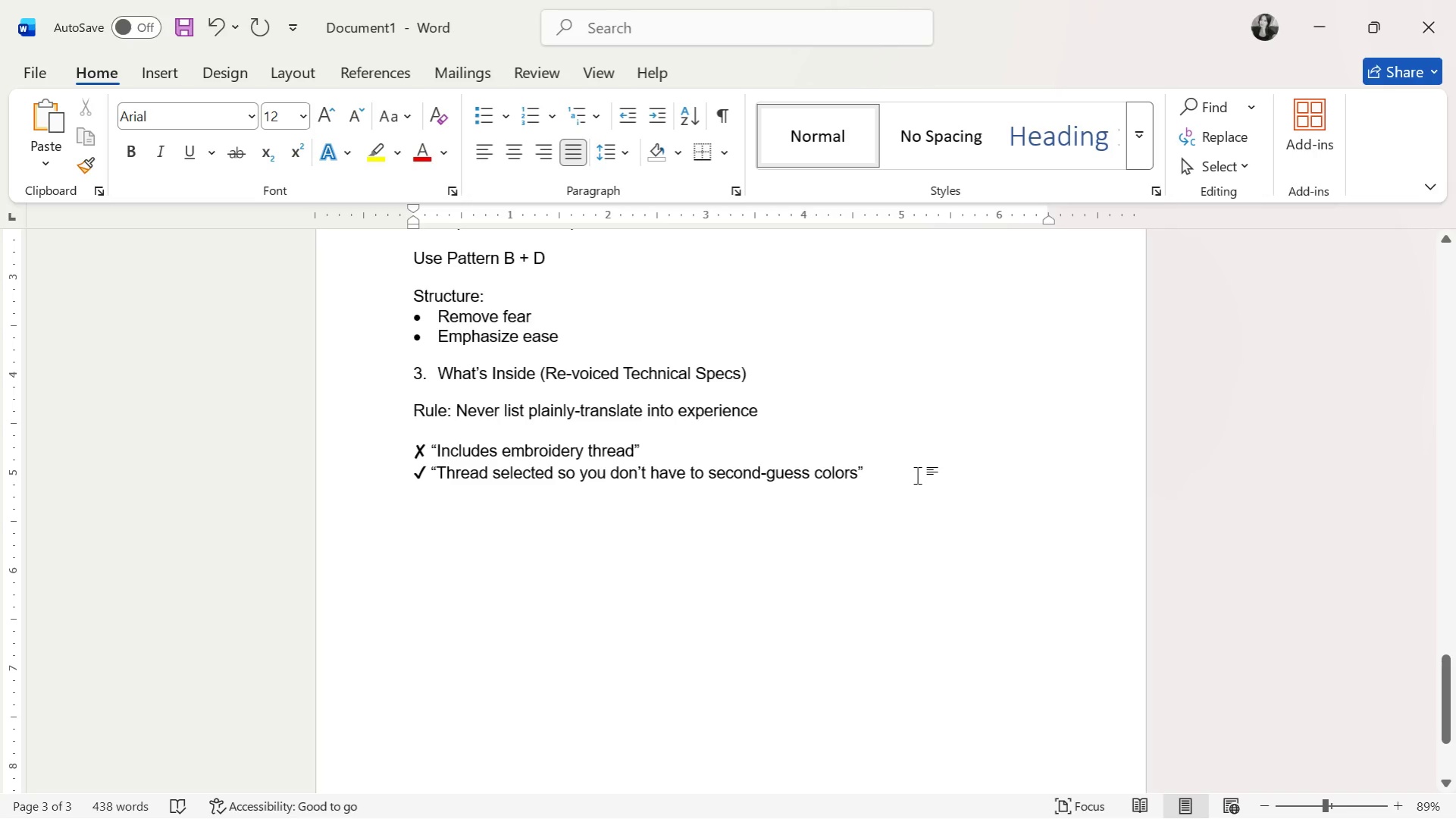 
key(Enter)
 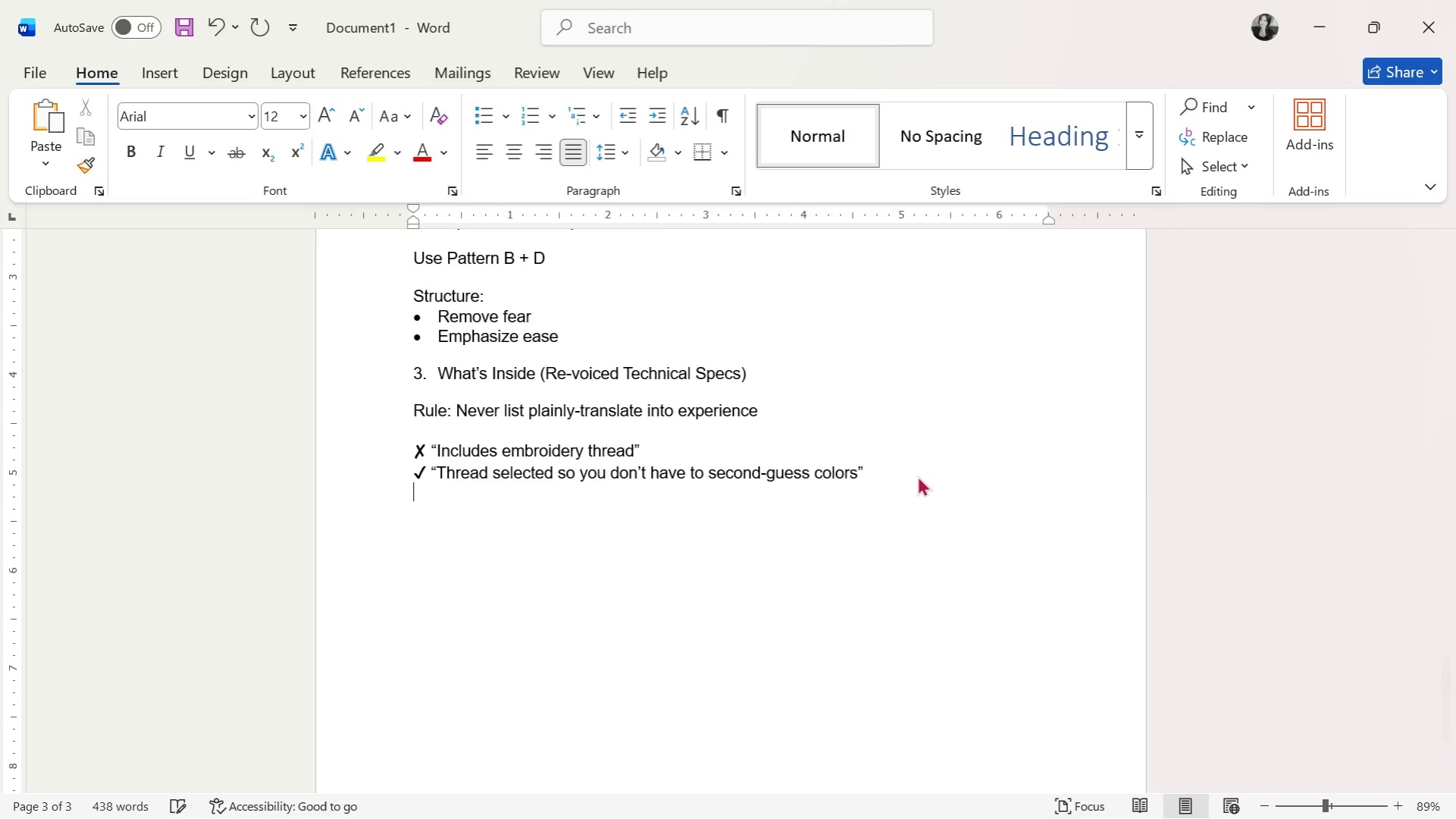 
key(Enter)
 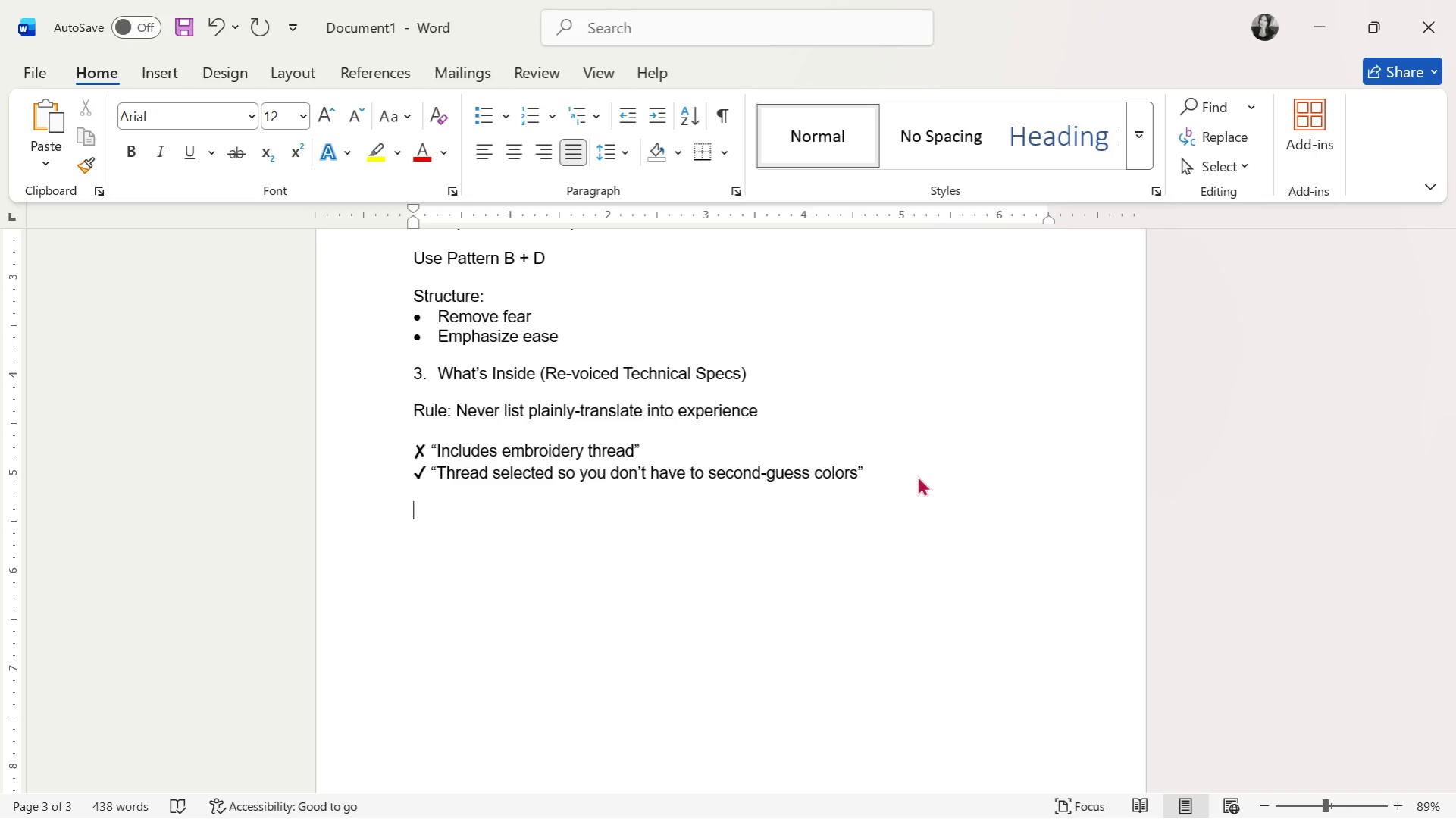 
wait(28.2)
 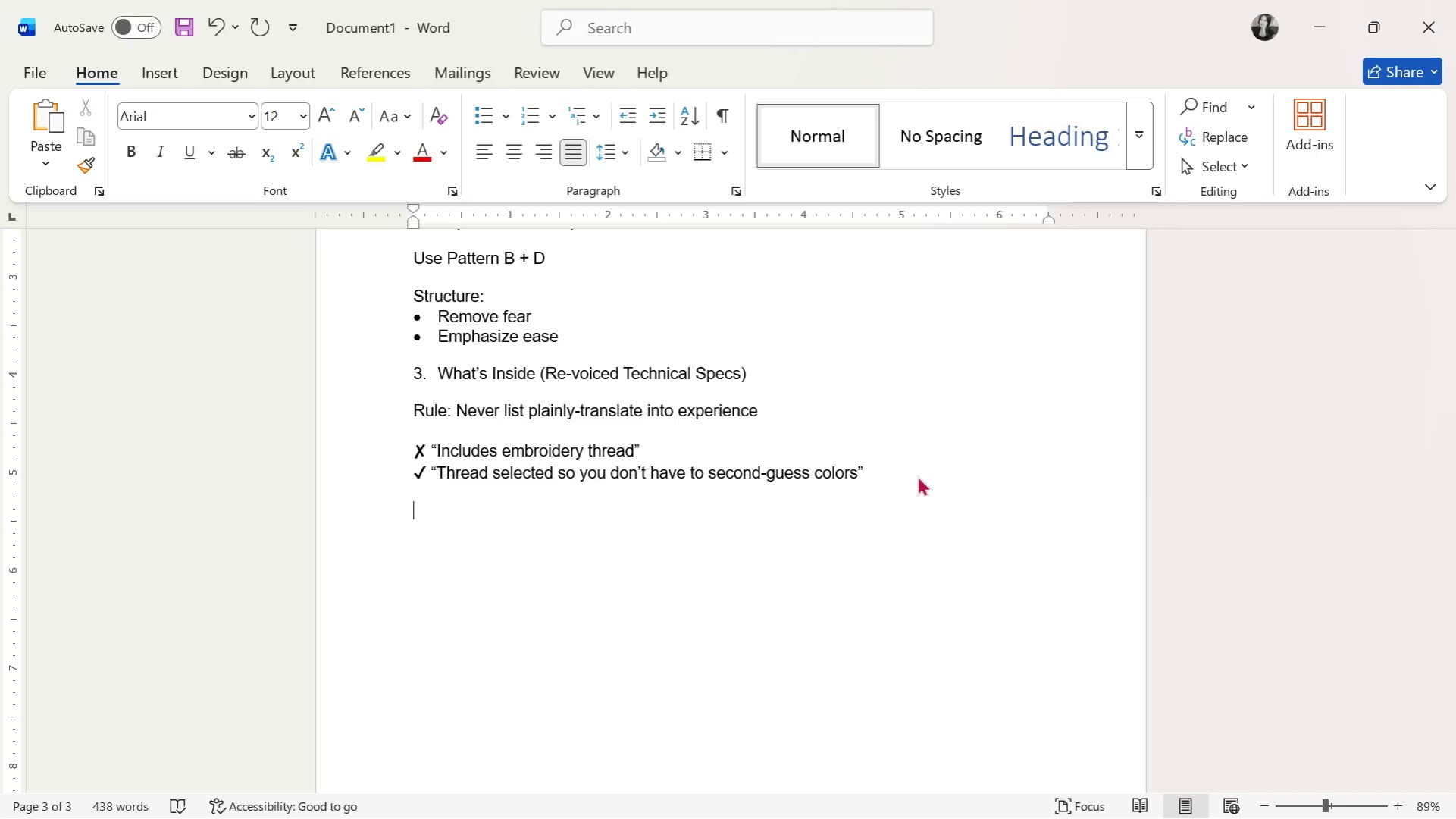 
scroll: coordinate [558, 496], scroll_direction: down, amount: 1.0
 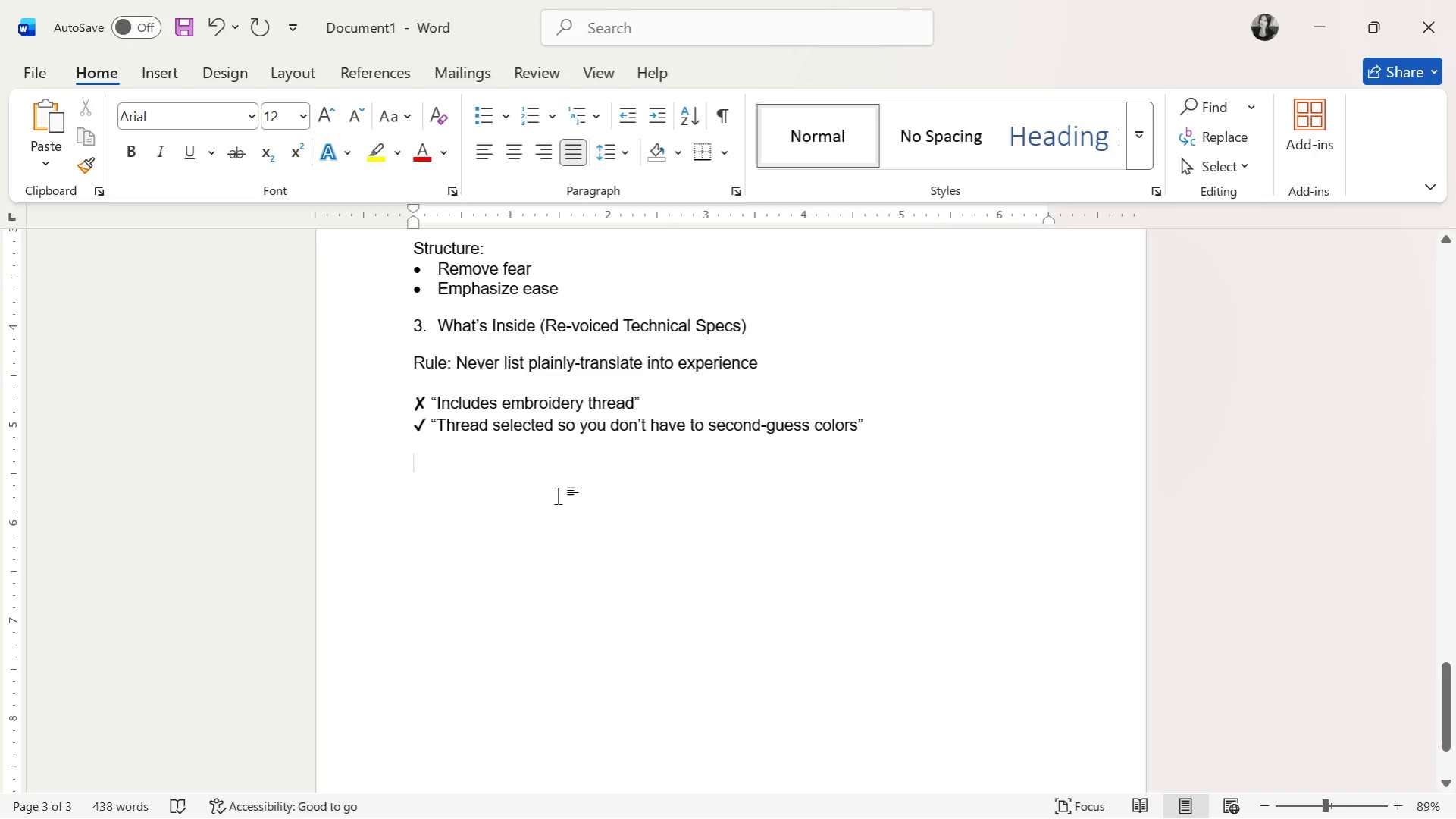 
type(4. Outcome Section)
 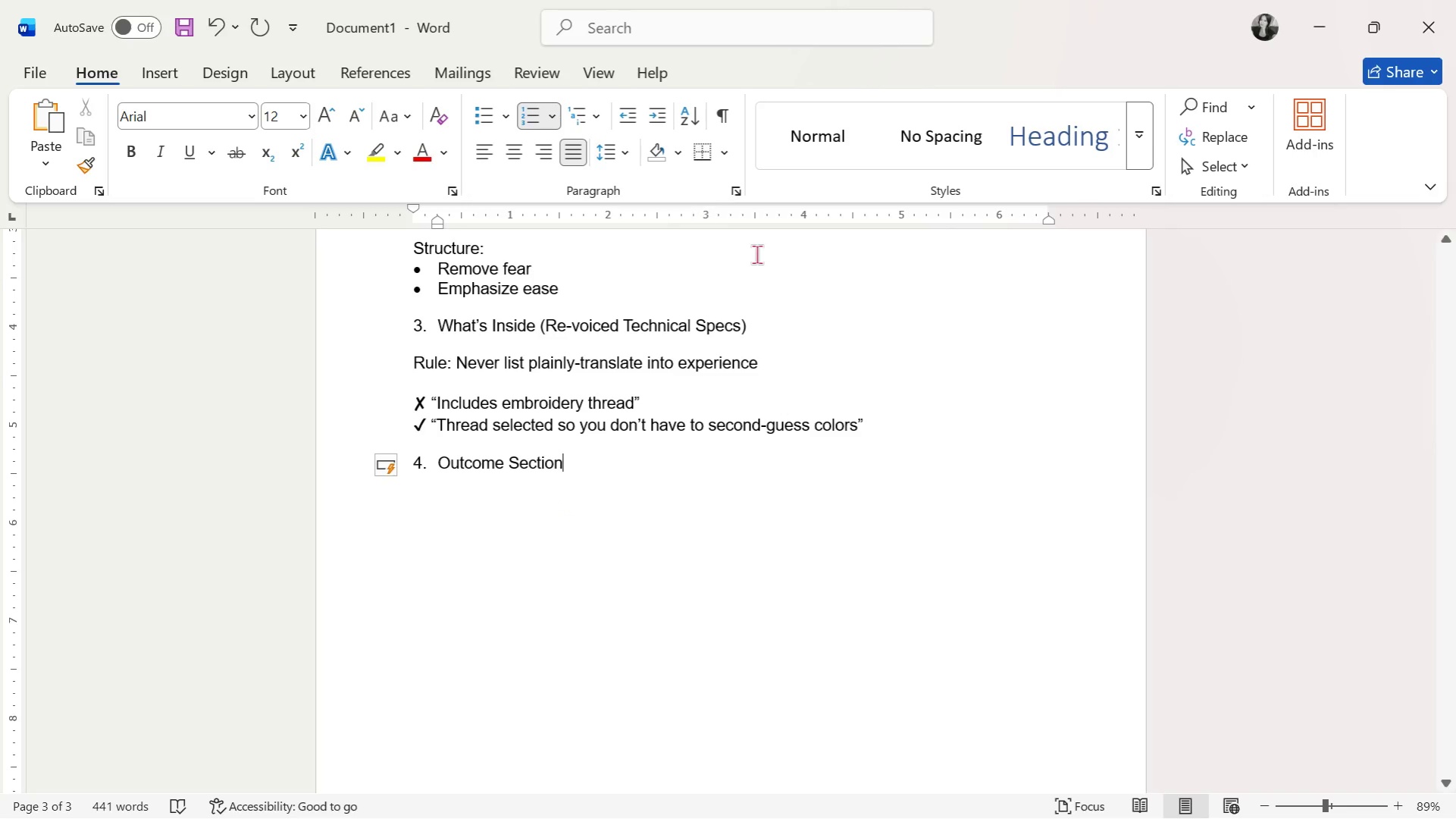 
scroll: coordinate [978, 545], scroll_direction: up, amount: 10.0
 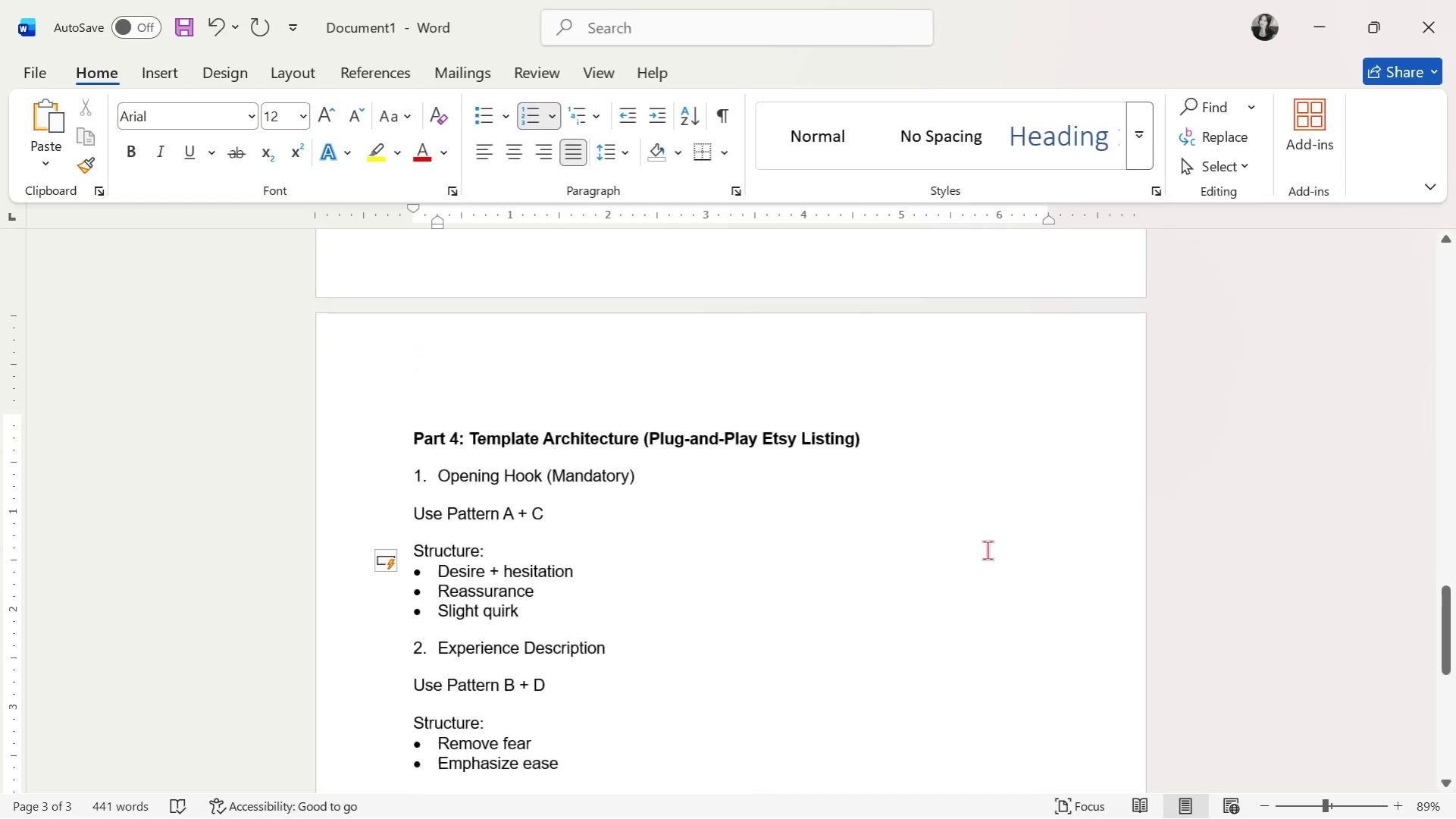 
scroll: coordinate [988, 548], scroll_direction: down, amount: 11.0
 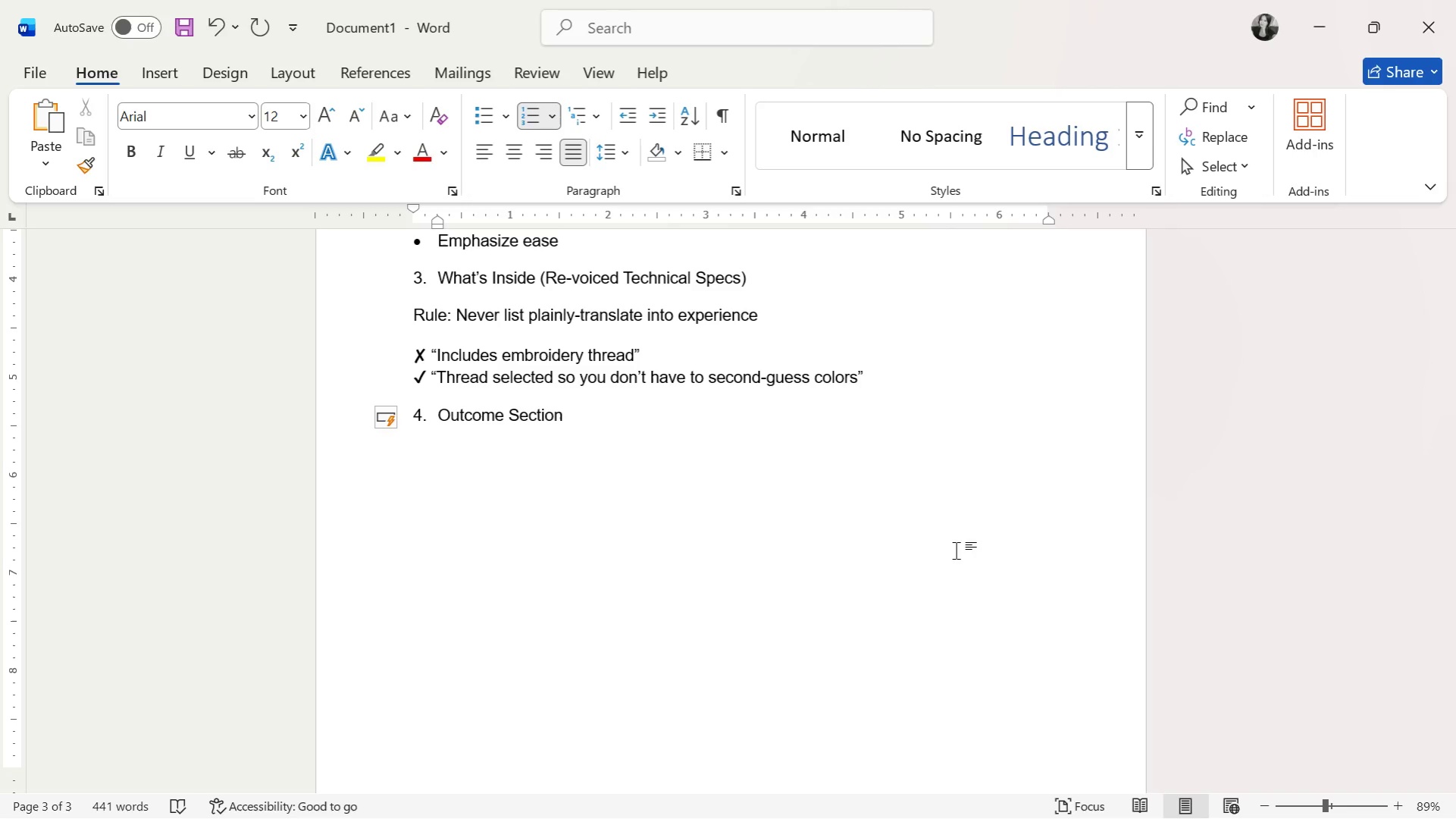 
wait(47.88)
 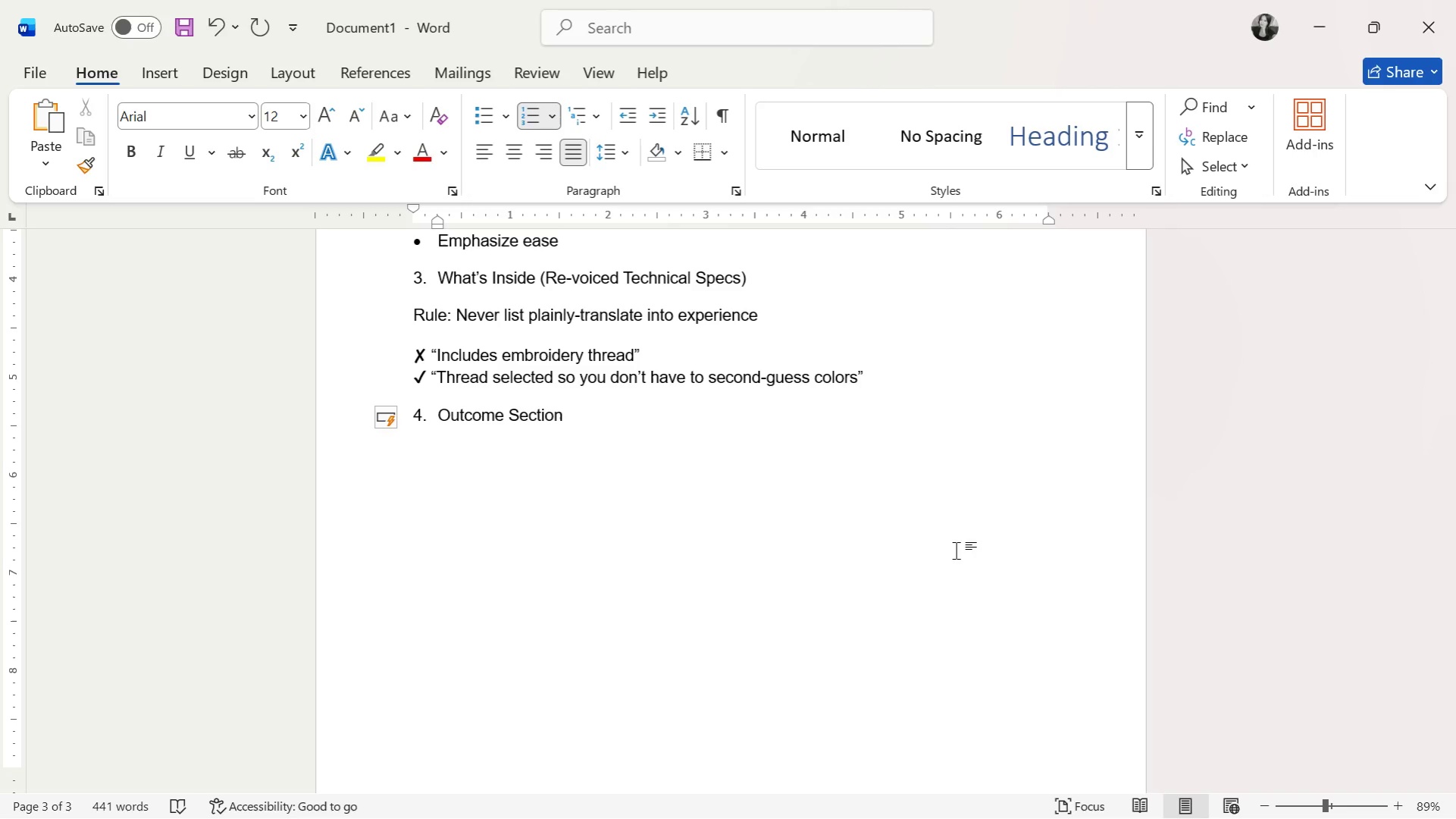 
scroll: coordinate [978, 471], scroll_direction: up, amount: 28.0
 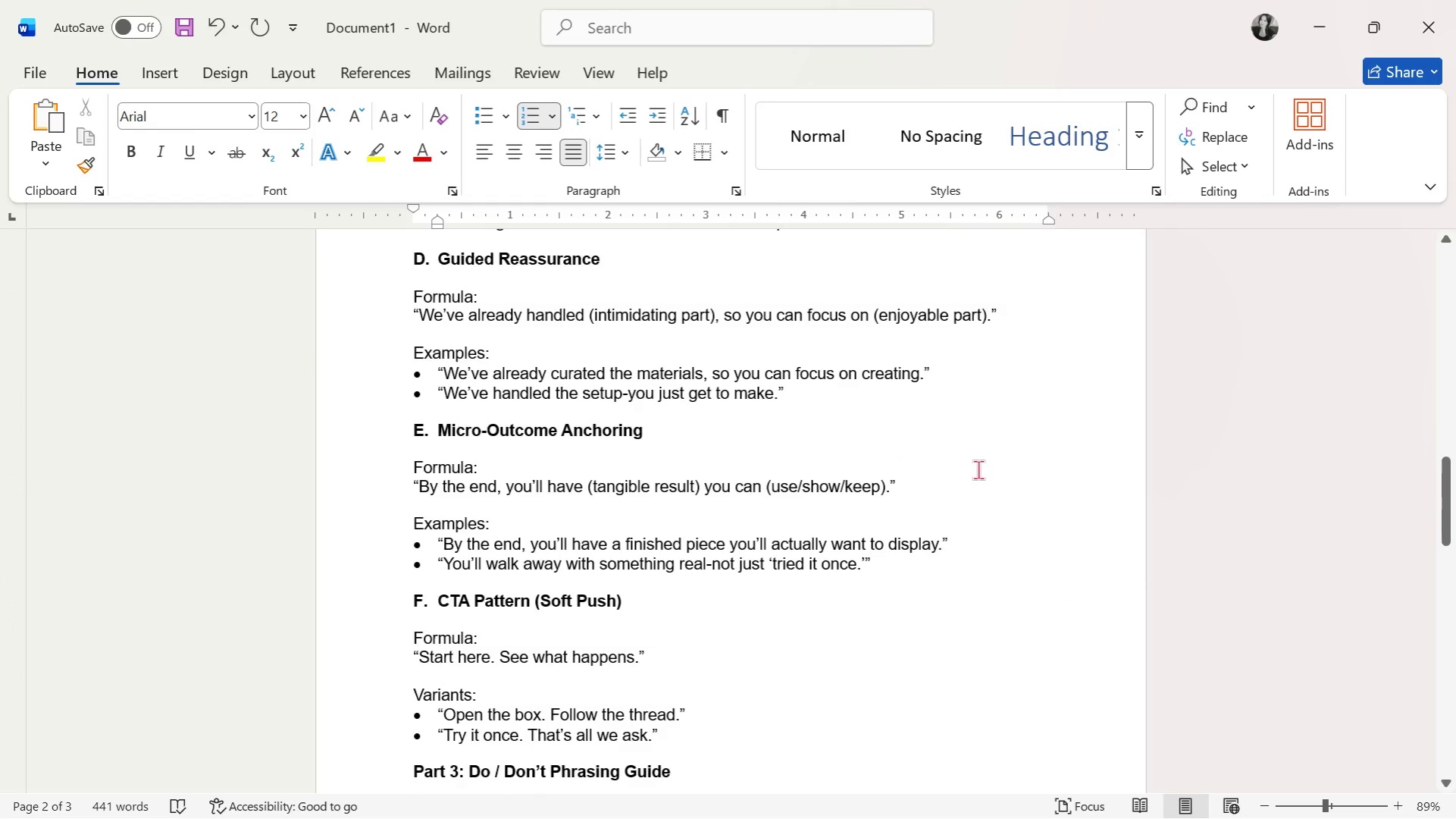 
scroll: coordinate [969, 543], scroll_direction: down, amount: 24.0
 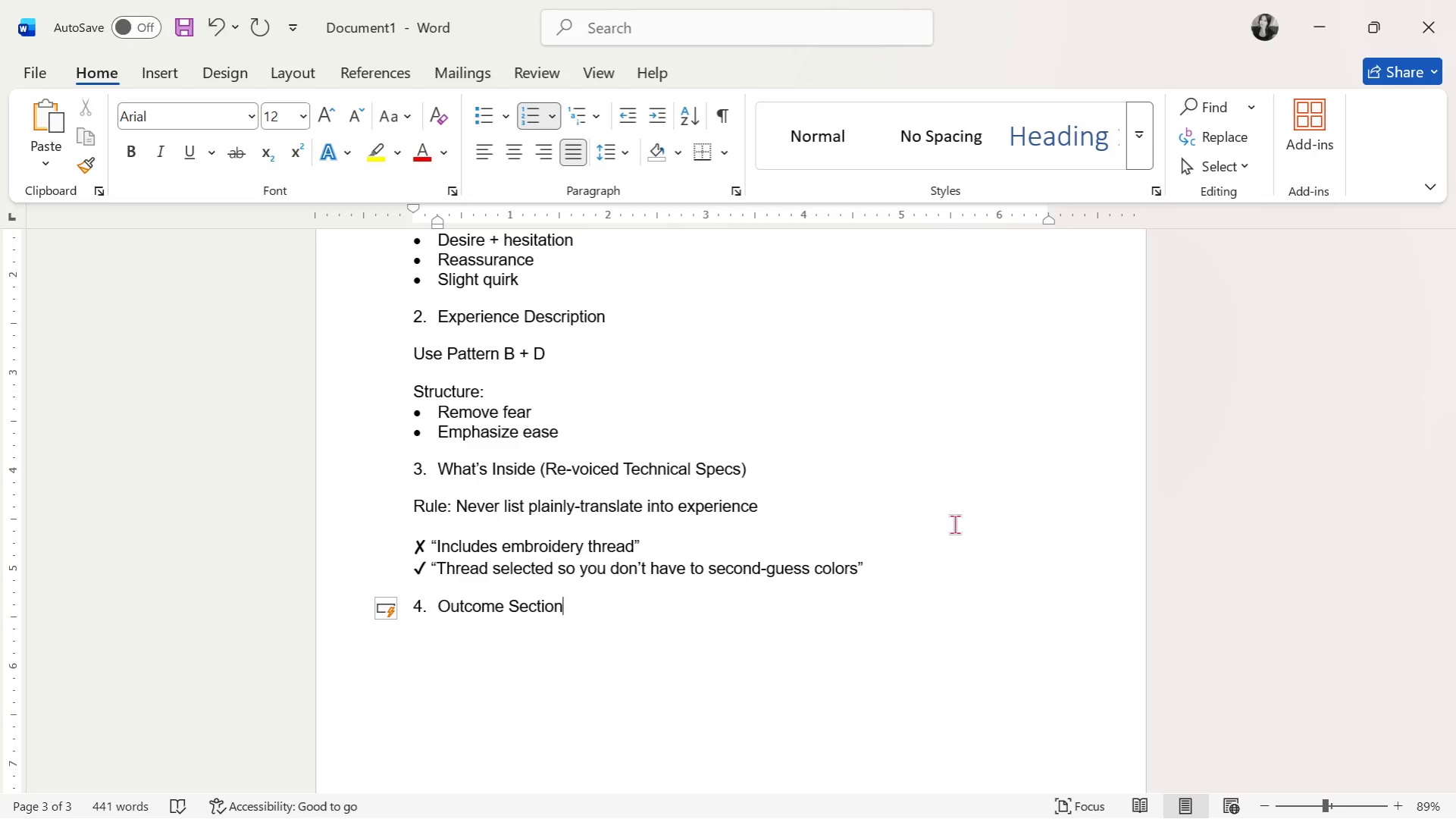 
wait(15.32)
 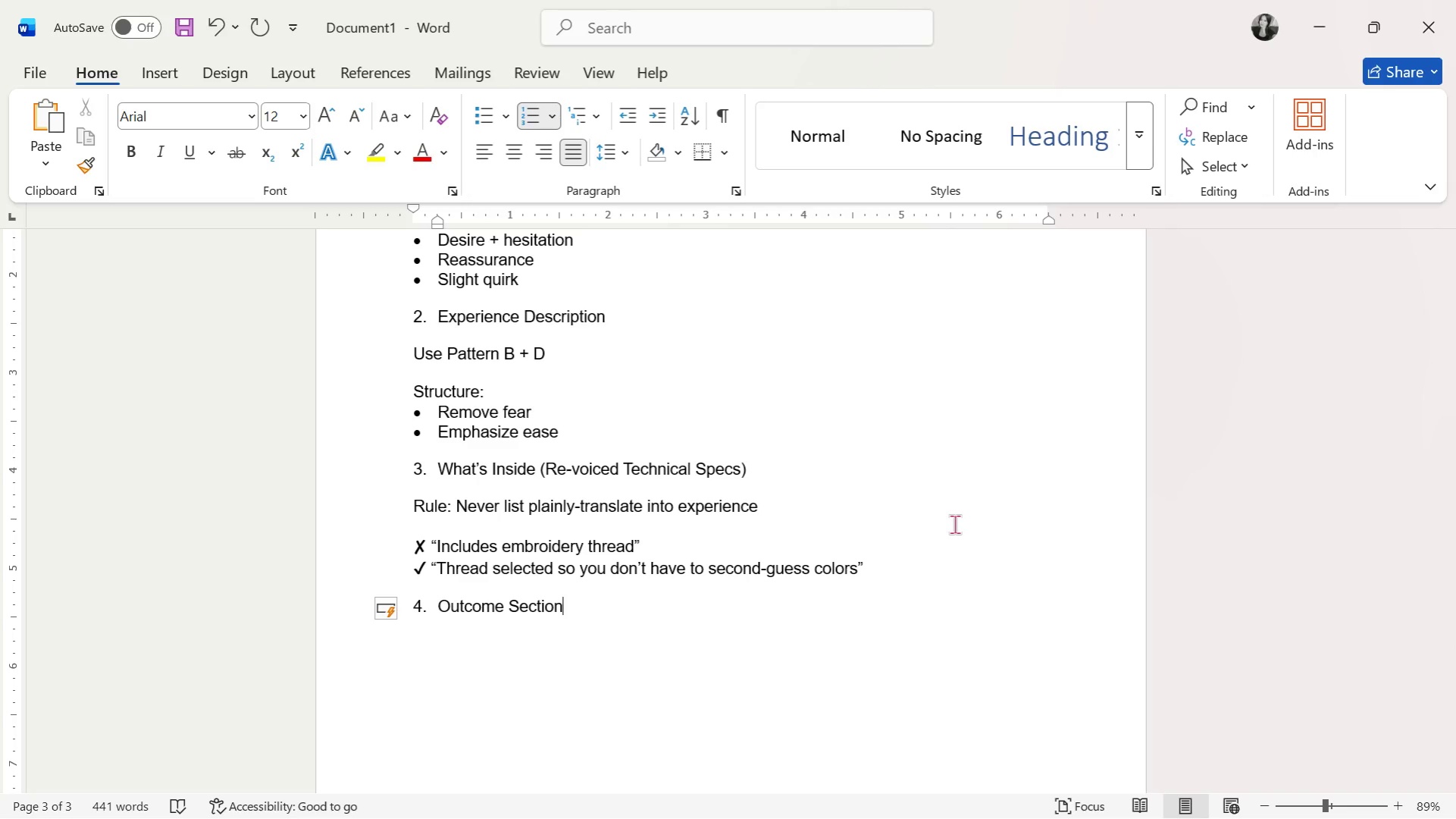 
key(Enter)
 